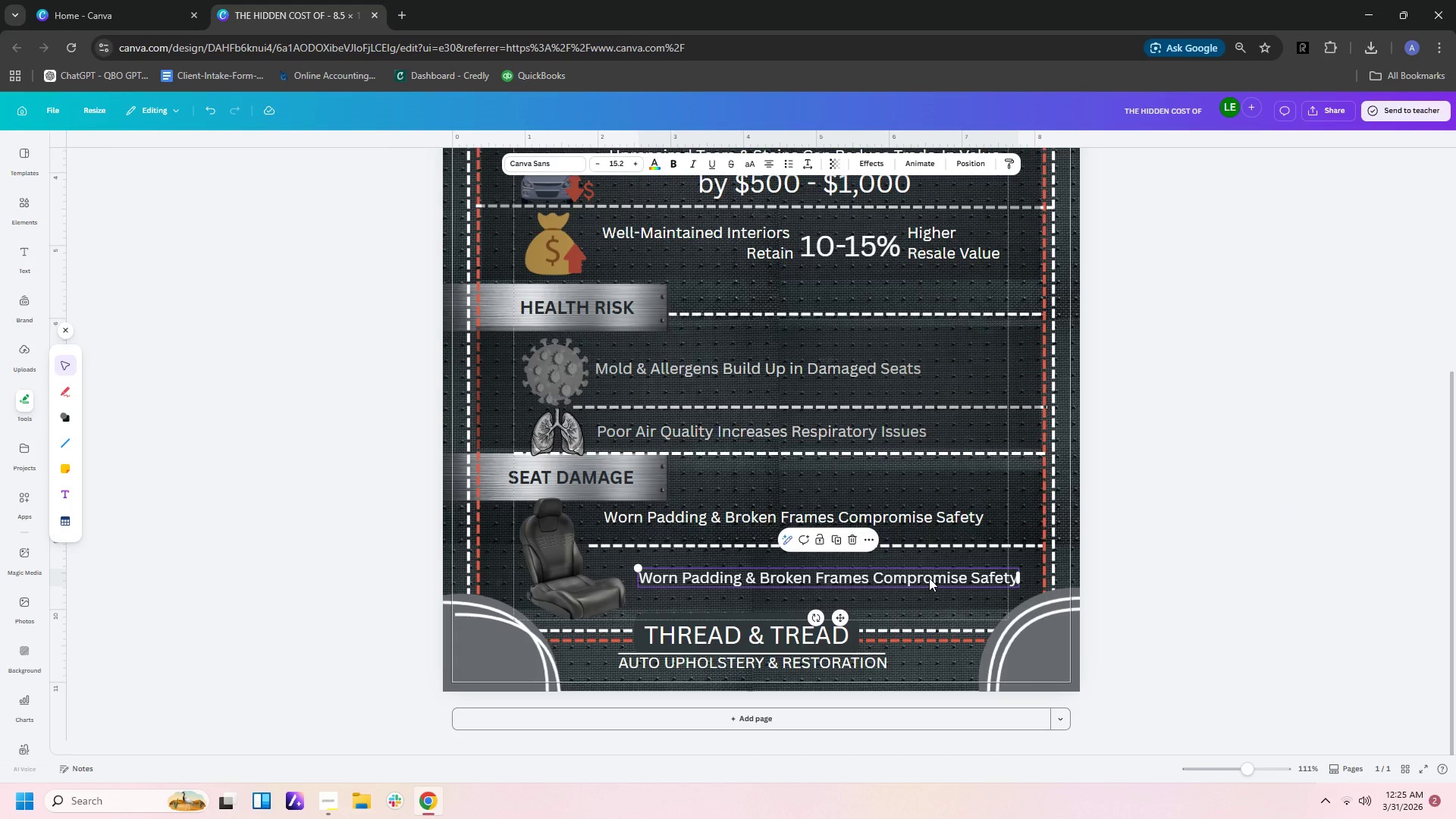 
double_click([929, 578])
 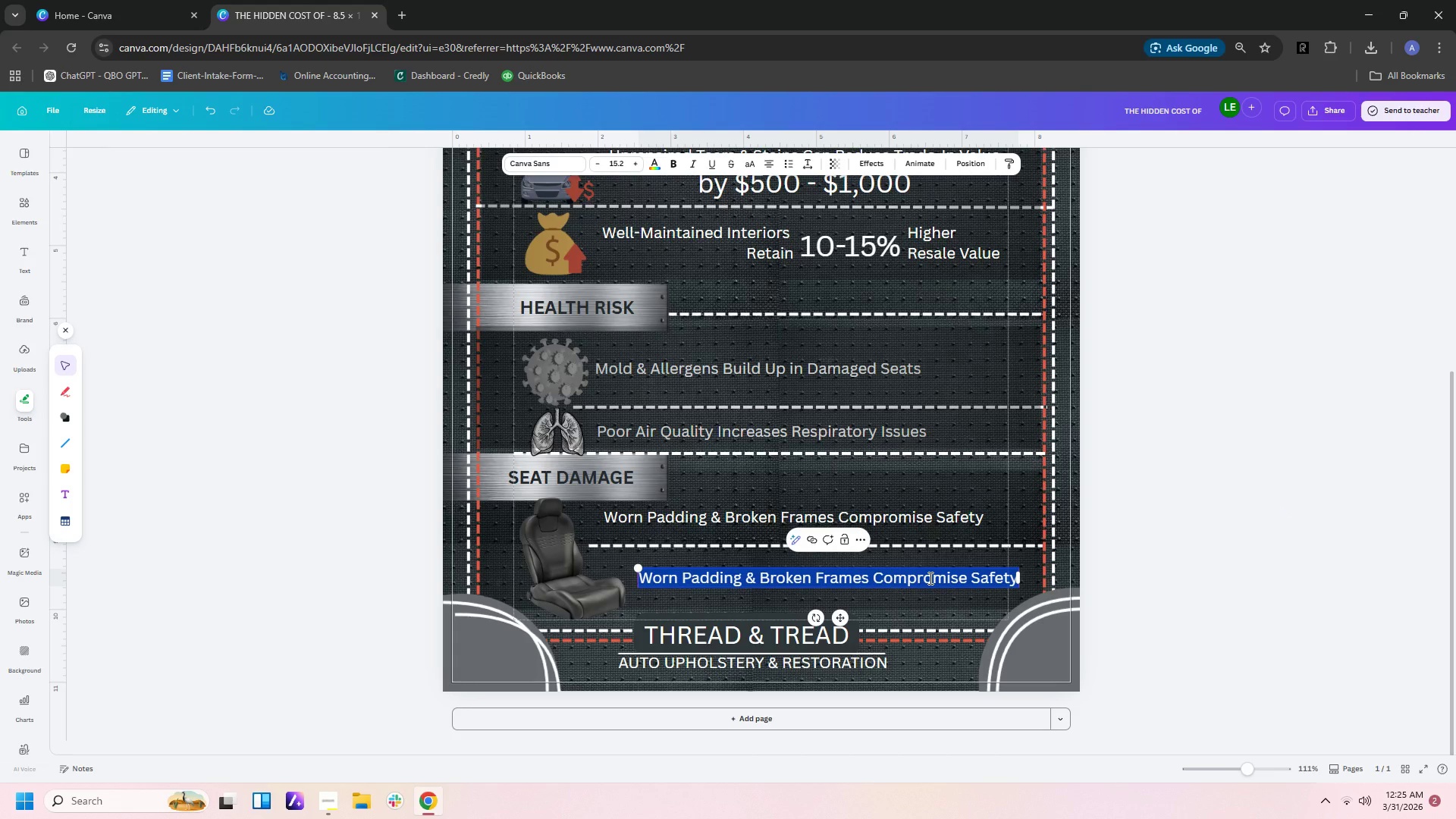 
type(Leather )
 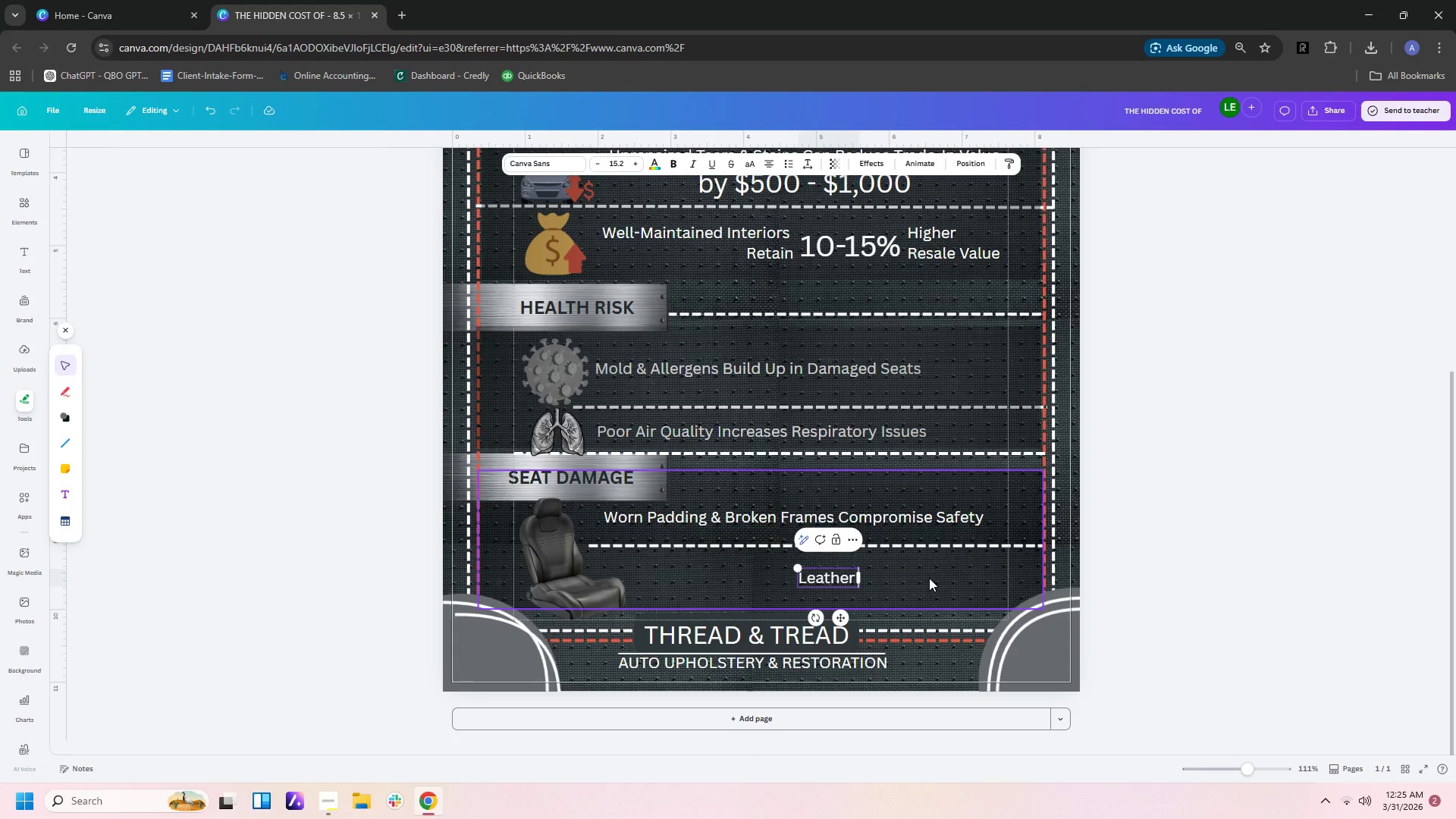 
type(Conditioning Can Extend Seat L)
 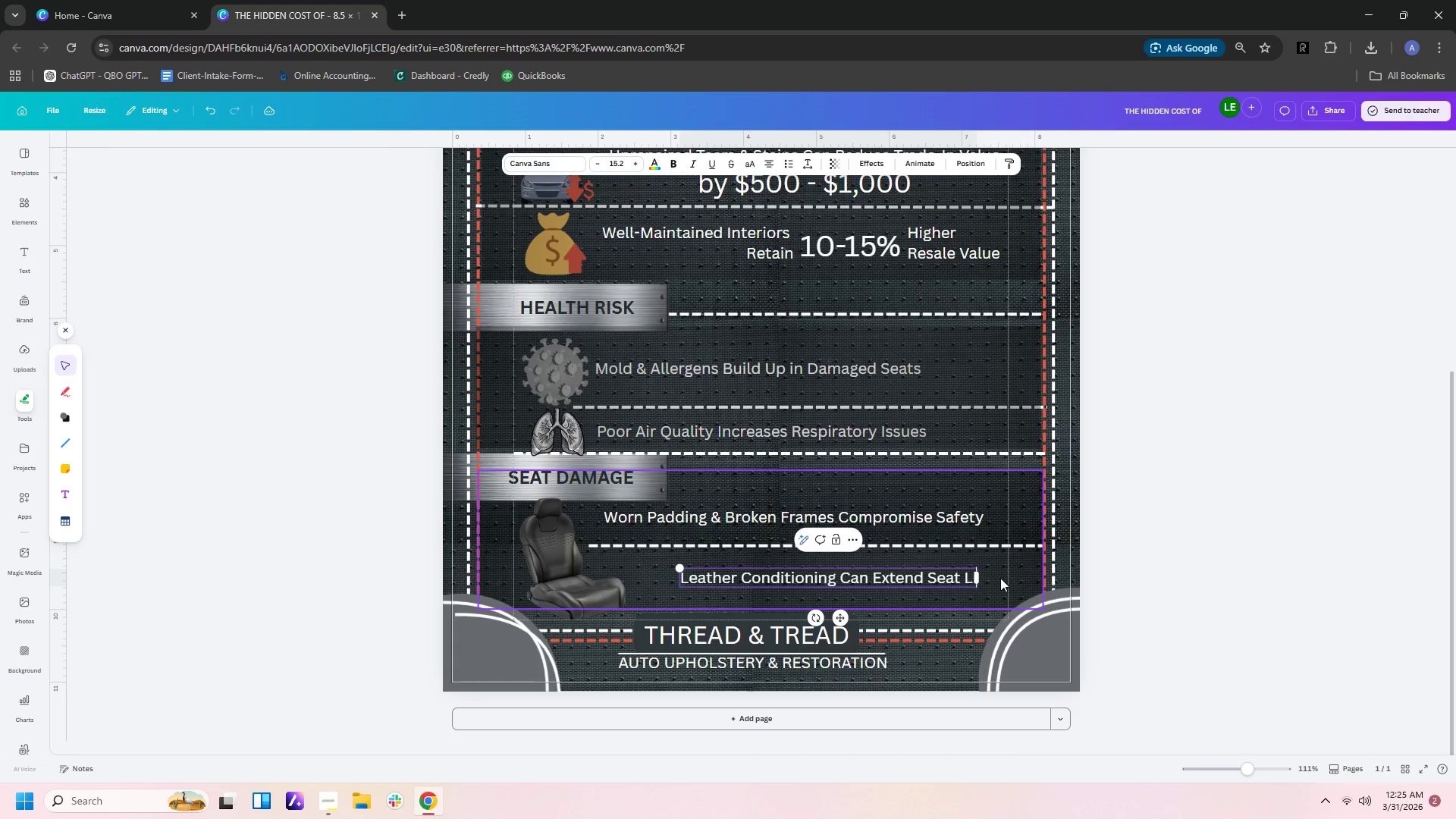 
 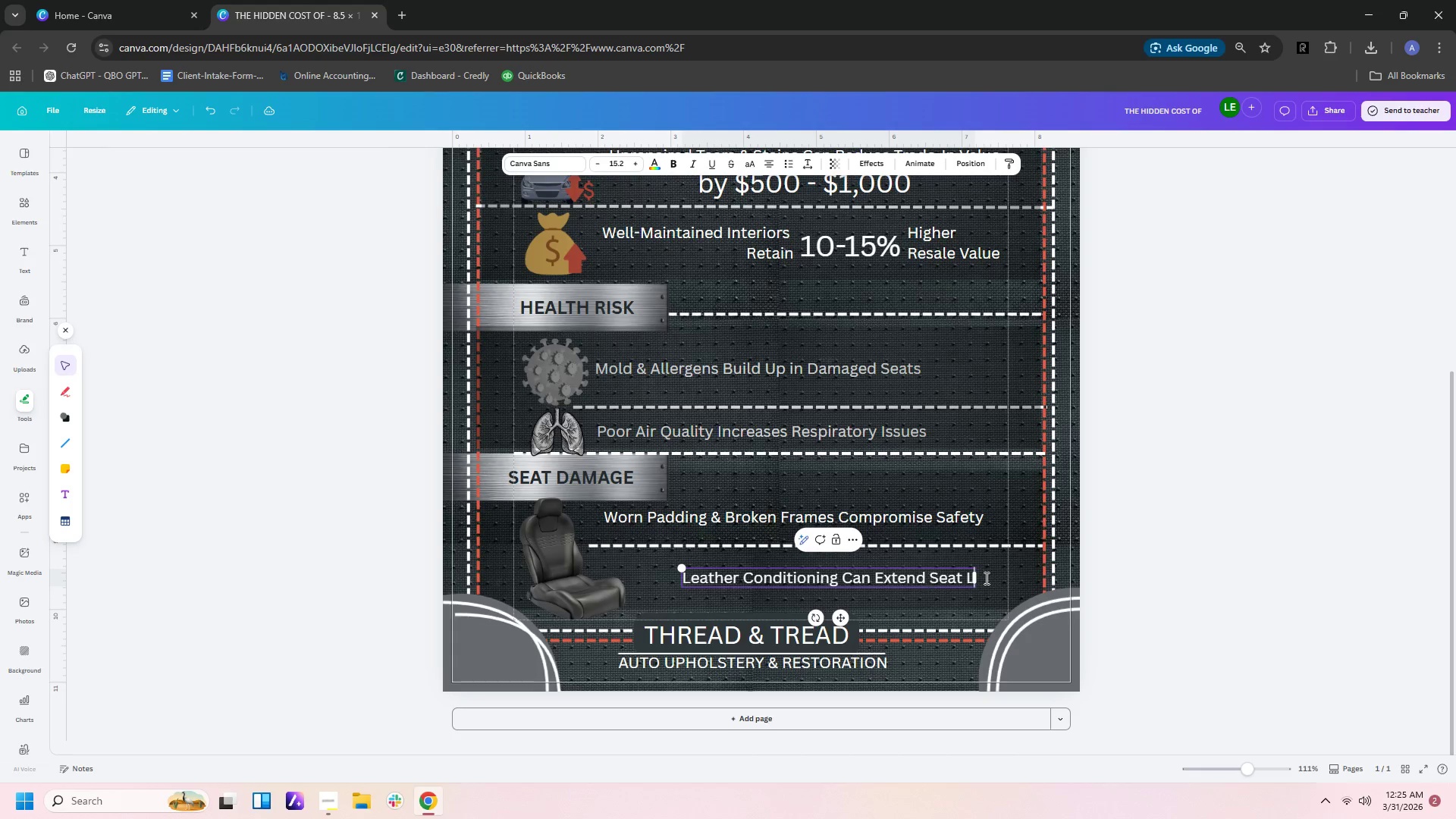 
type(ife by 5)
 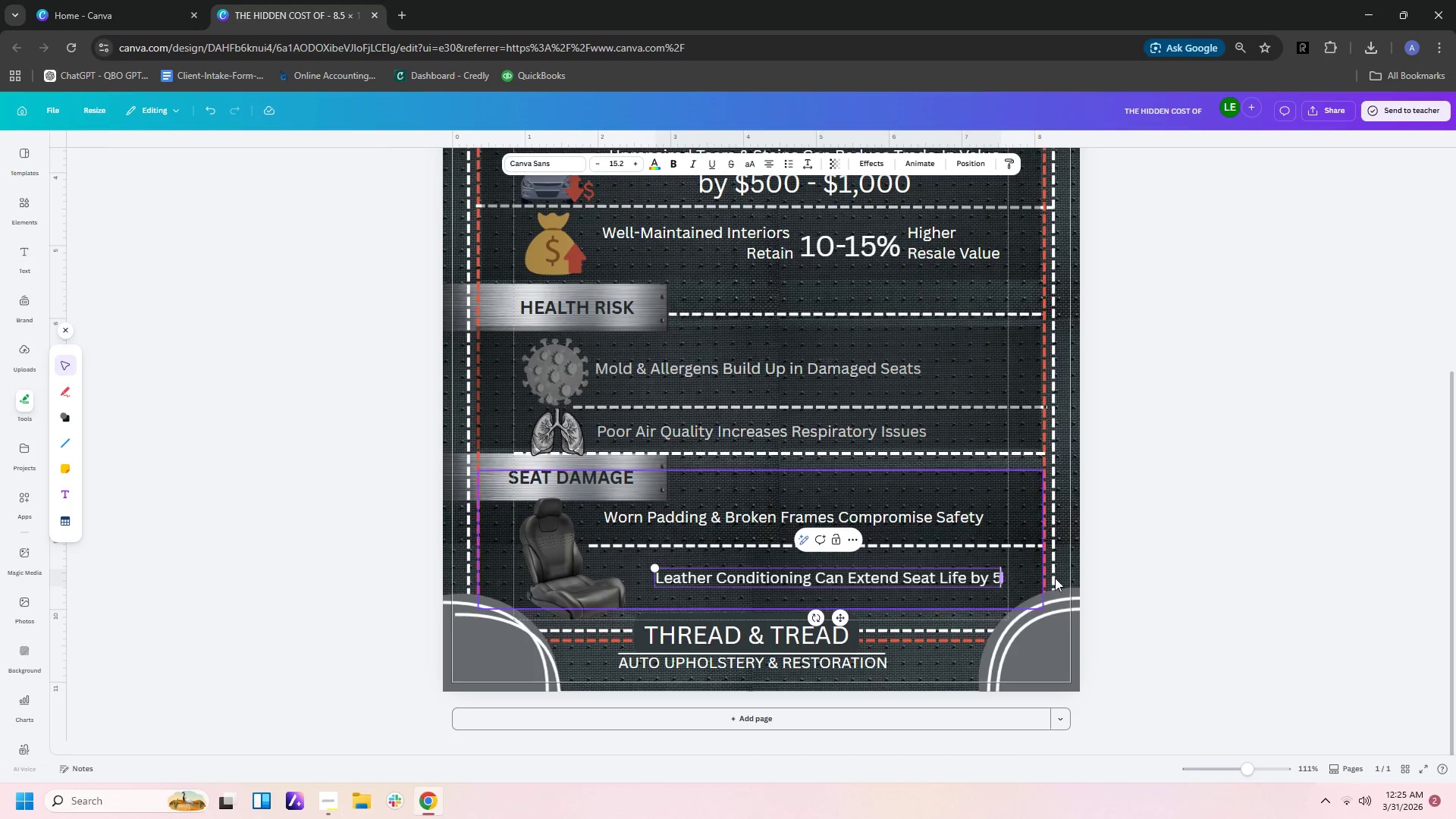 
type(-7 Years)
 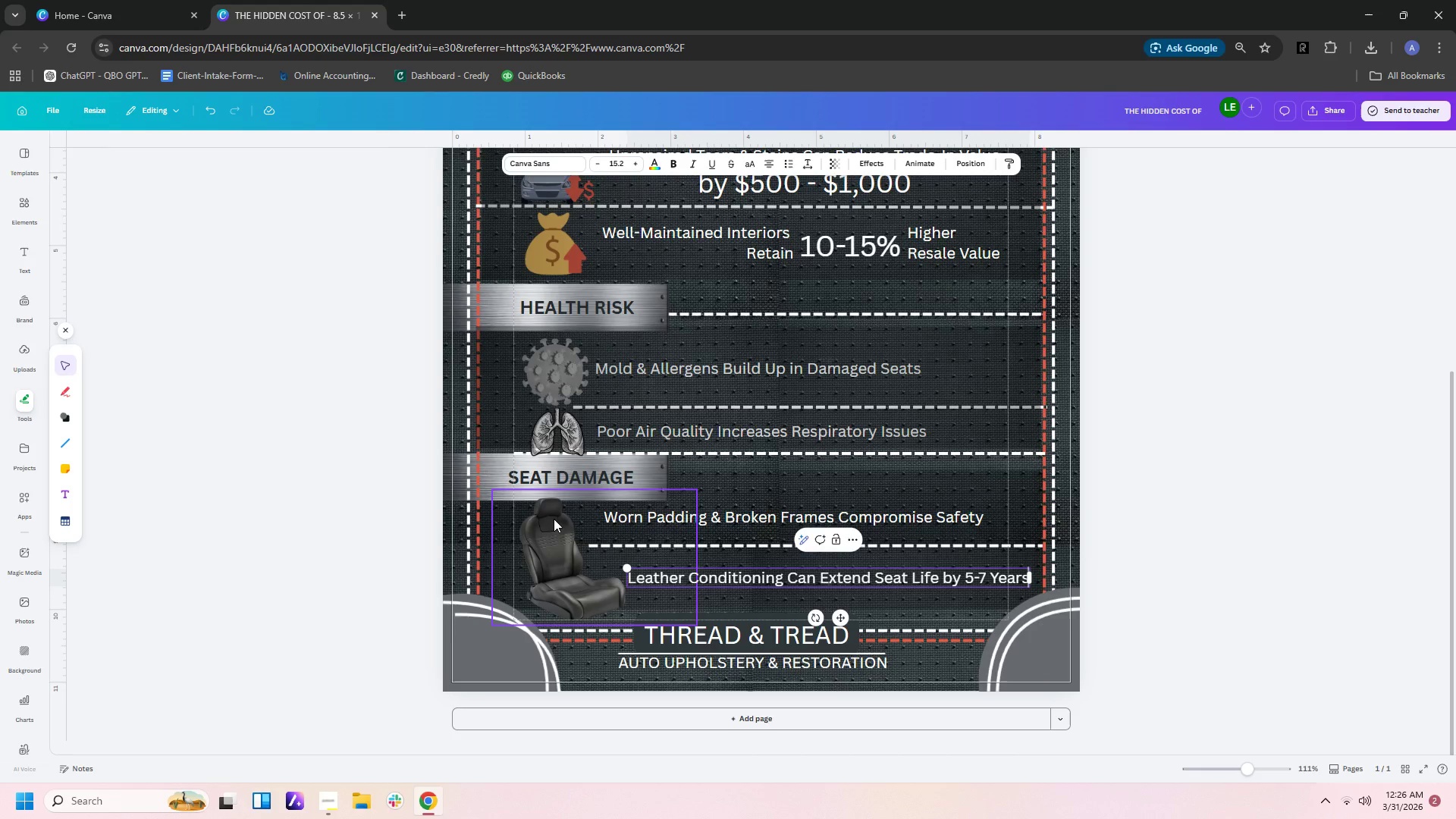 
wait(17.62)
 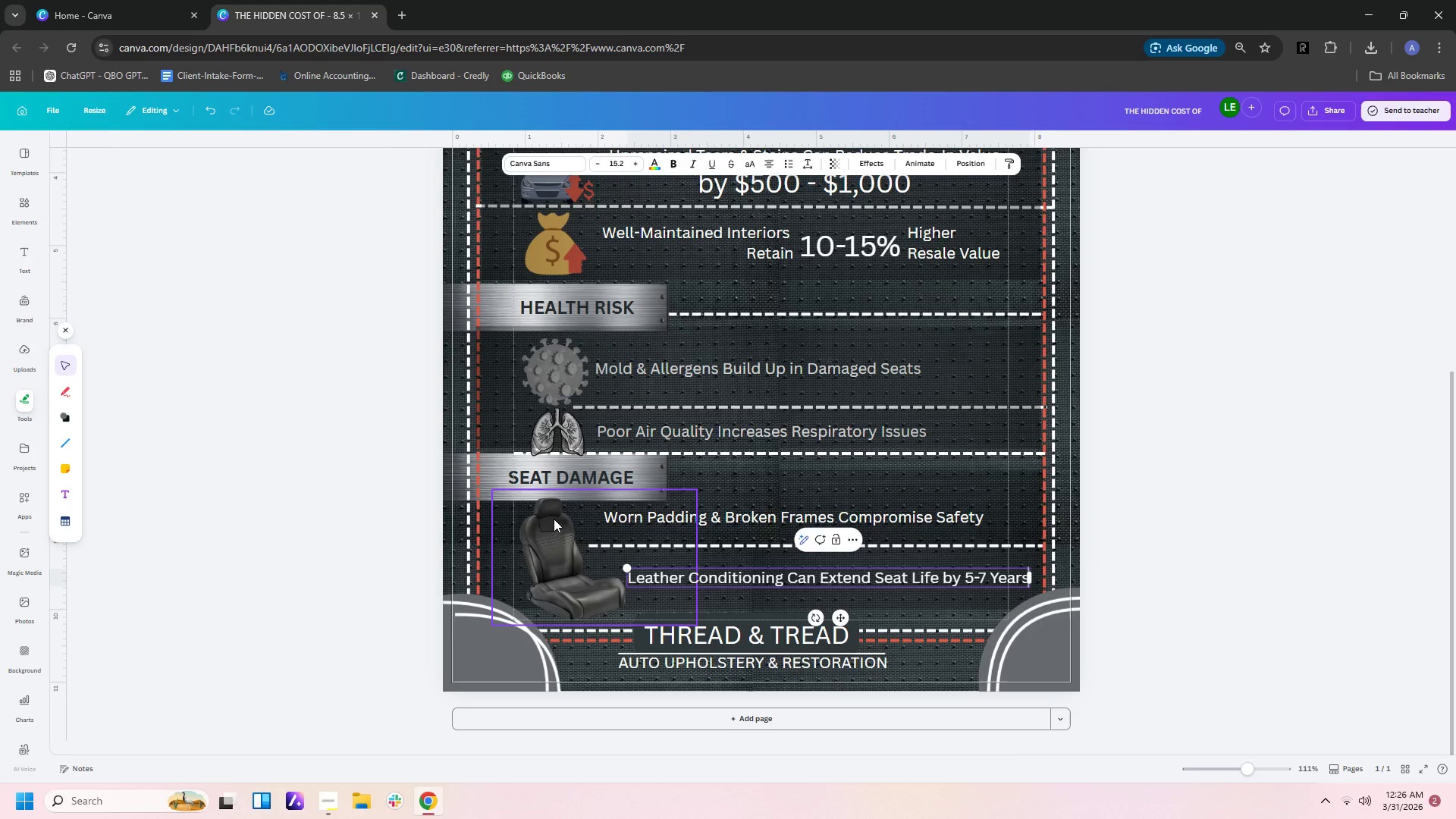 
left_click_drag(start_coordinate=[713, 454], to_coordinate=[714, 459])
 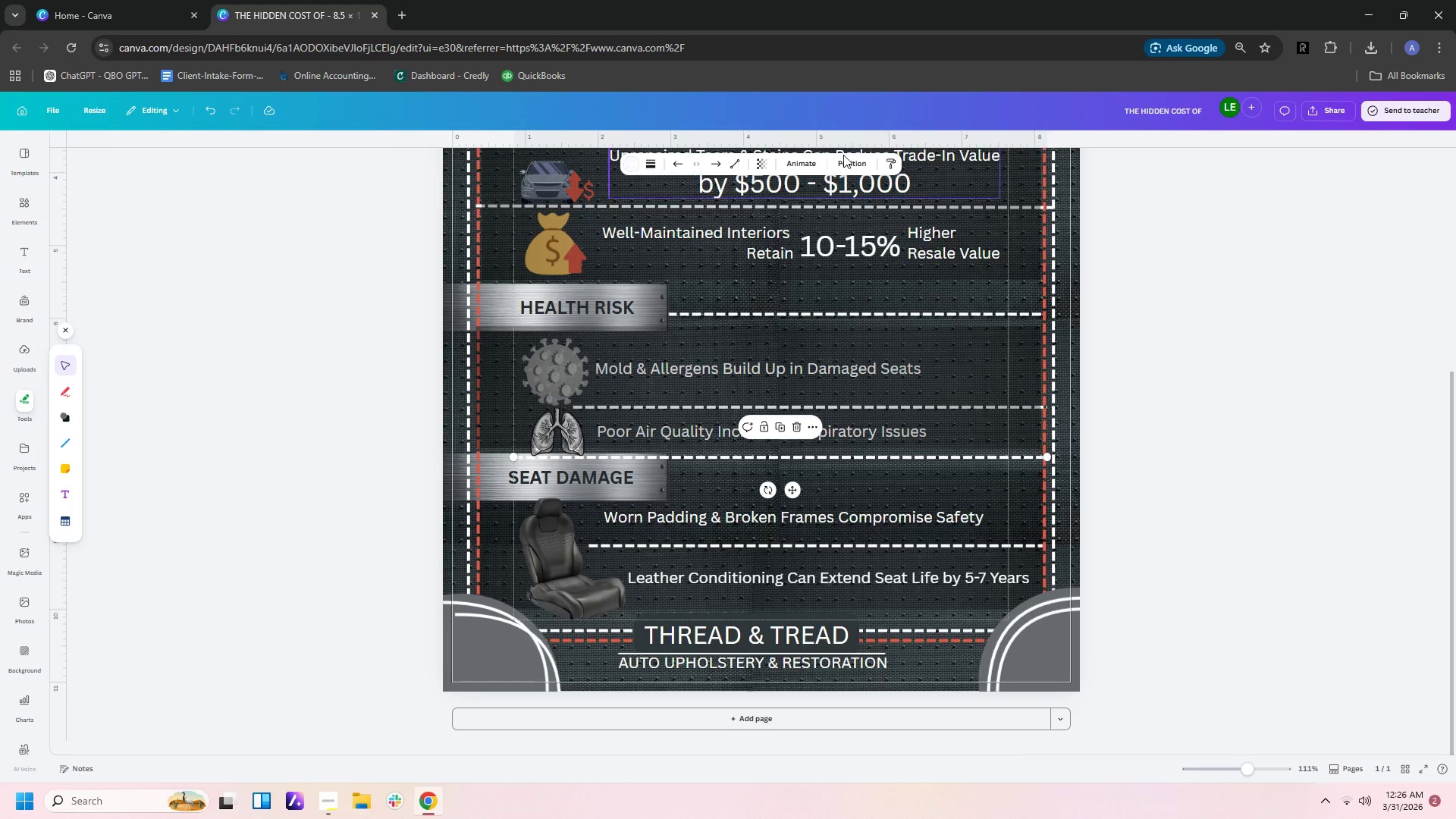 
left_click([840, 168])
 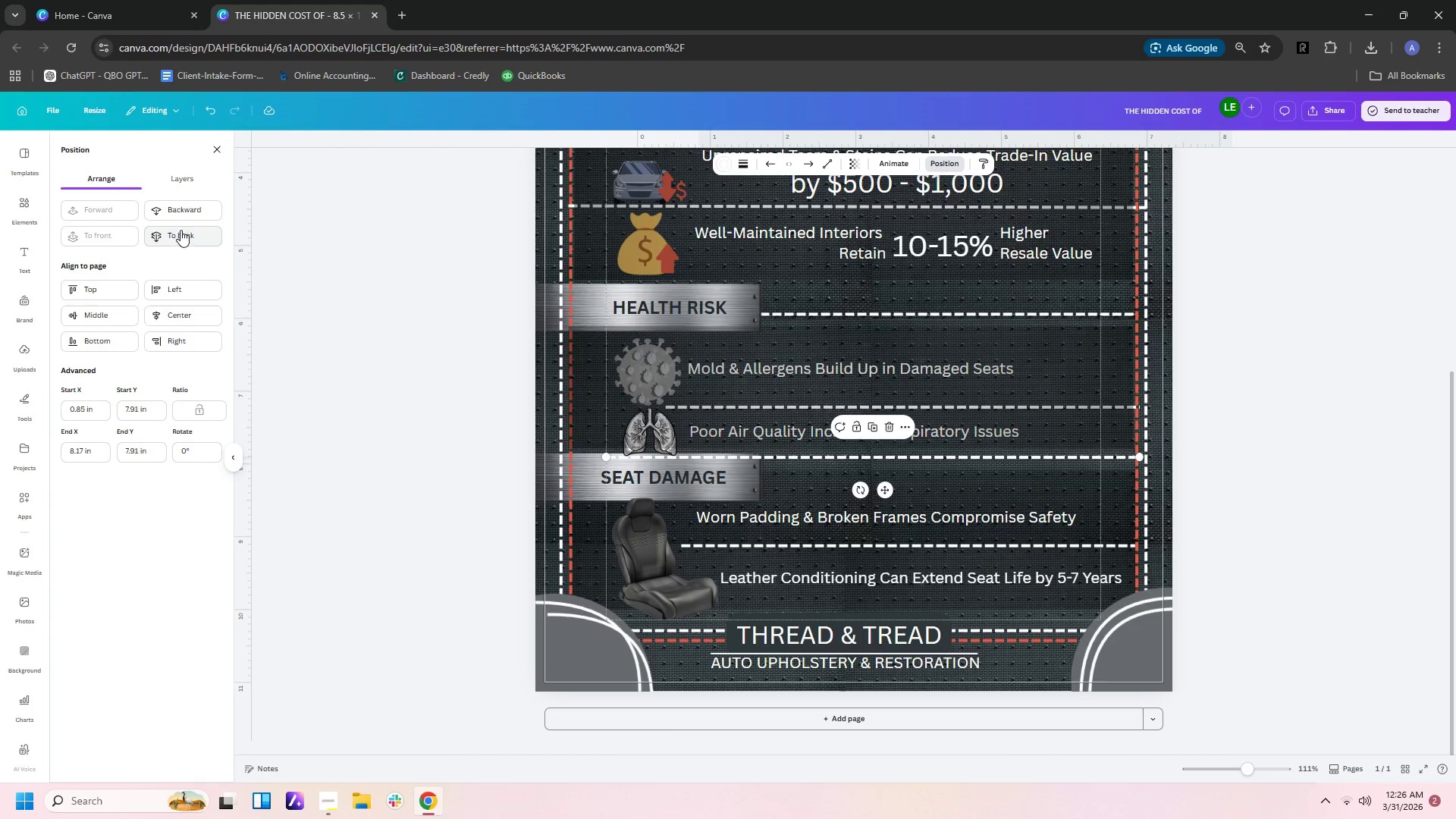 
left_click([188, 206])
 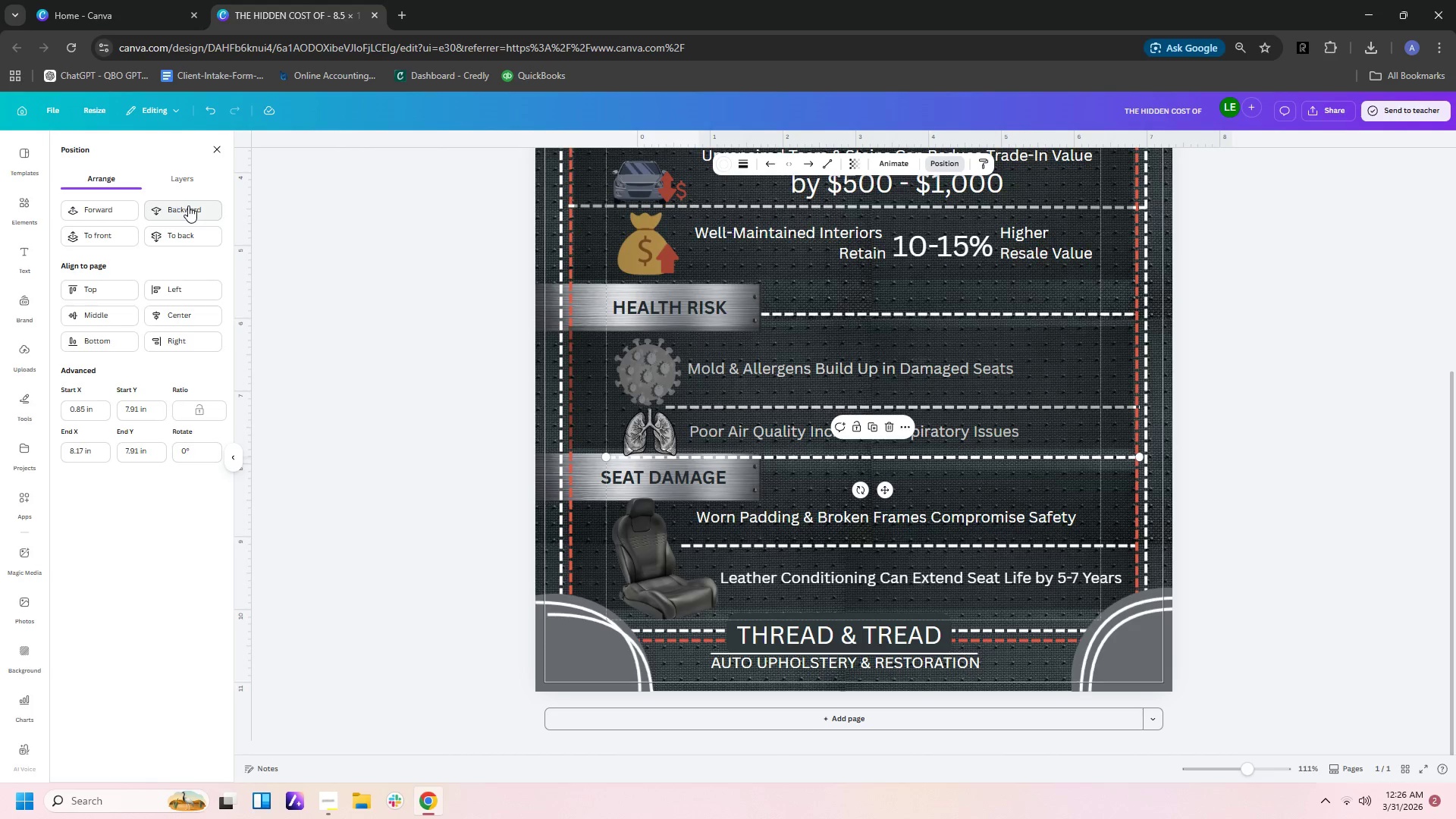 
left_click([188, 206])
 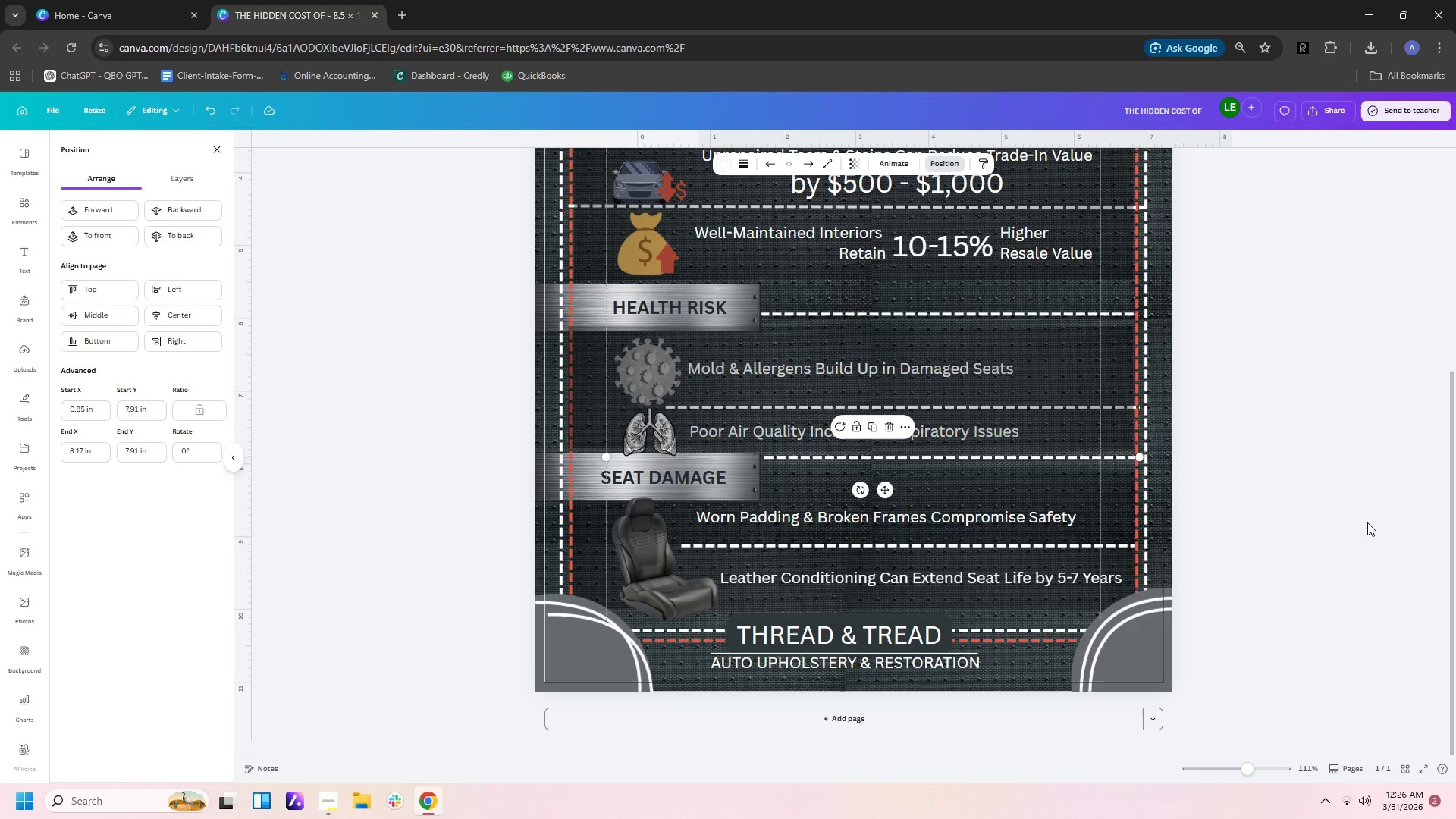 
left_click([1362, 522])
 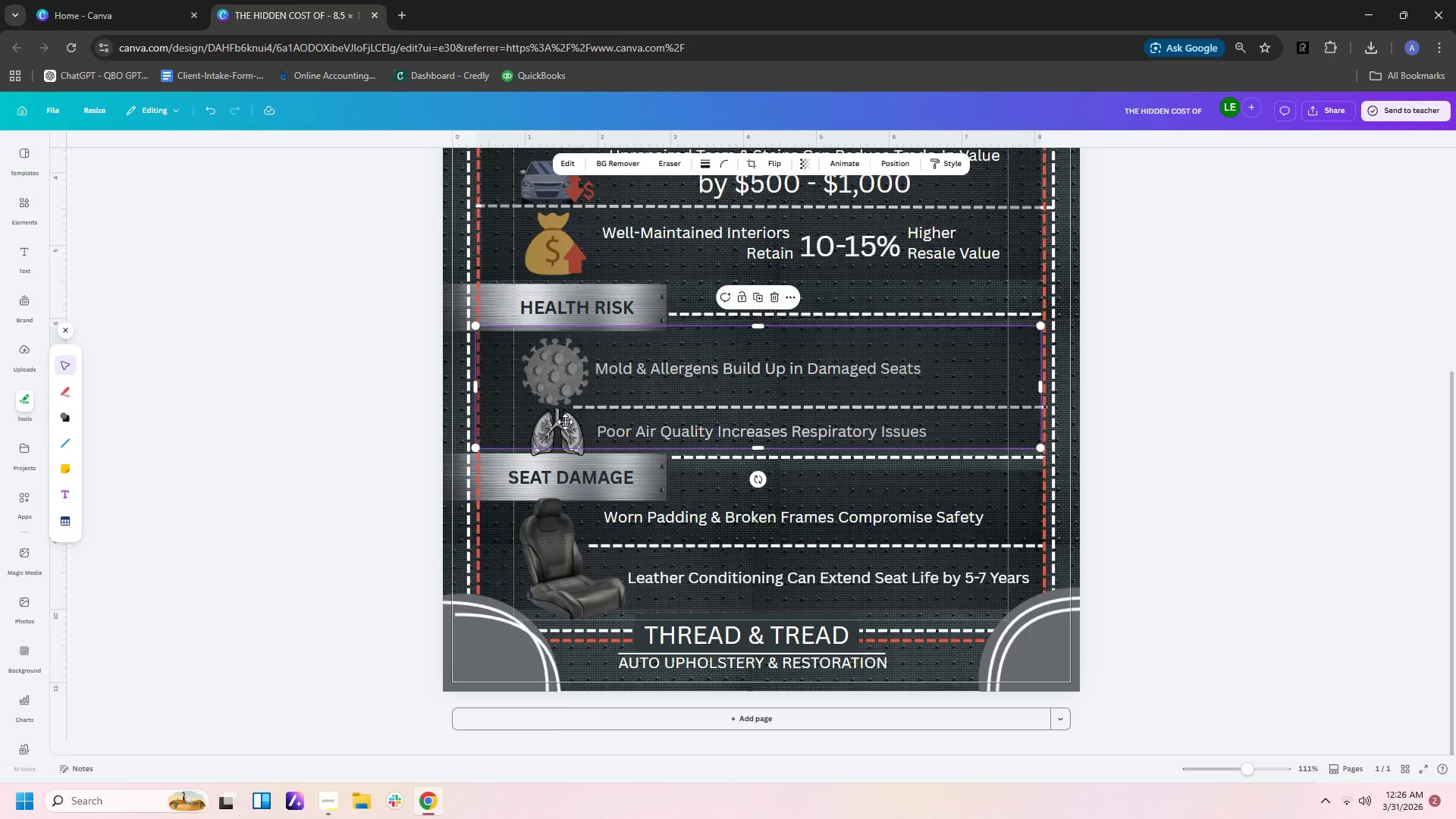 
wait(12.86)
 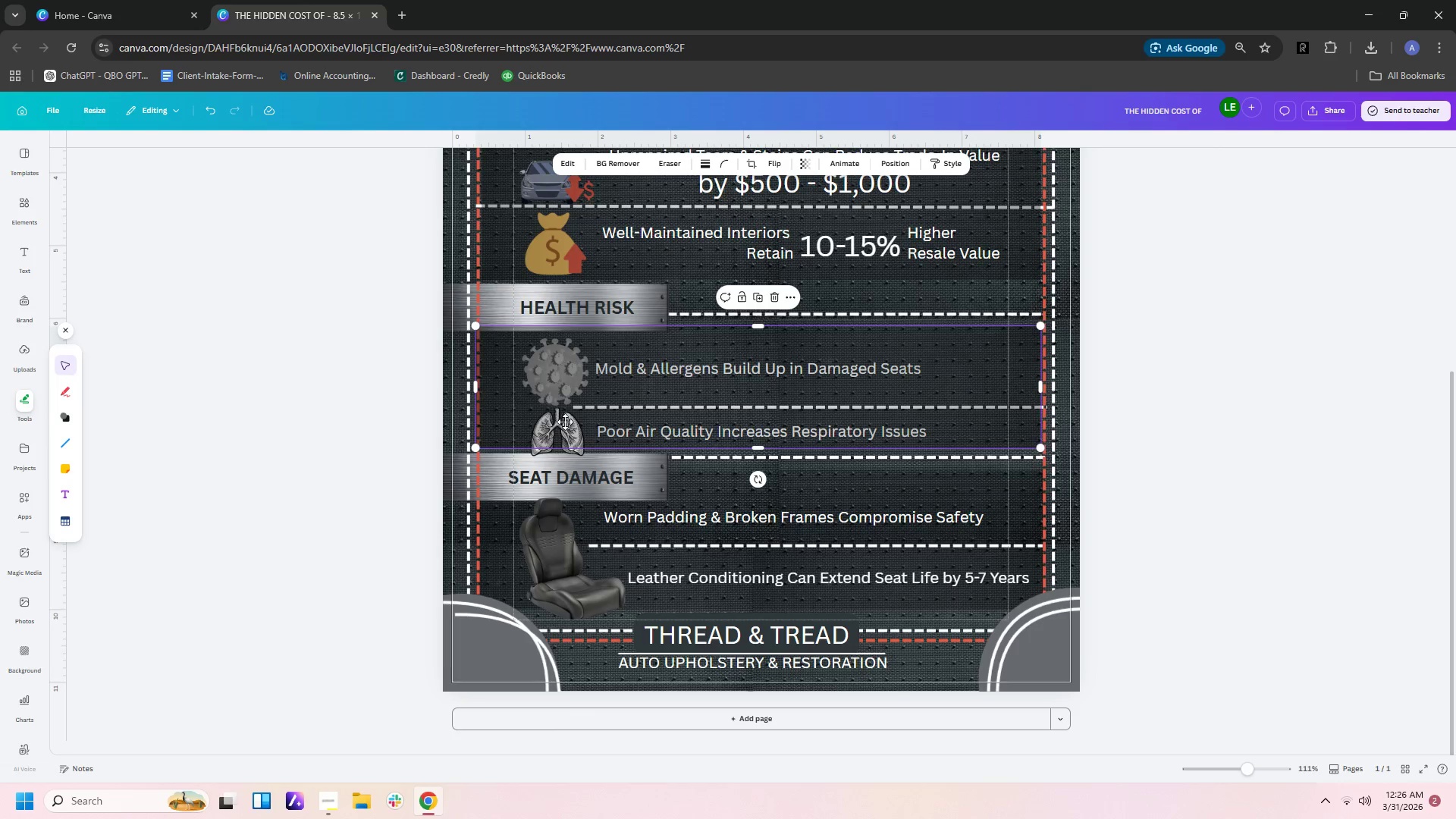 
left_click([902, 155])
 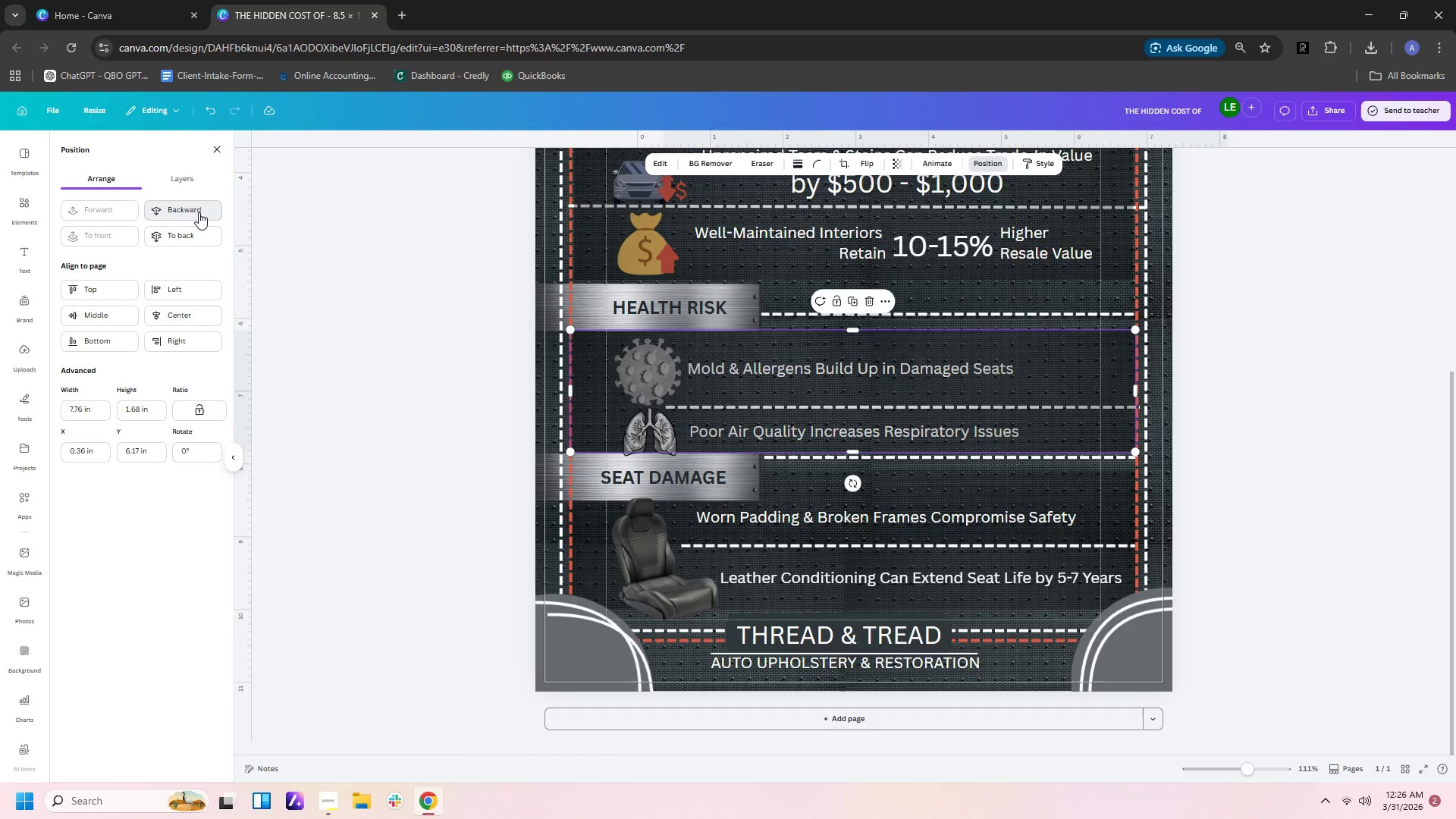 
double_click([199, 212])
 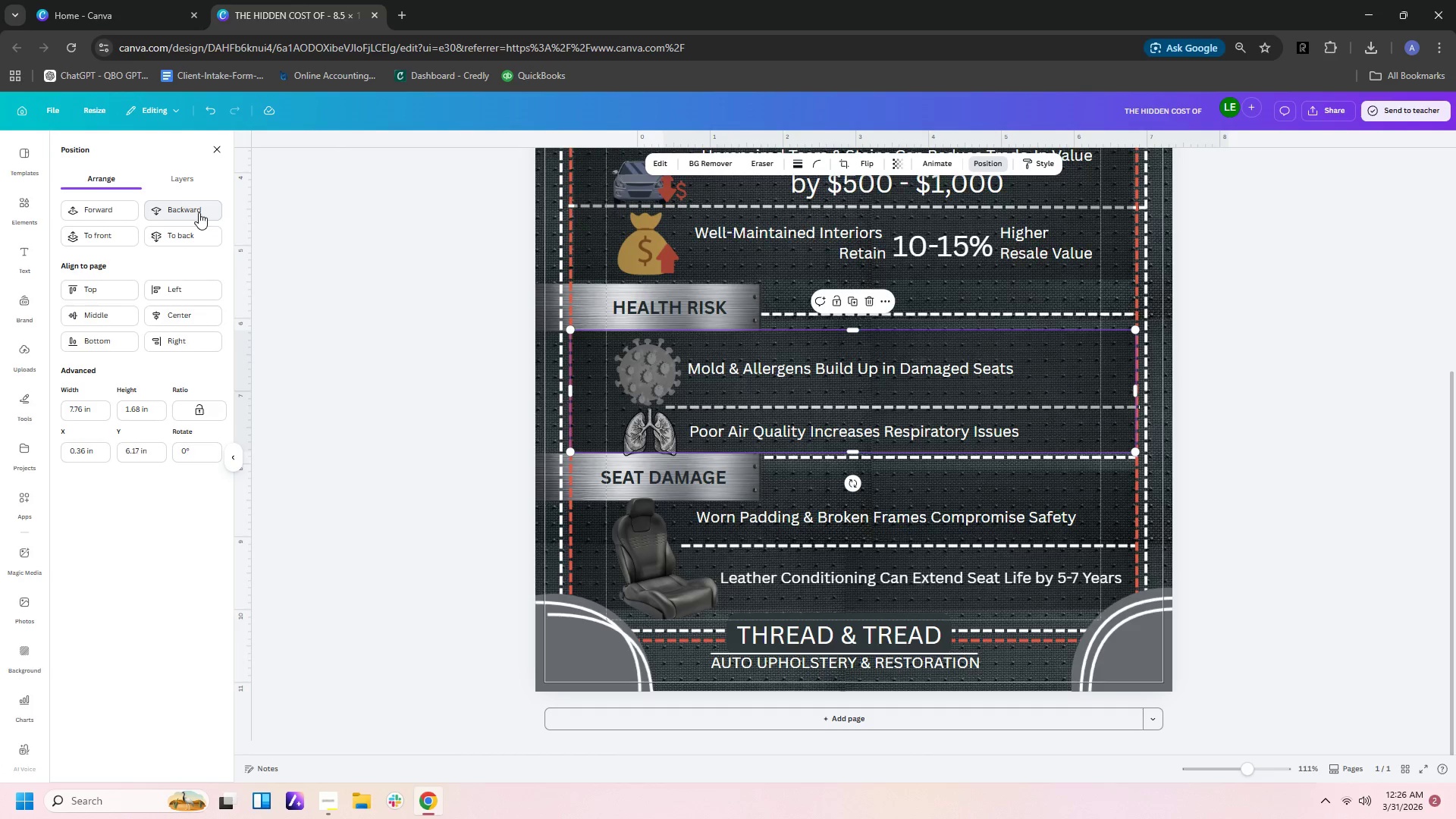 
triple_click([199, 212])
 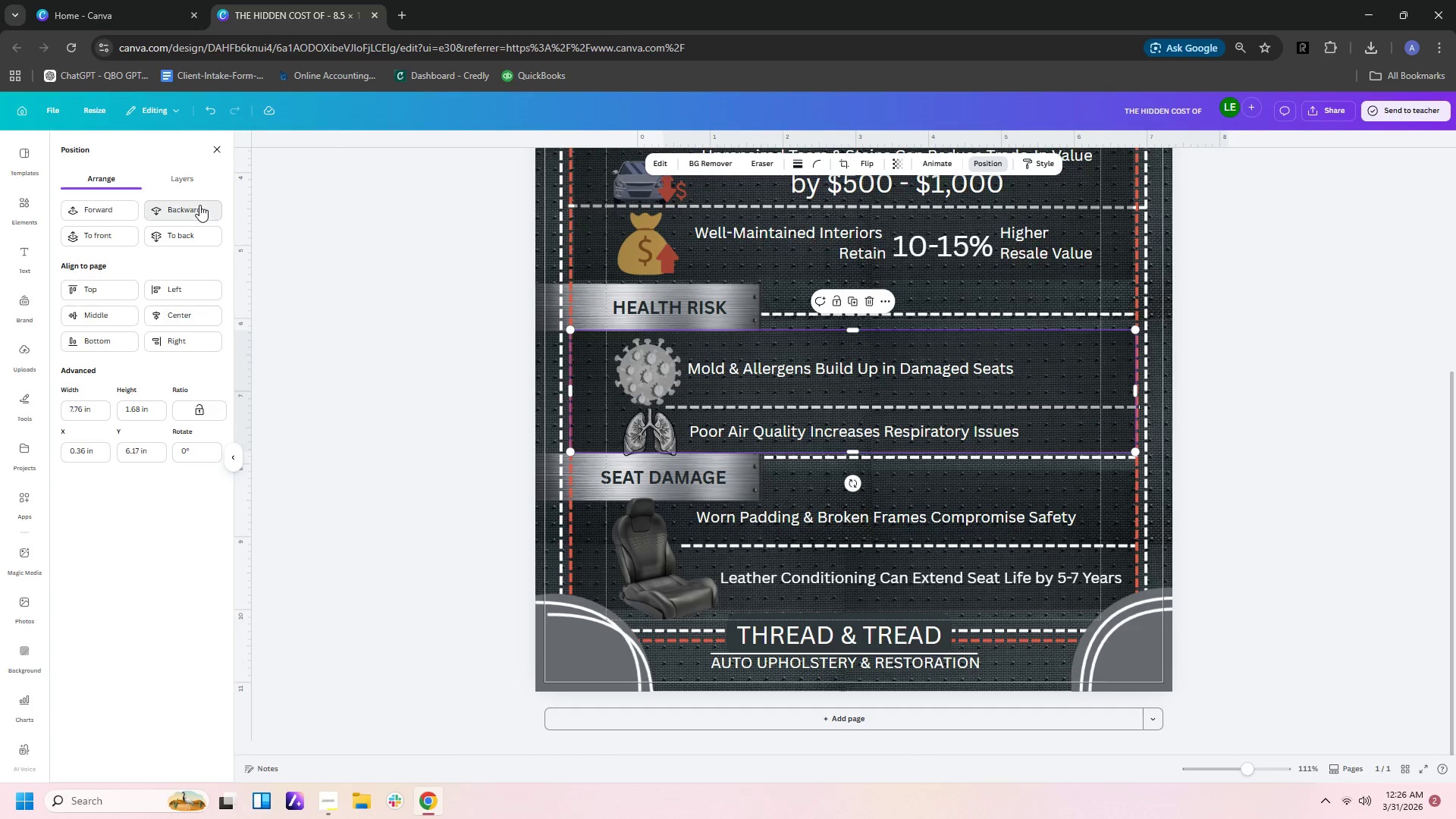 
double_click([199, 205])
 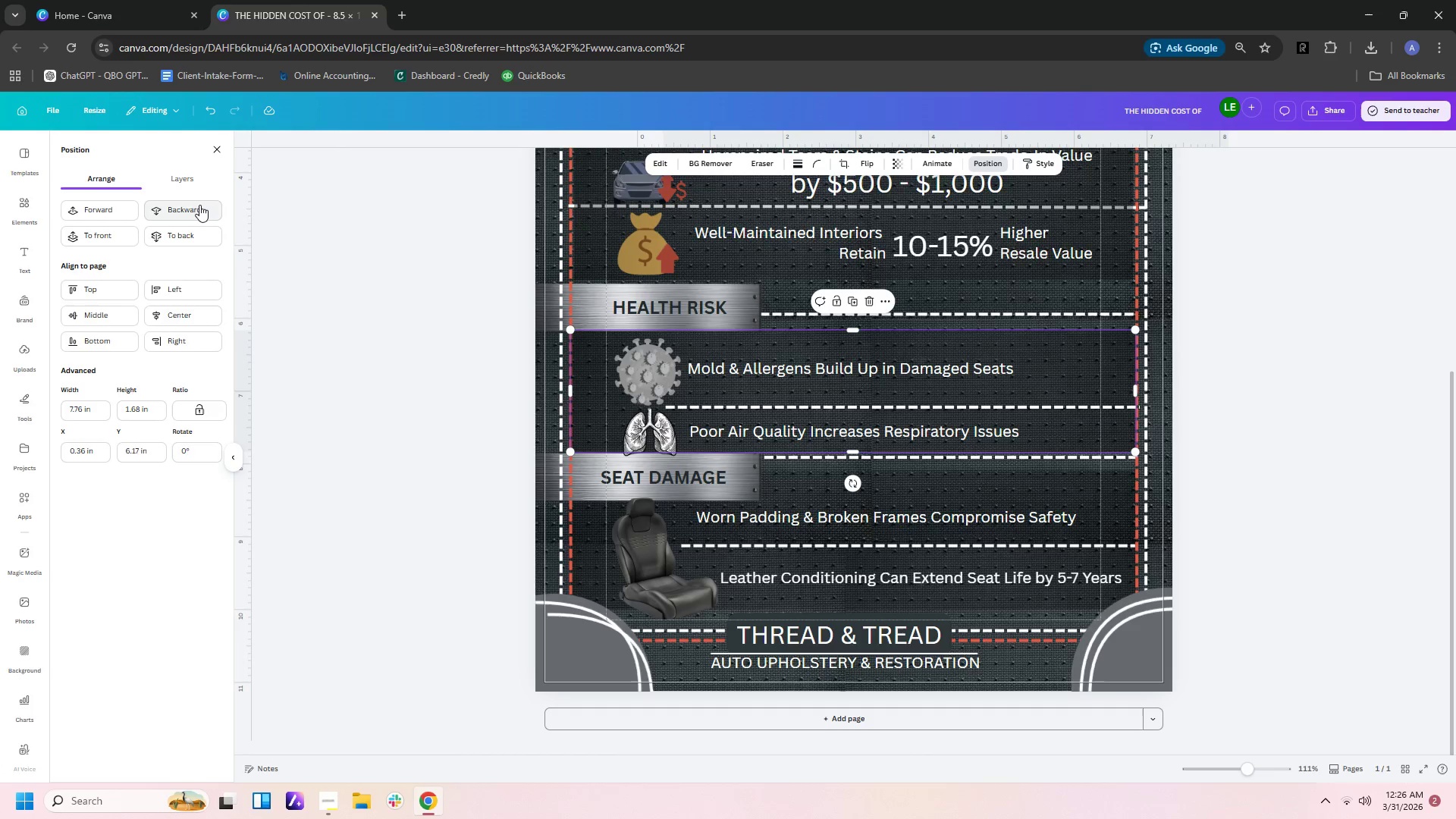 
triple_click([199, 205])
 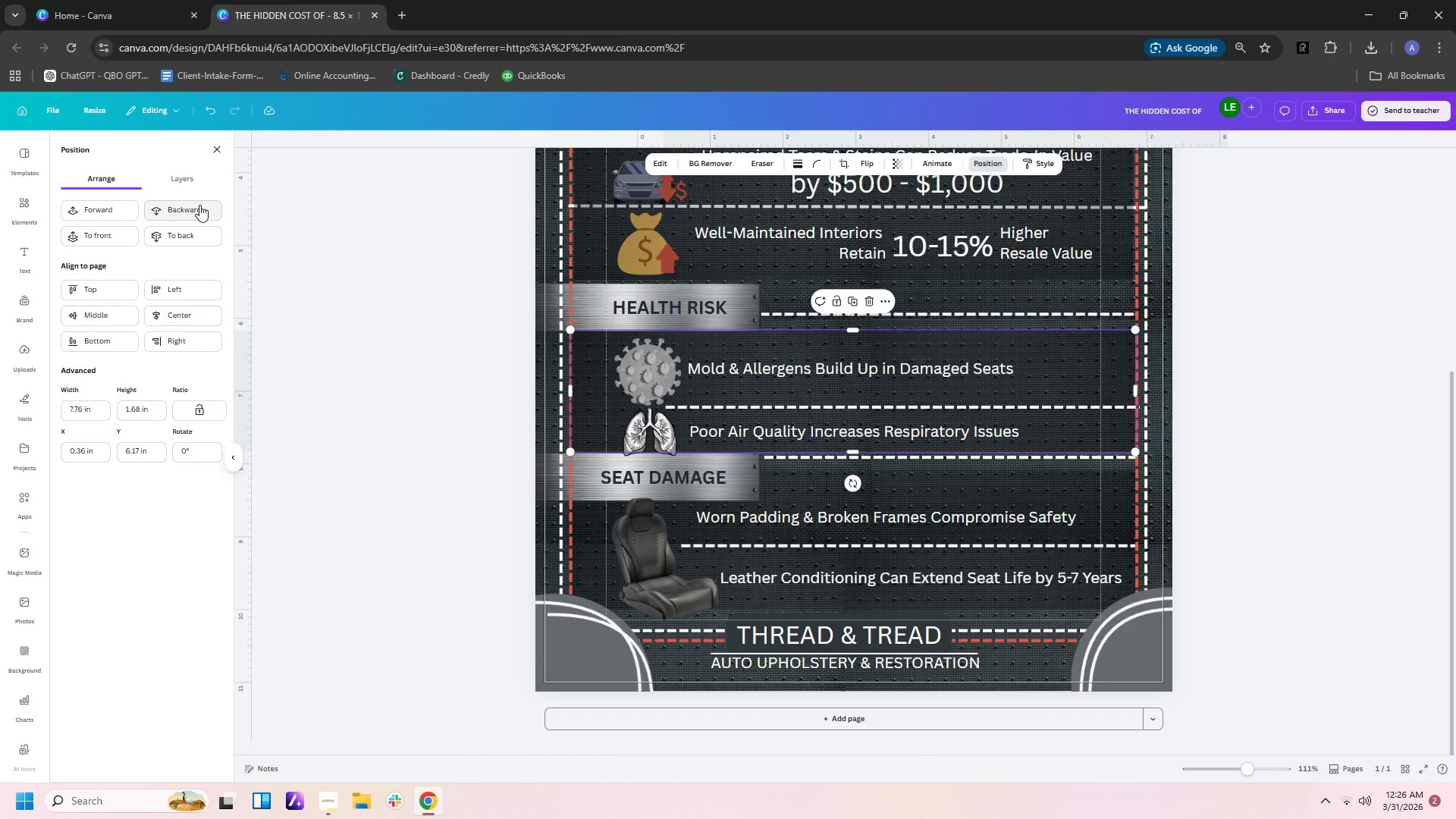 
triple_click([199, 205])
 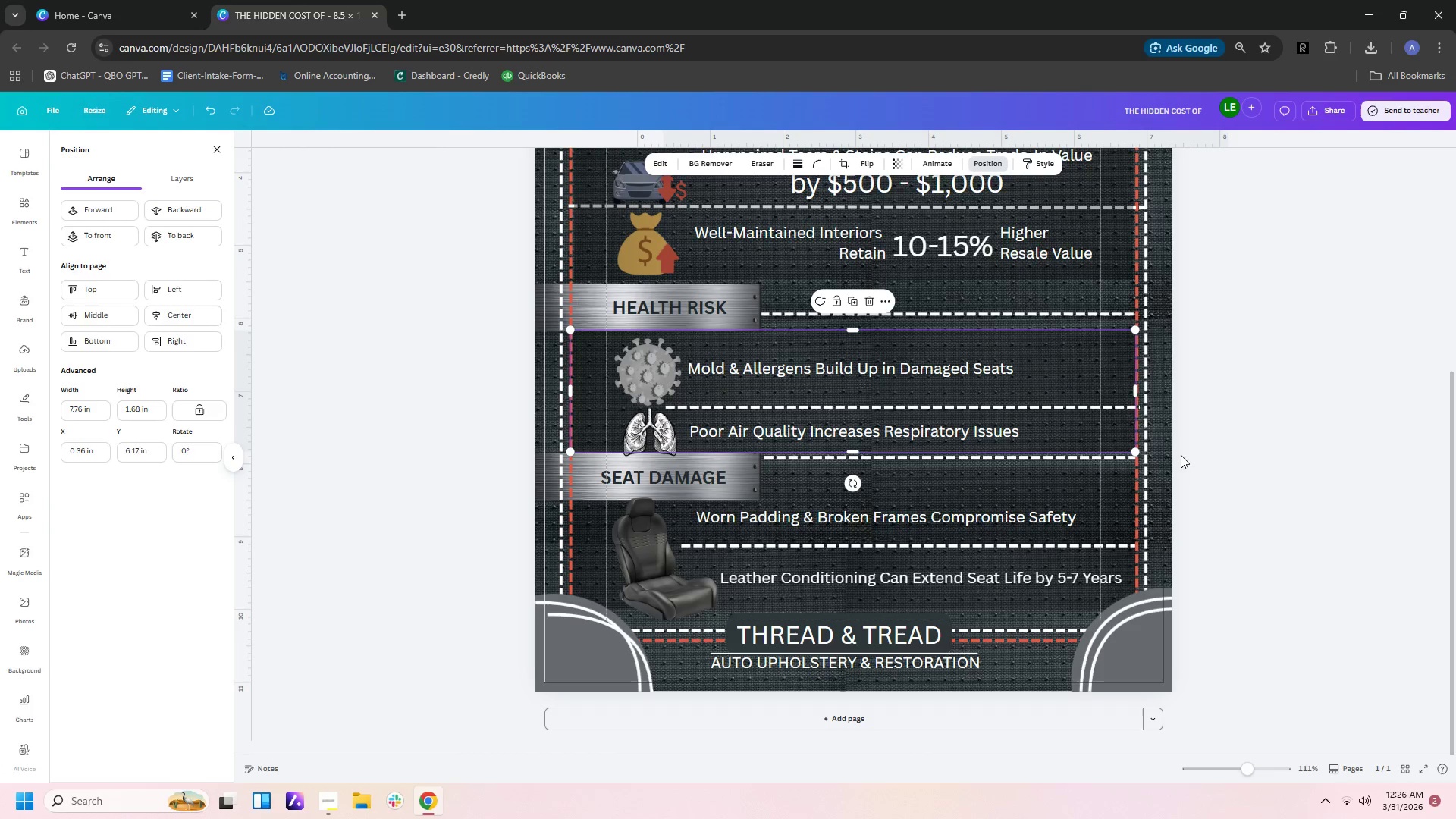 
left_click([1222, 435])
 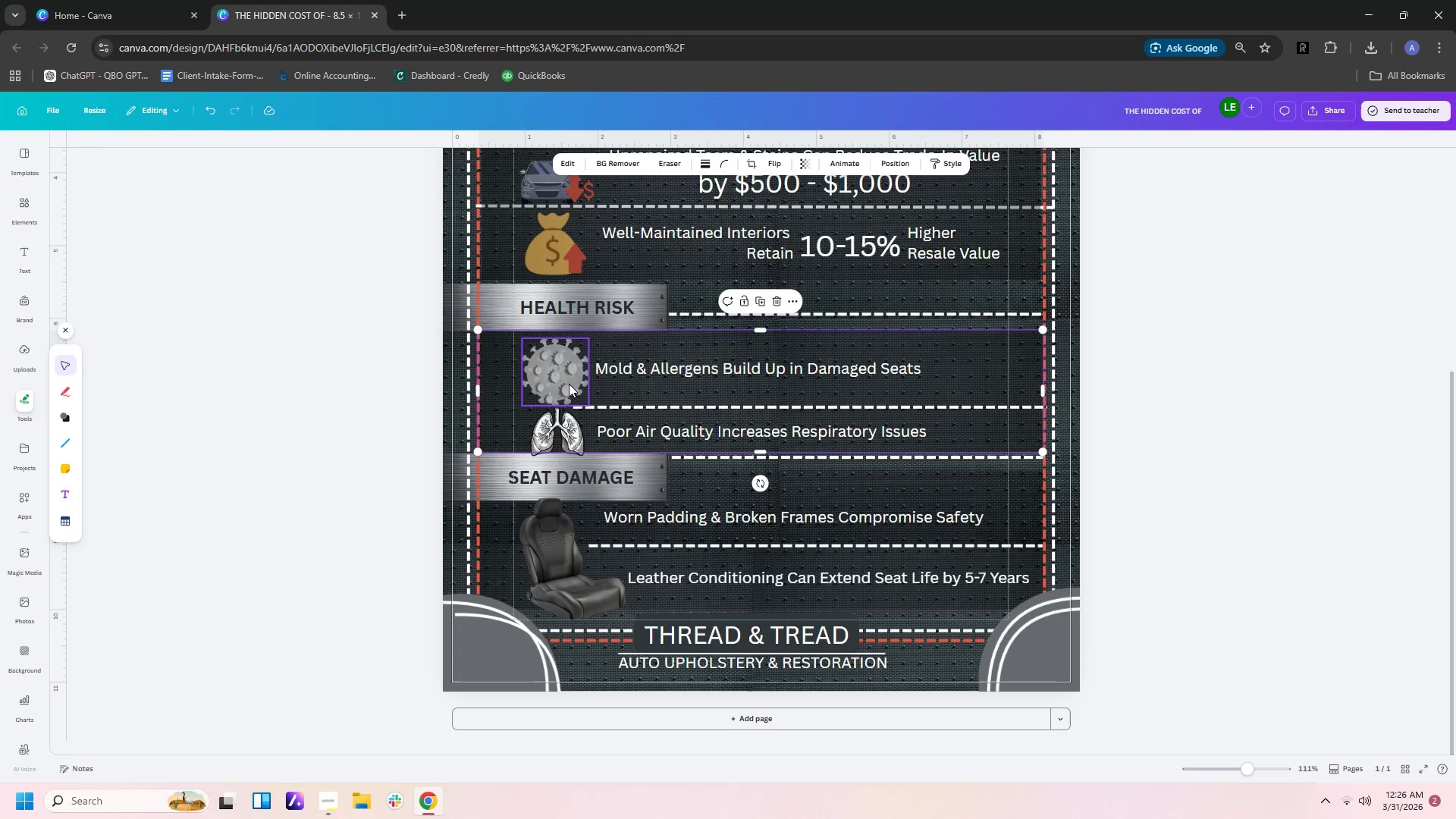 
left_click_drag(start_coordinate=[550, 378], to_coordinate=[538, 376])
 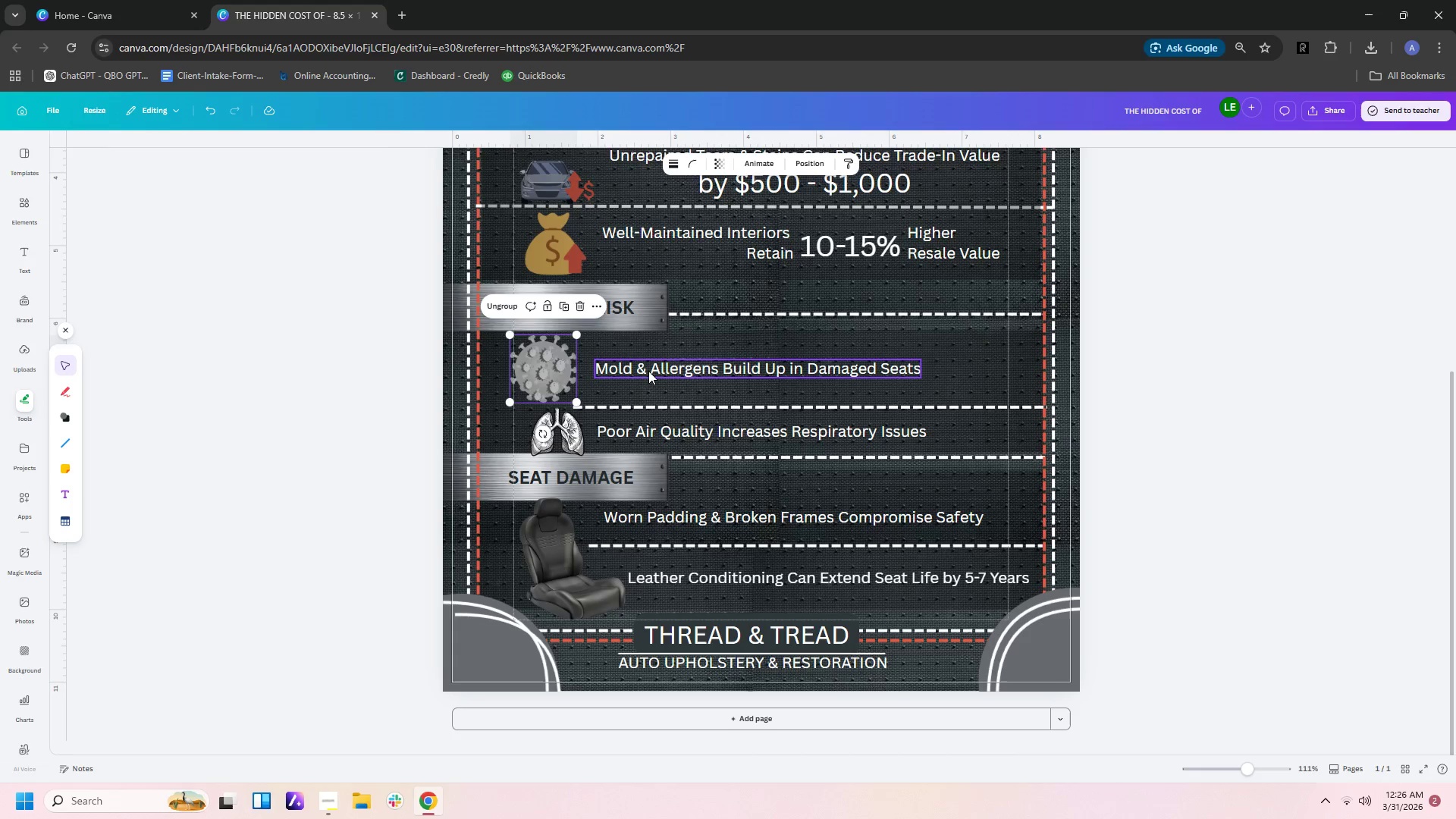 
left_click_drag(start_coordinate=[648, 371], to_coordinate=[639, 369])
 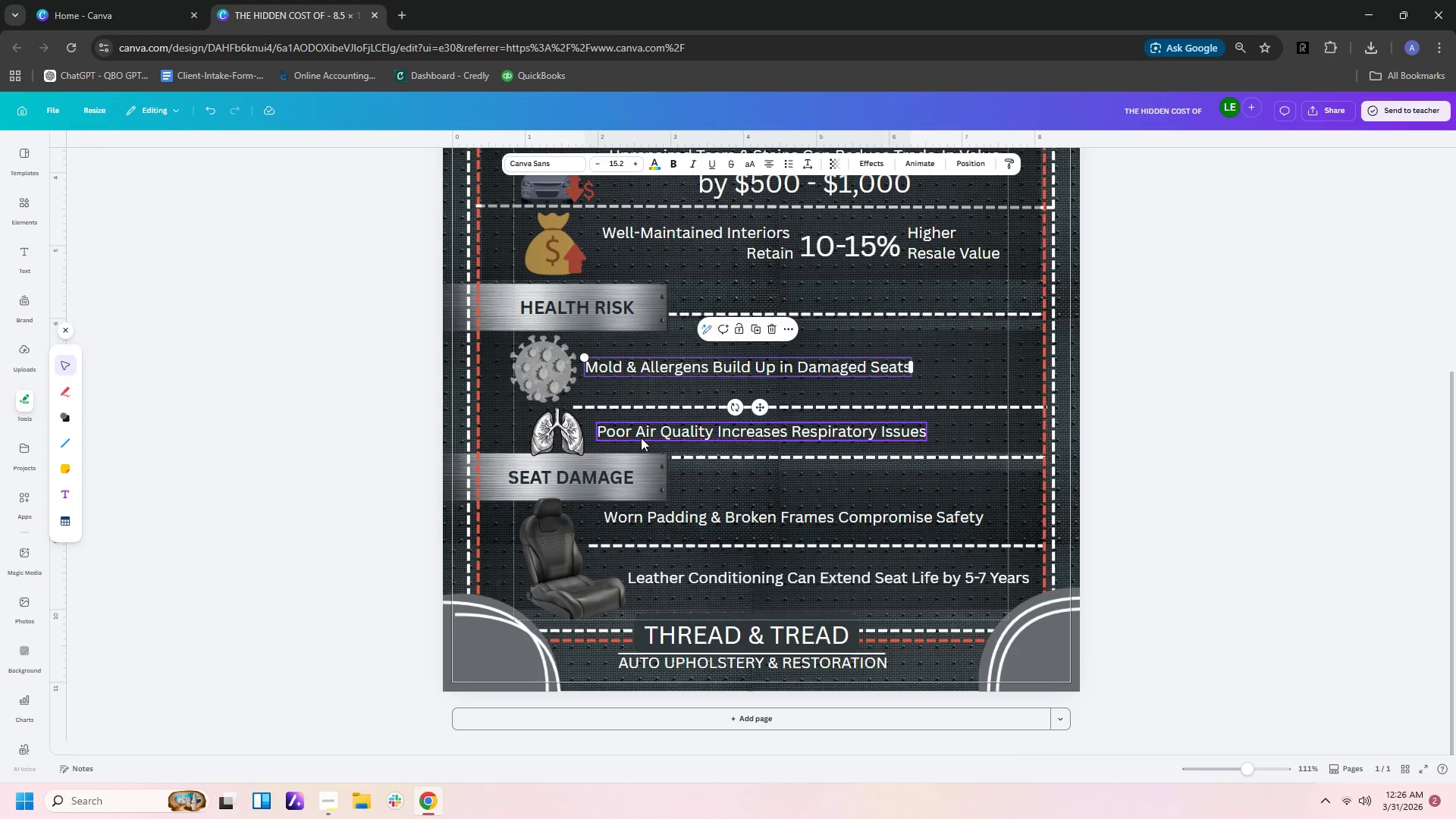 
left_click_drag(start_coordinate=[643, 438], to_coordinate=[705, 440])
 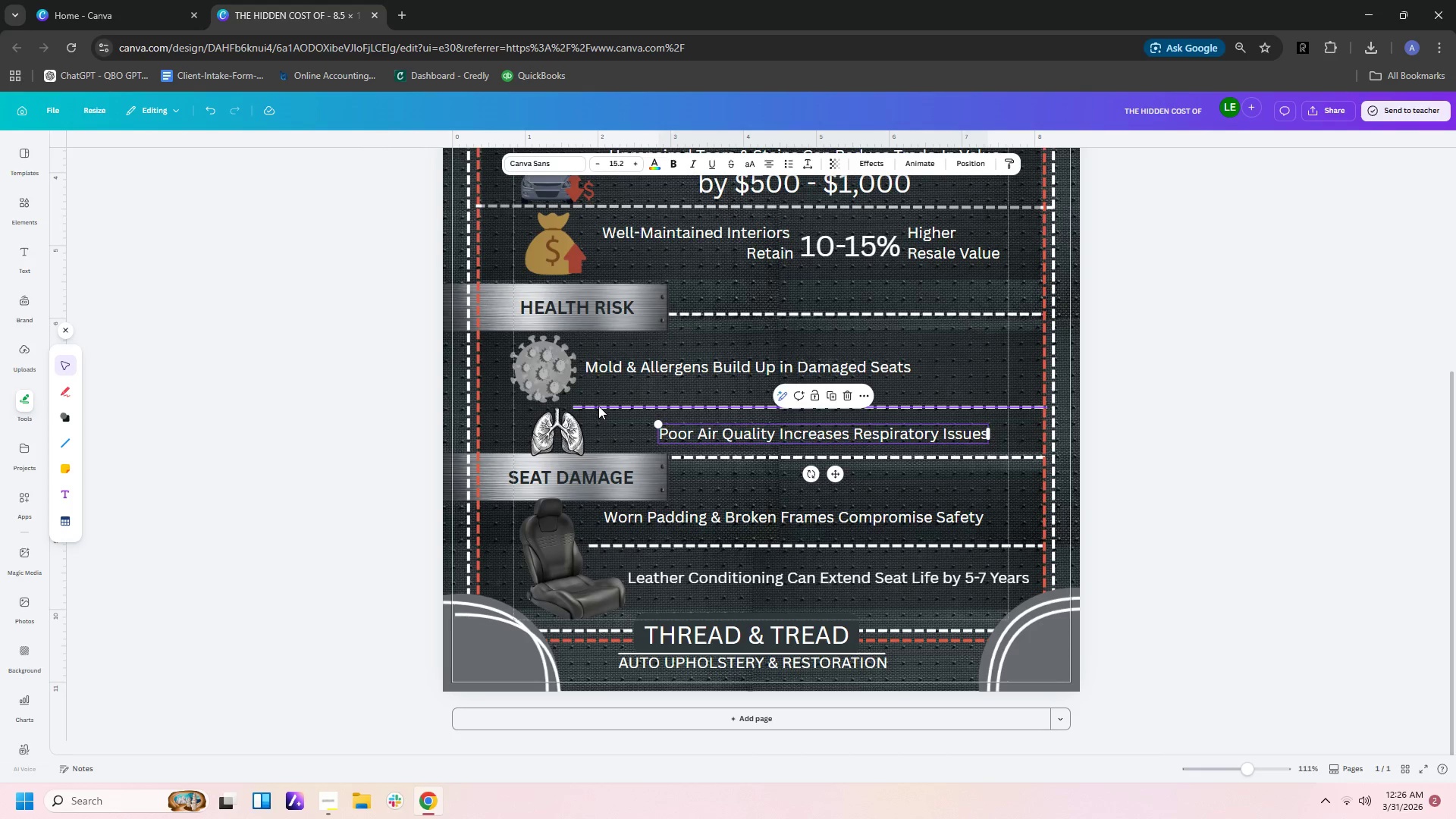 
left_click([599, 405])
 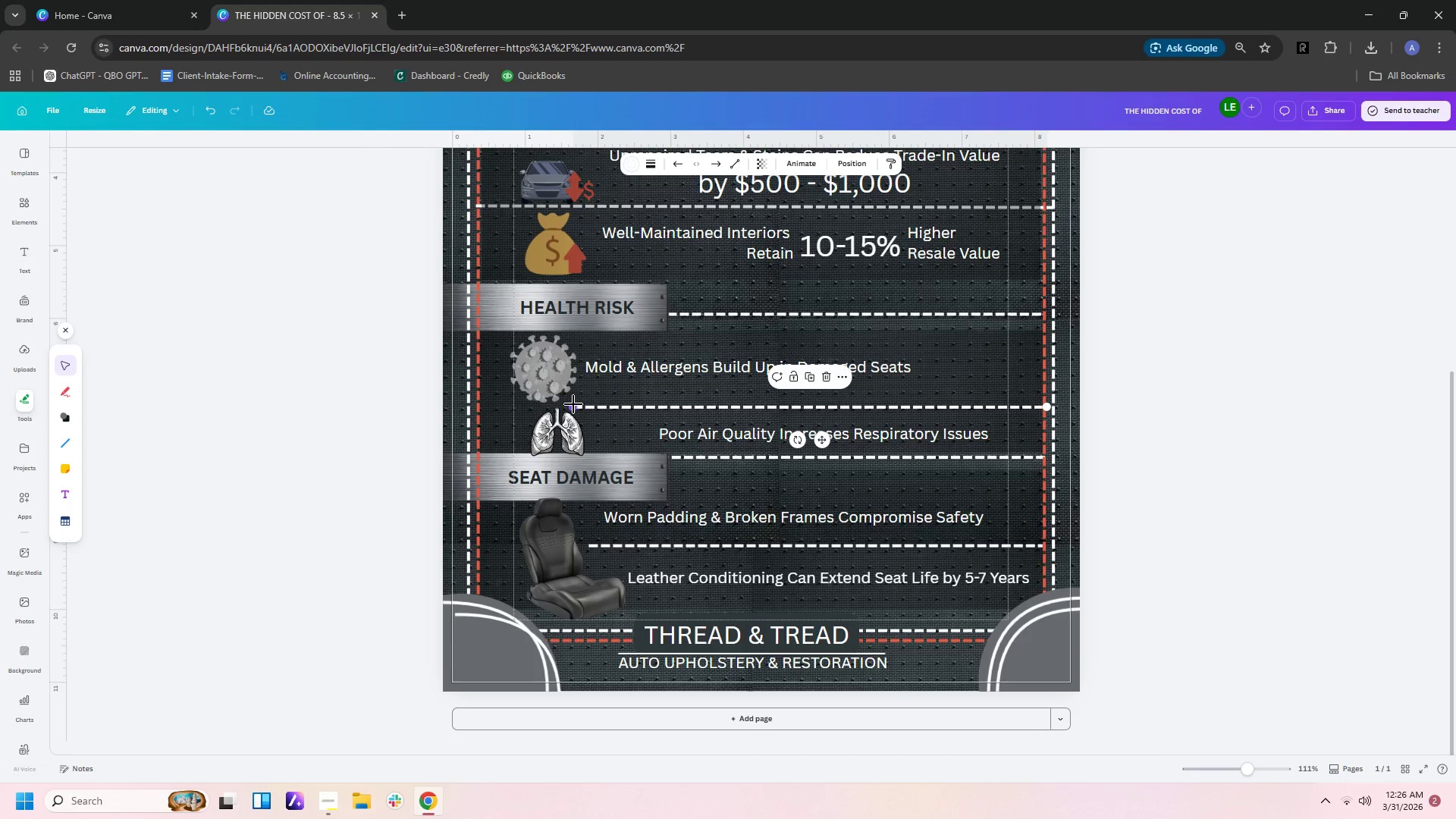 
left_click_drag(start_coordinate=[573, 404], to_coordinate=[610, 402])
 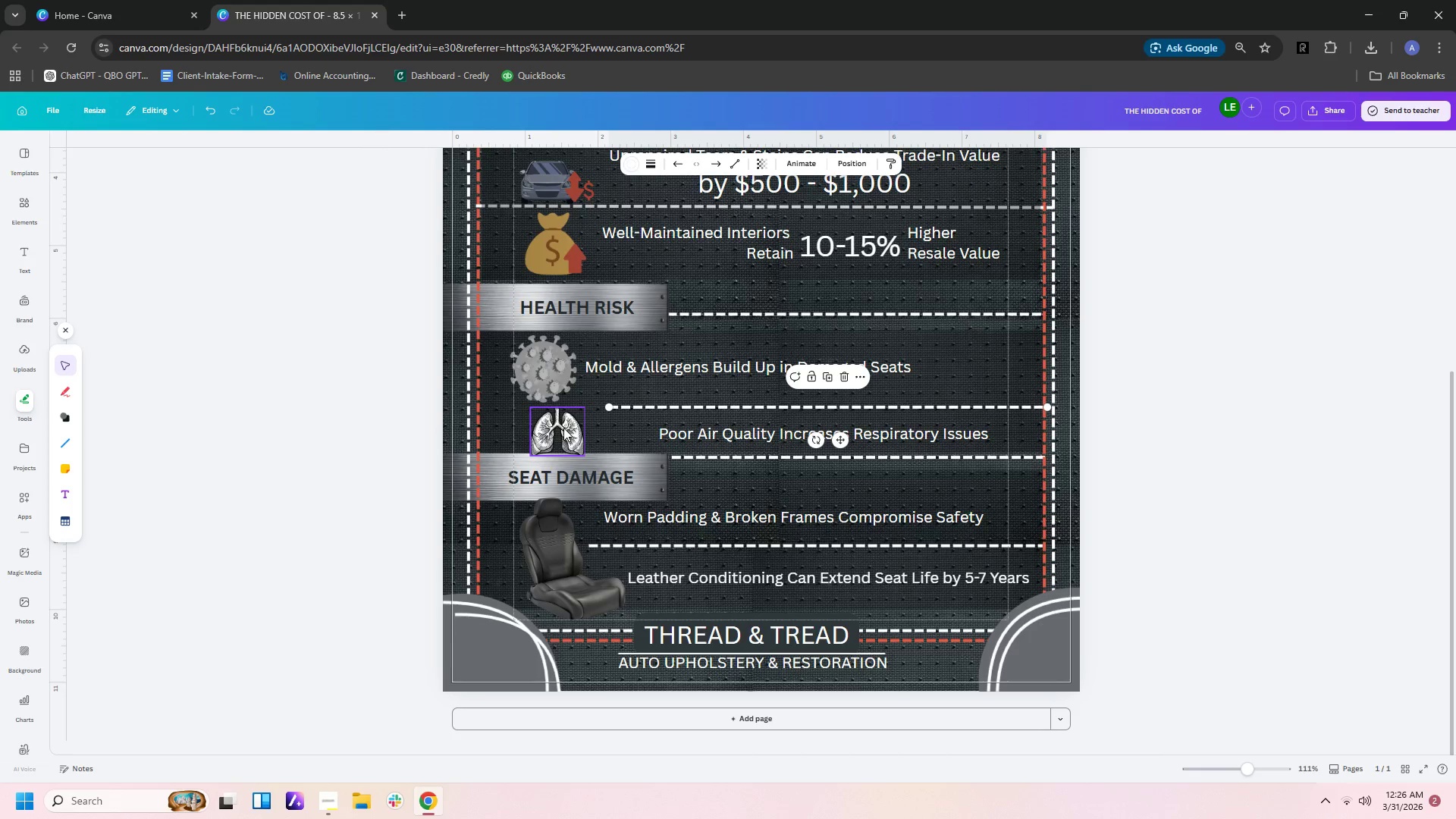 
left_click_drag(start_coordinate=[563, 428], to_coordinate=[592, 425])
 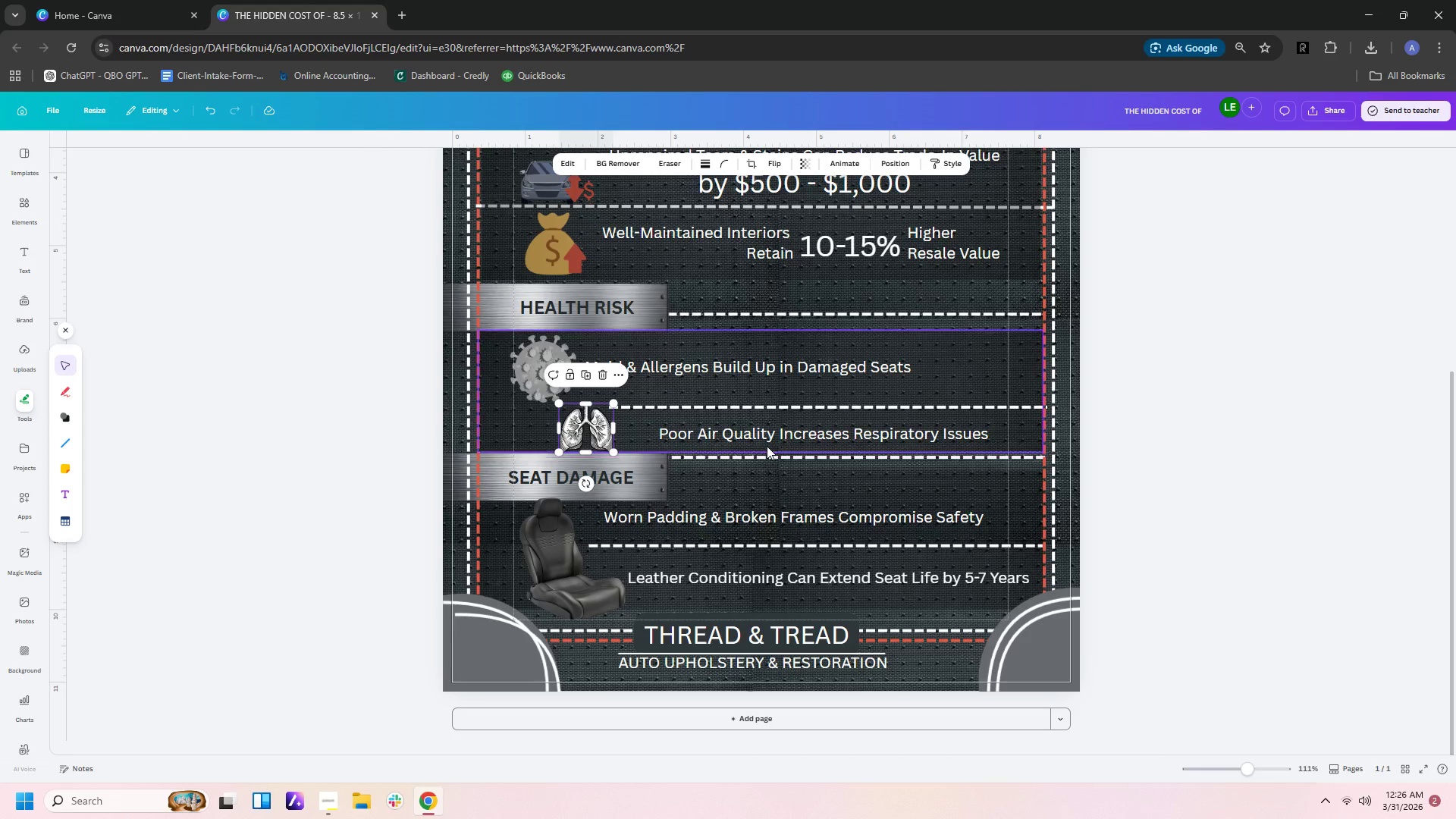 
left_click_drag(start_coordinate=[764, 432], to_coordinate=[755, 431])
 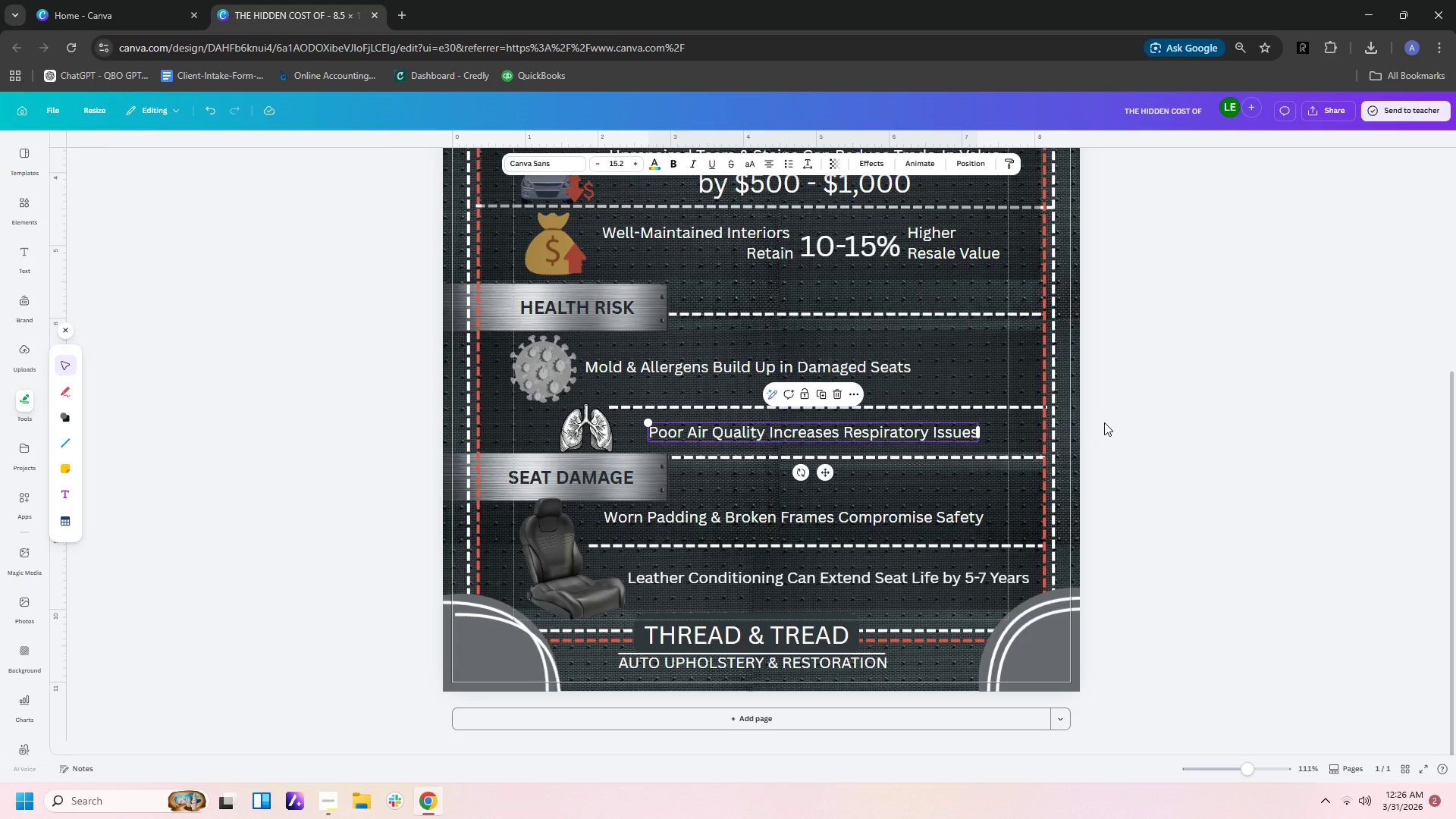 
scroll: coordinate [1117, 426], scroll_direction: up, amount: 1.0
 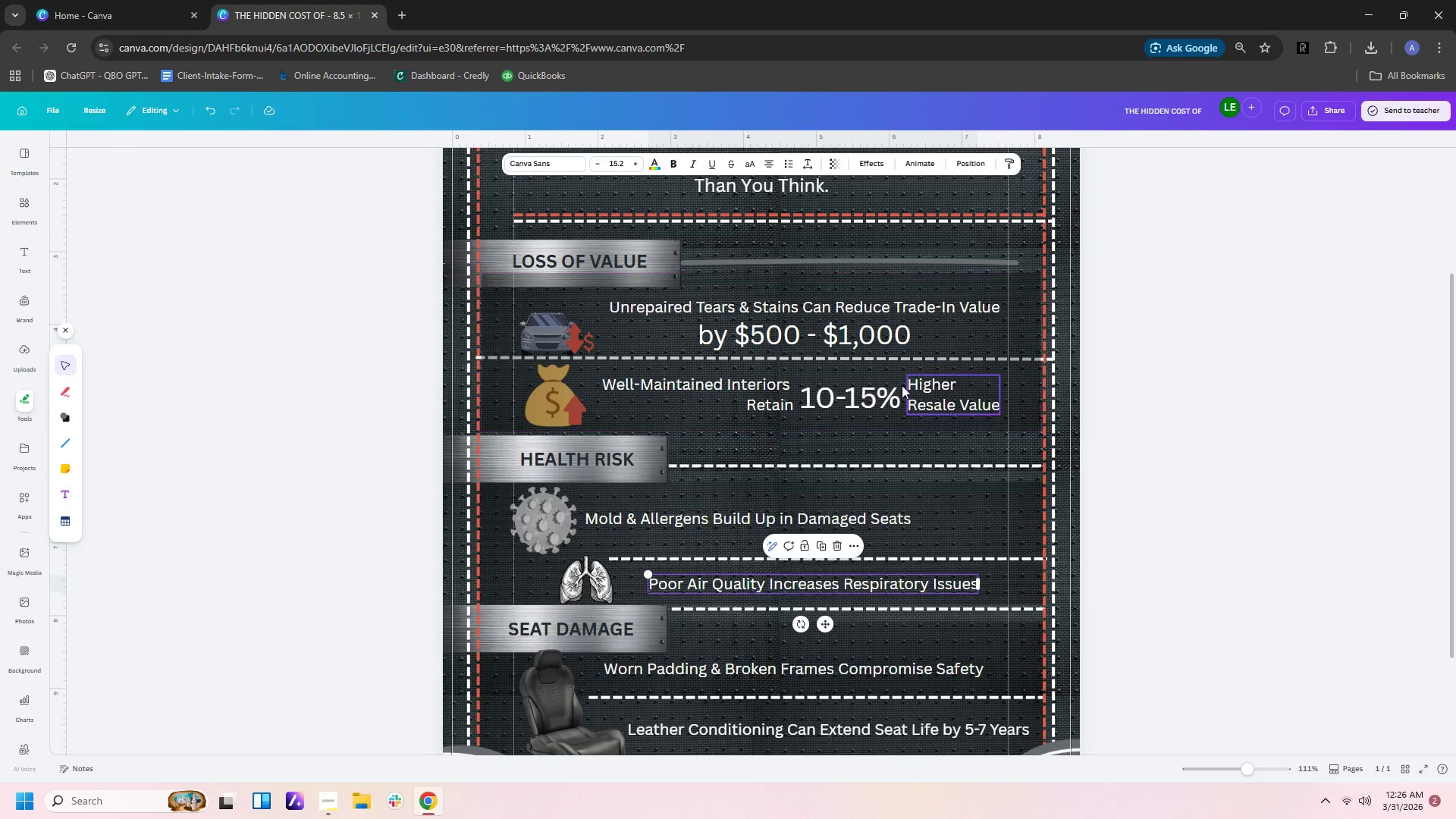 
left_click([871, 395])
 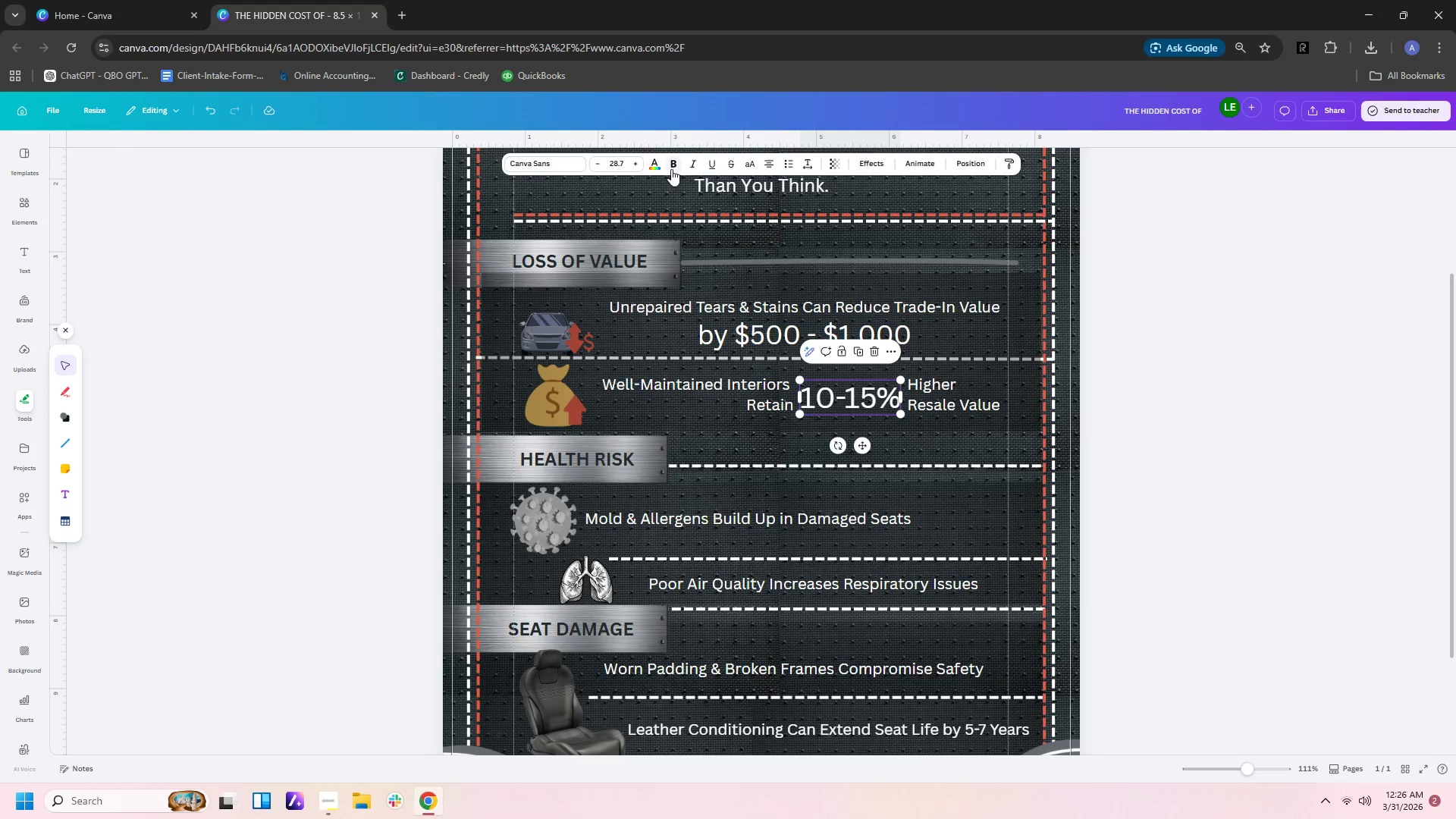 
left_click([658, 166])
 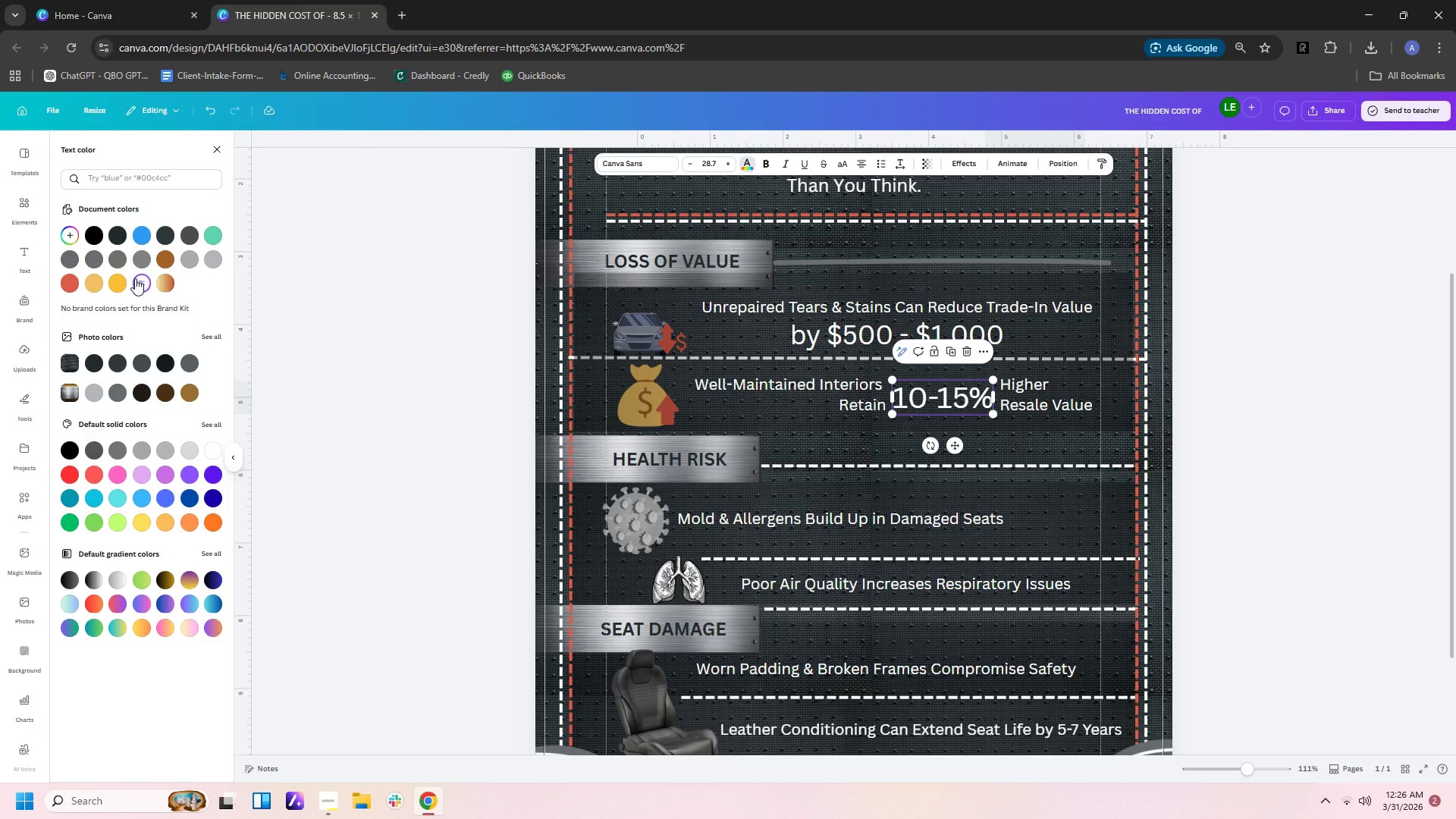 
left_click([165, 281])
 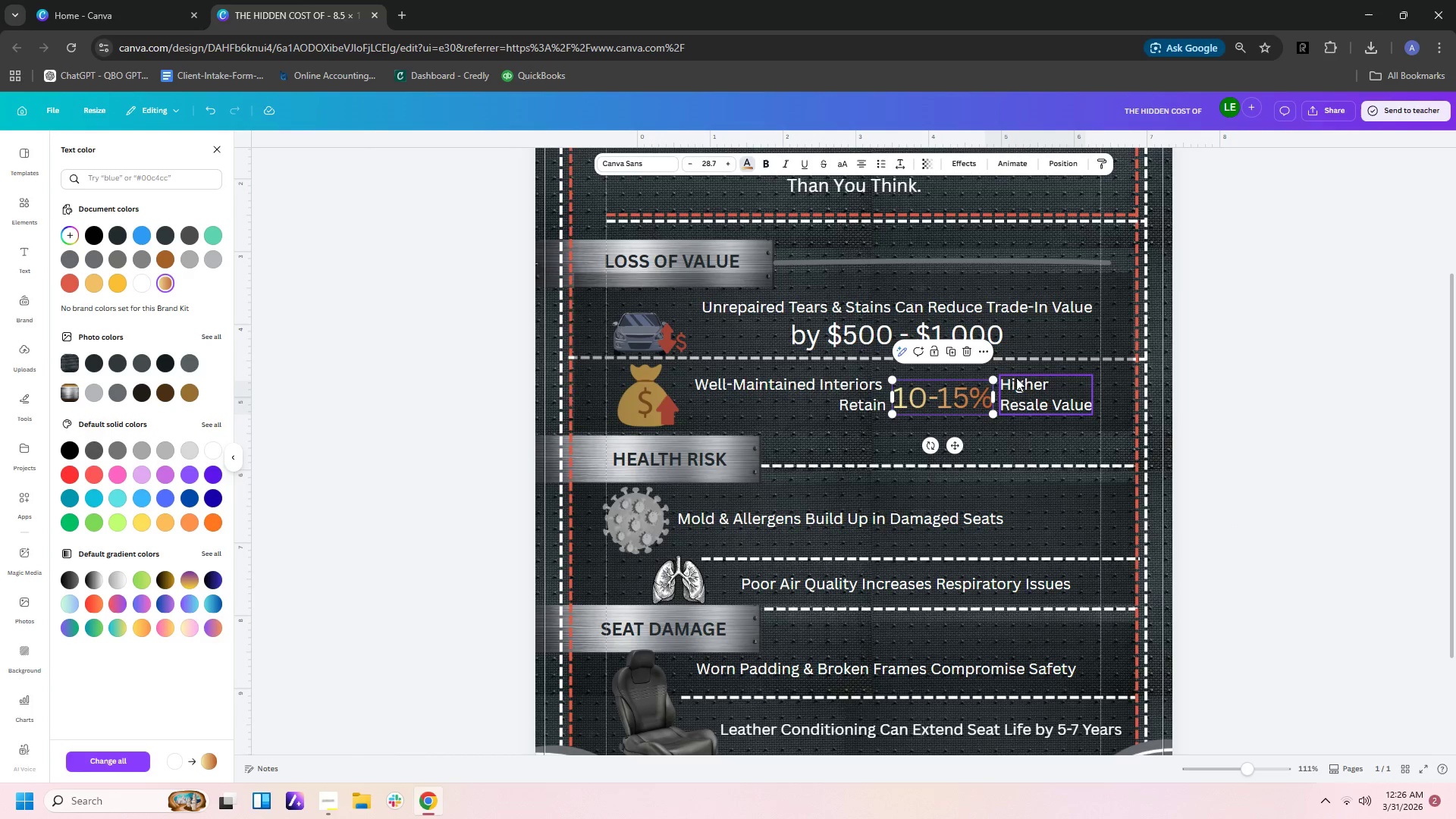 
left_click([995, 338])
 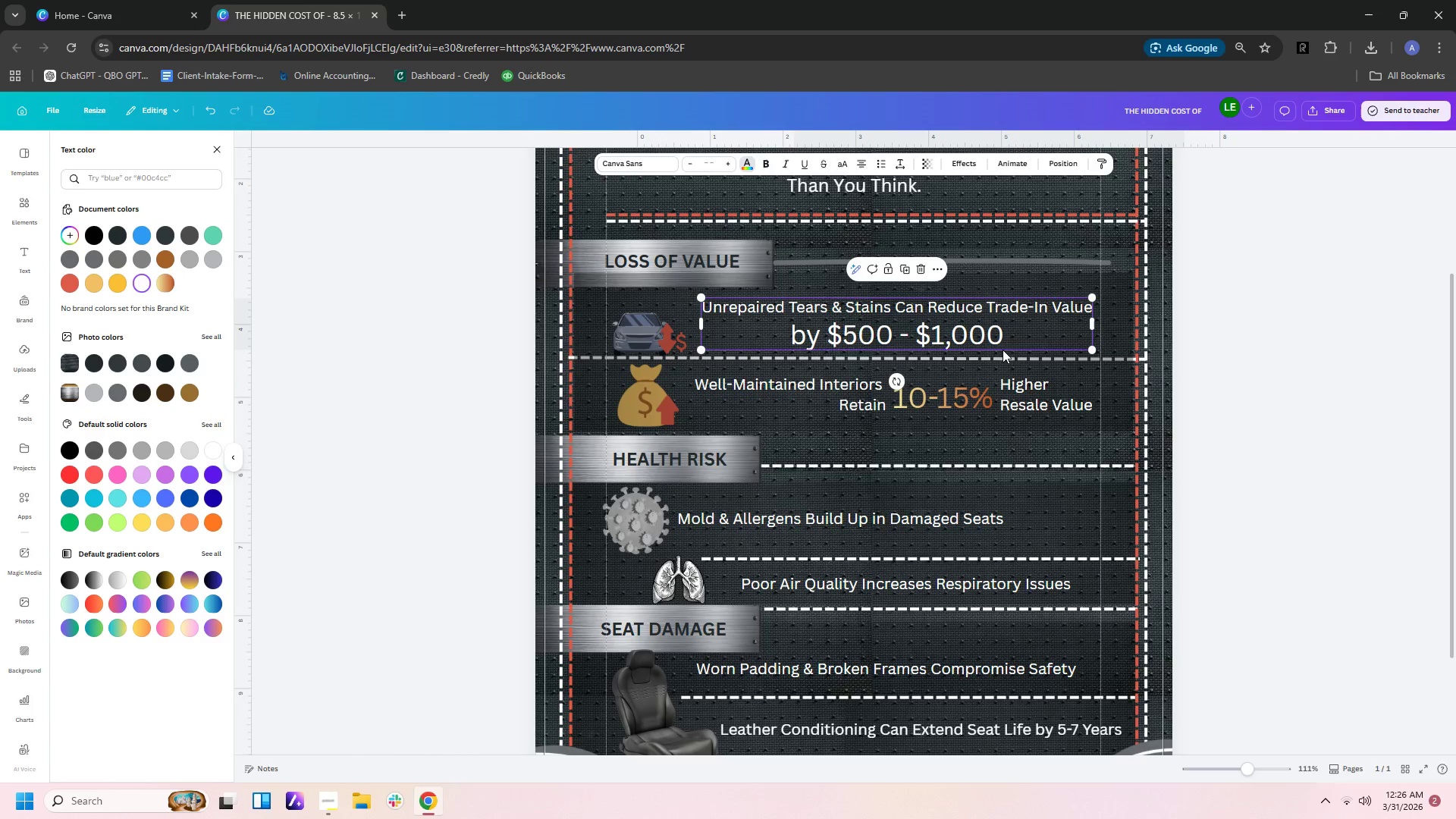 
left_click([989, 342])
 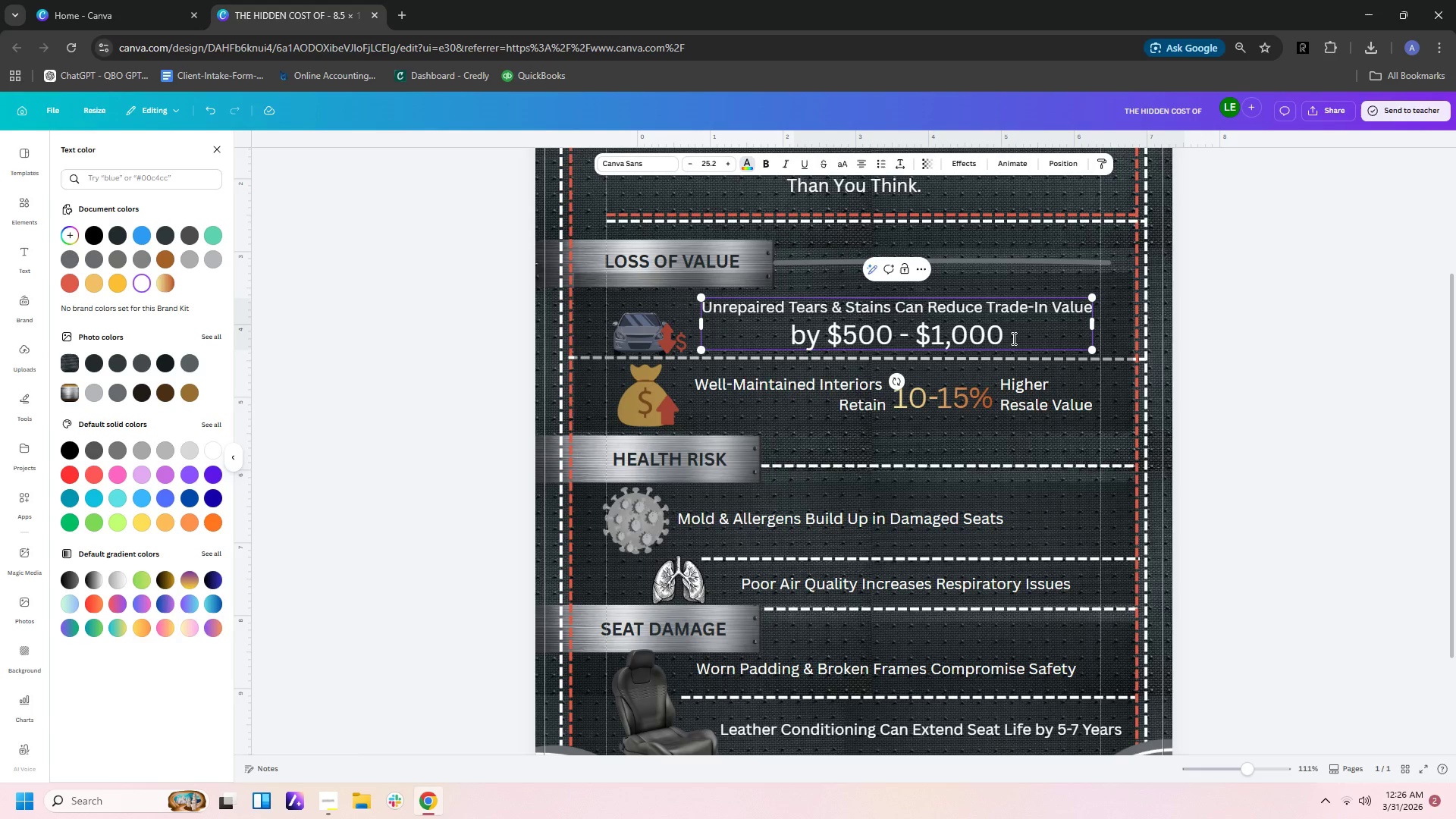 
left_click_drag(start_coordinate=[1012, 338], to_coordinate=[821, 322])
 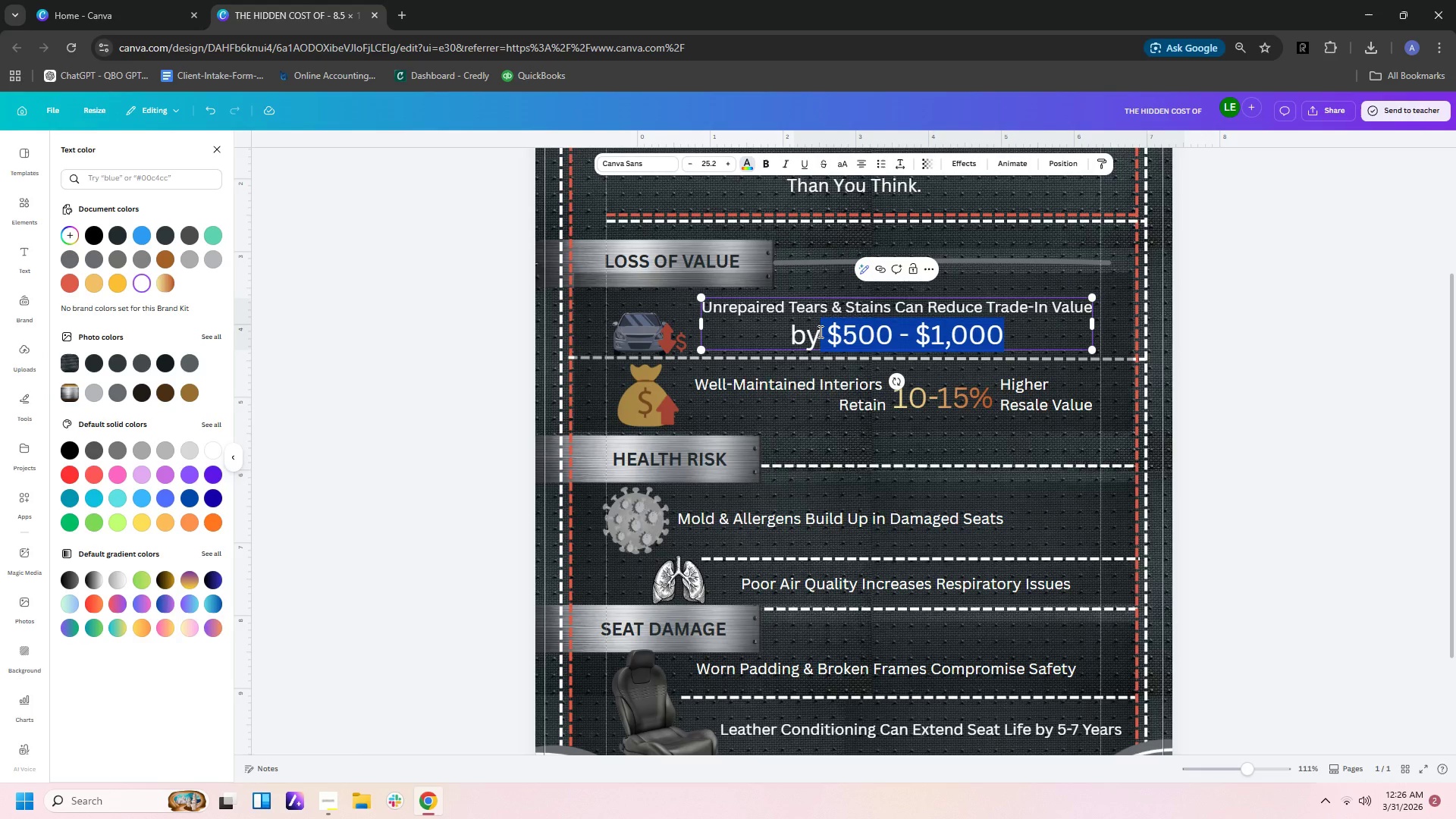 
key(Control+X)
 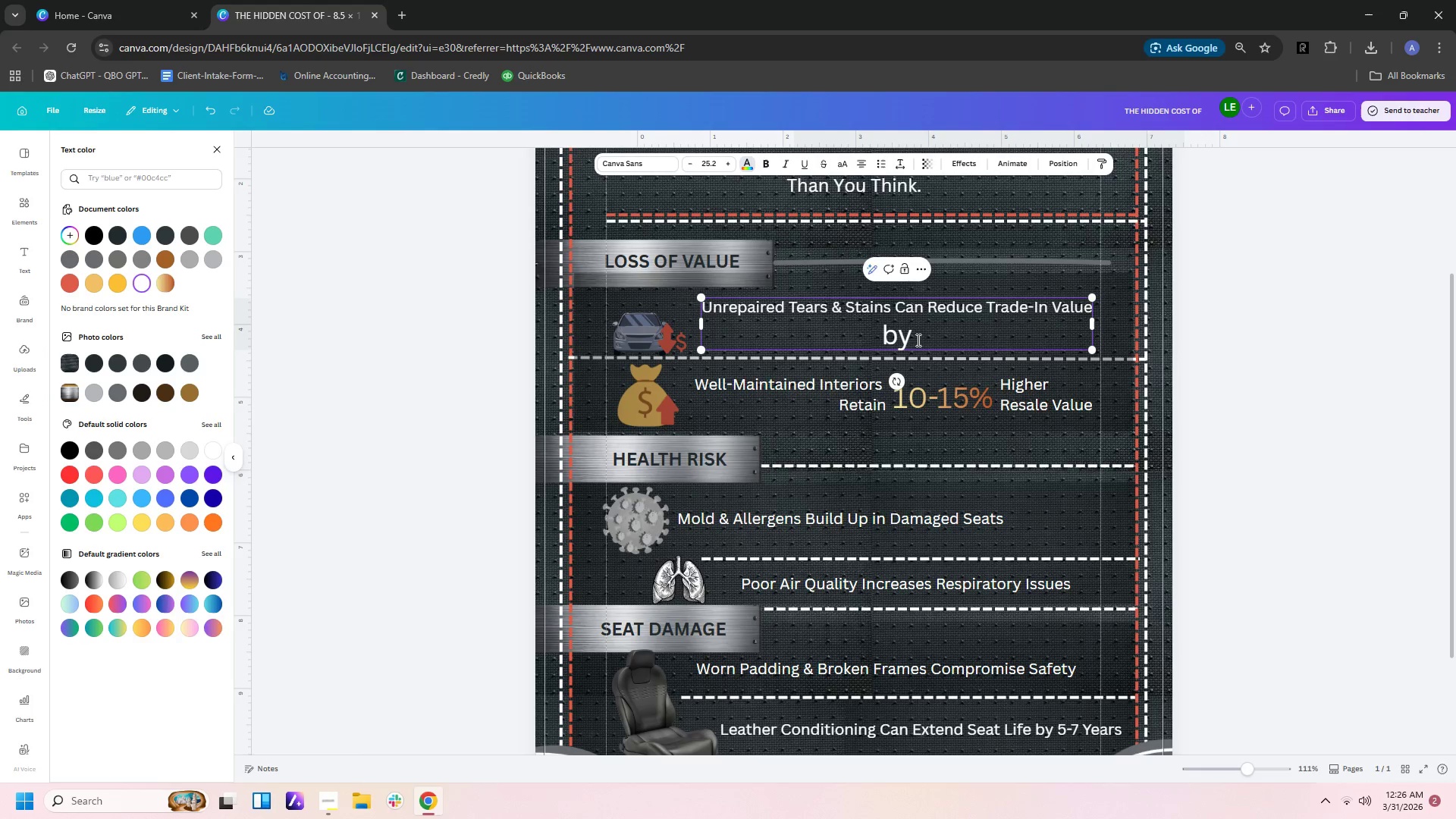 
left_click_drag(start_coordinate=[915, 340], to_coordinate=[885, 332])
 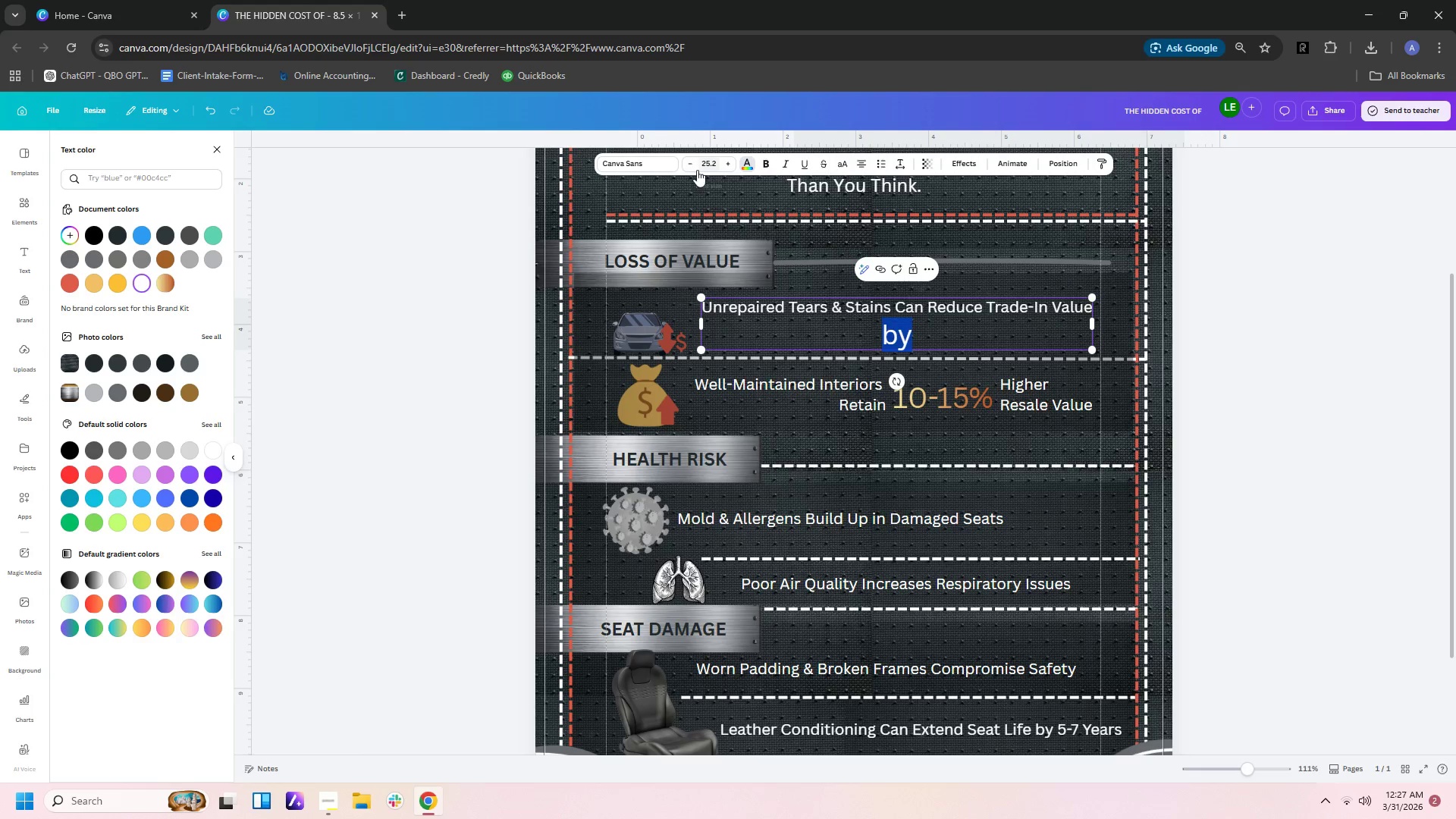 
double_click([691, 170])
 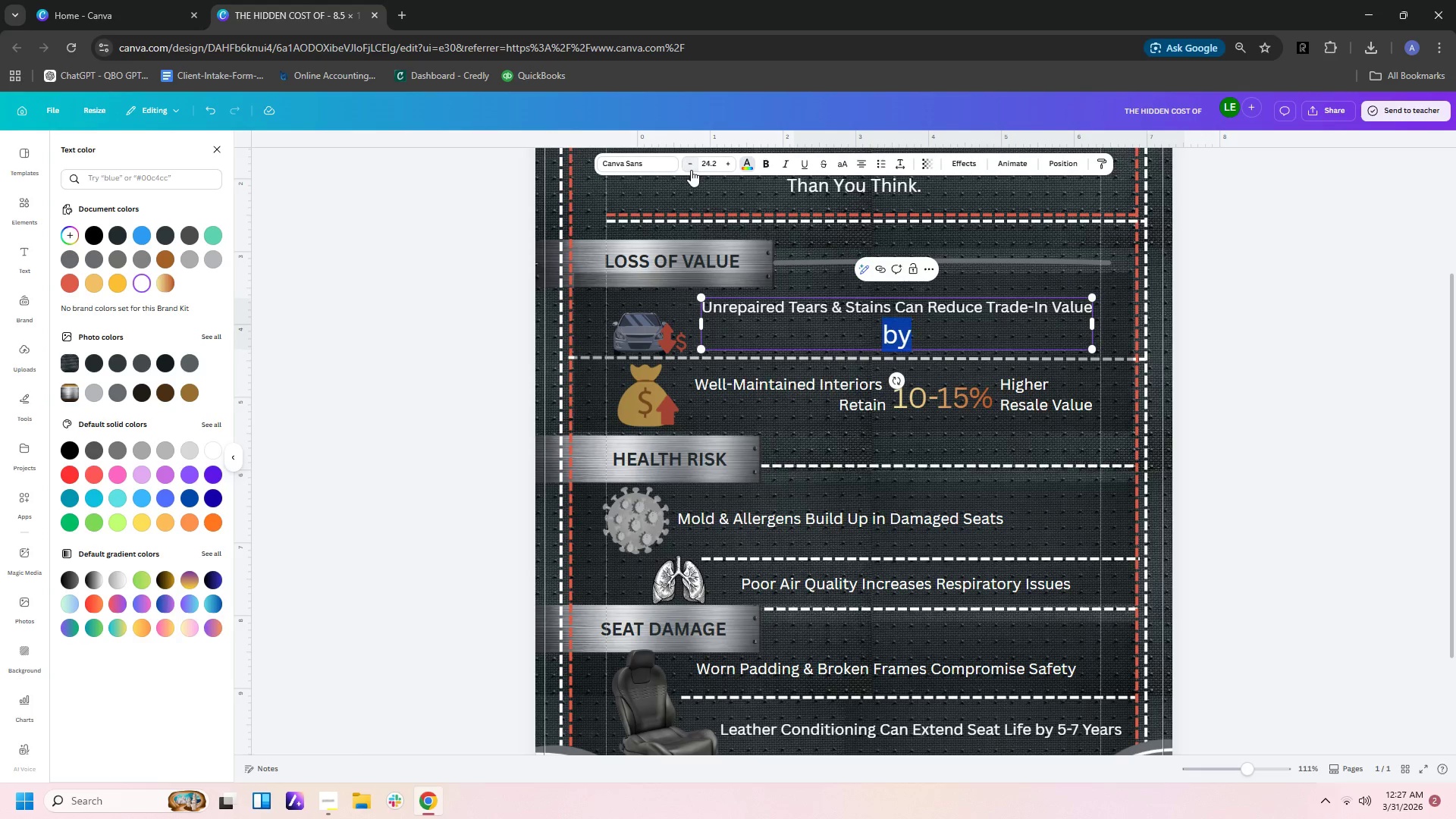 
triple_click([691, 170])
 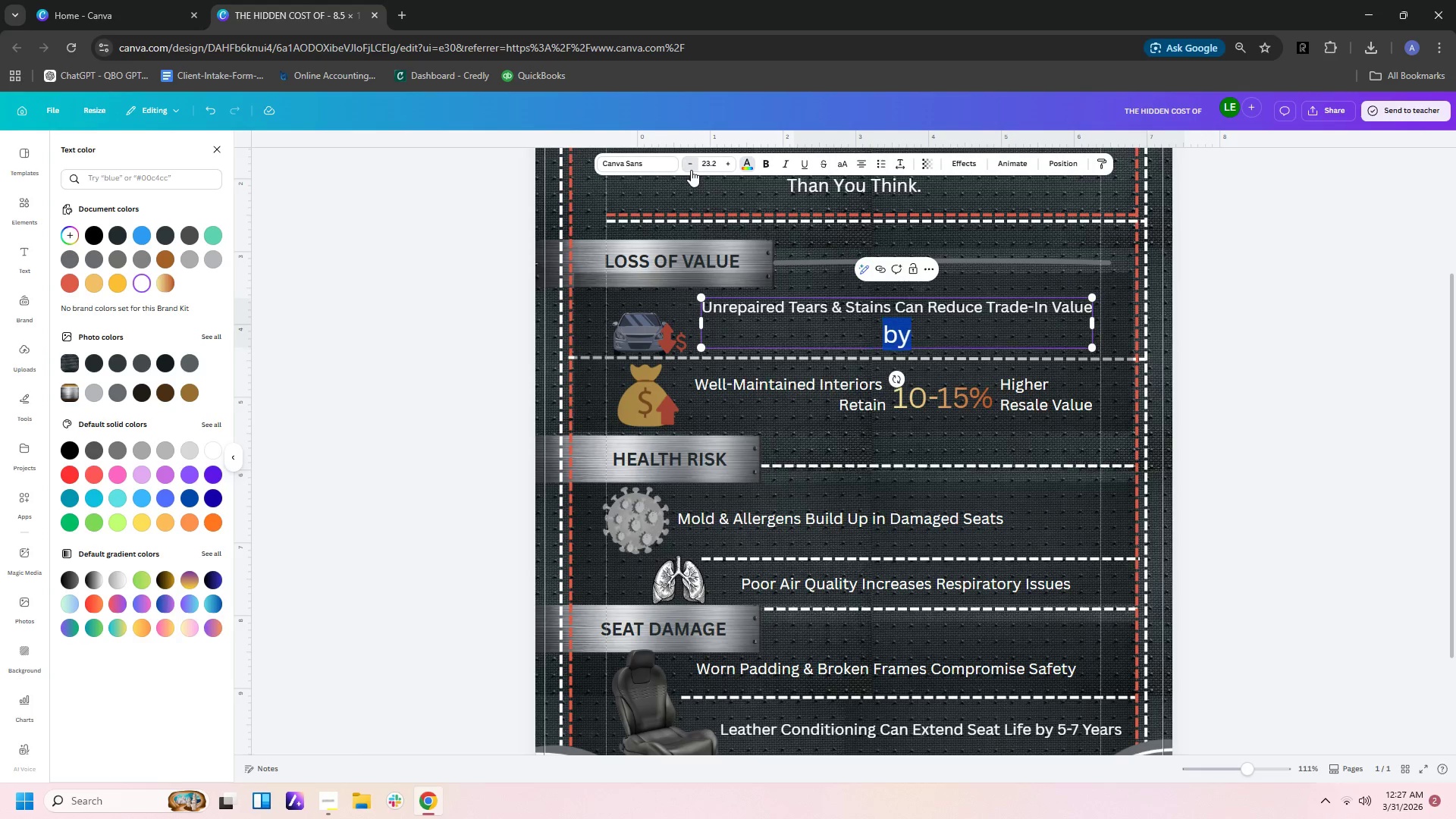 
triple_click([691, 170])
 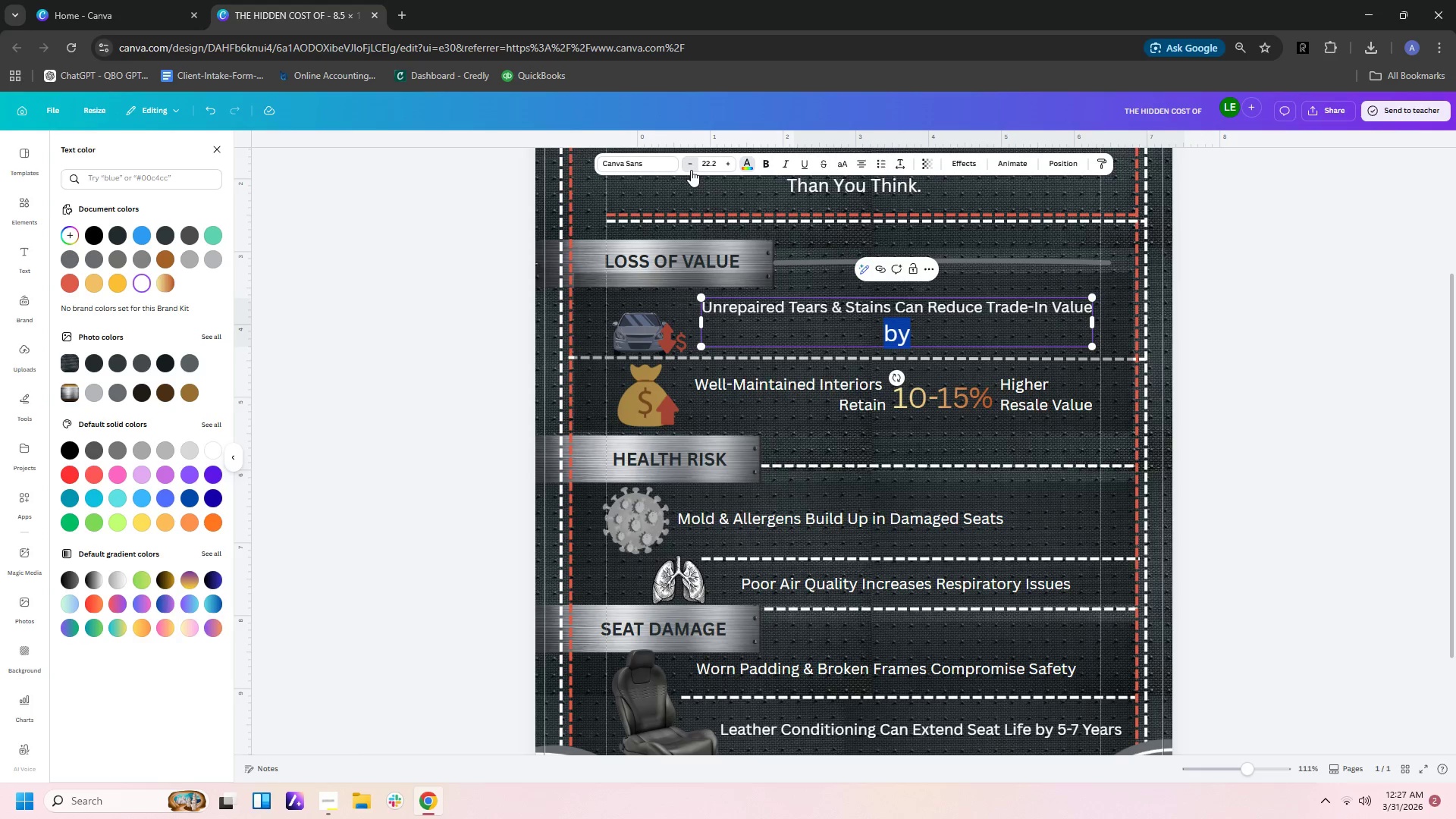 
triple_click([691, 170])
 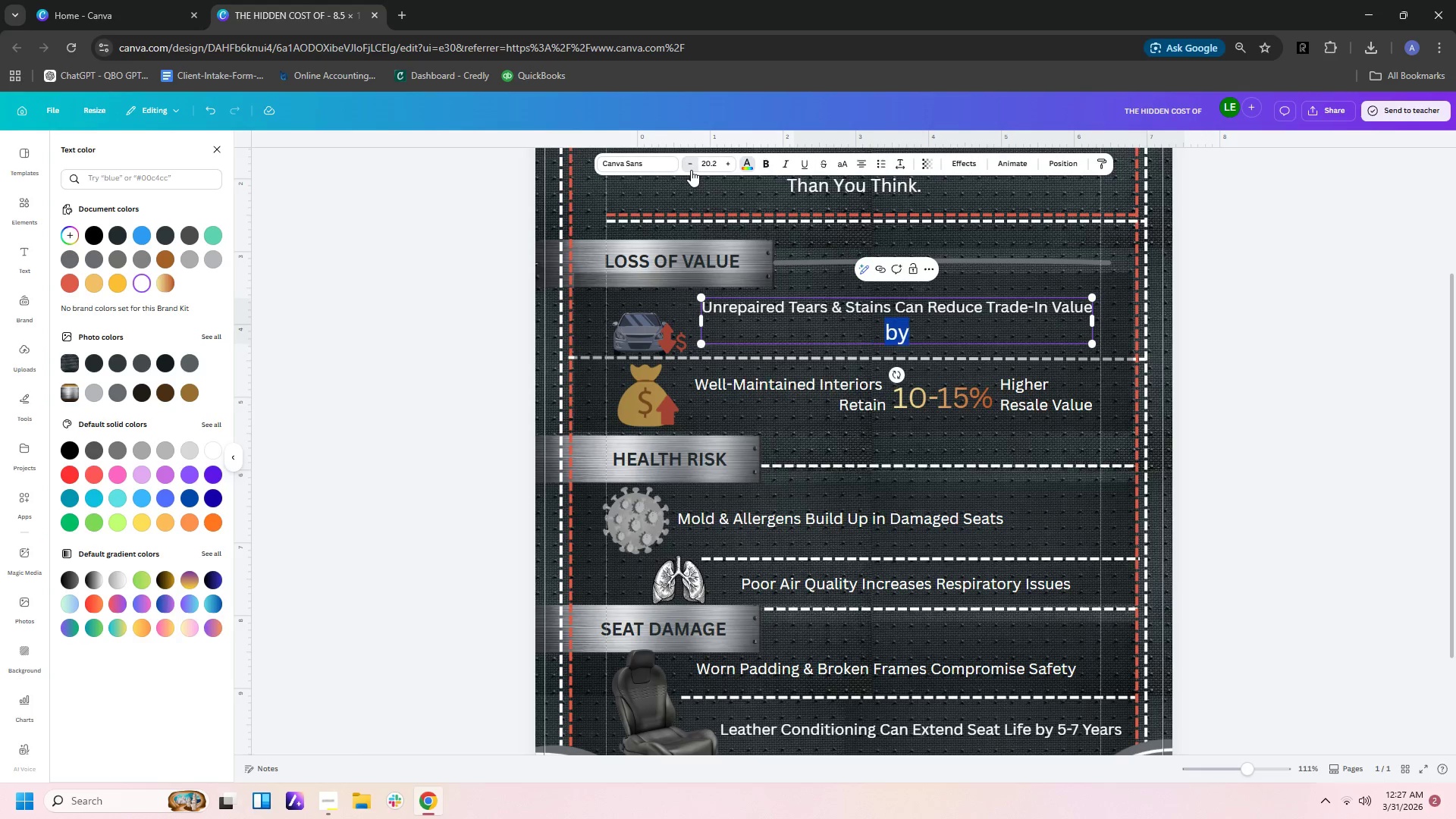 
triple_click([691, 170])
 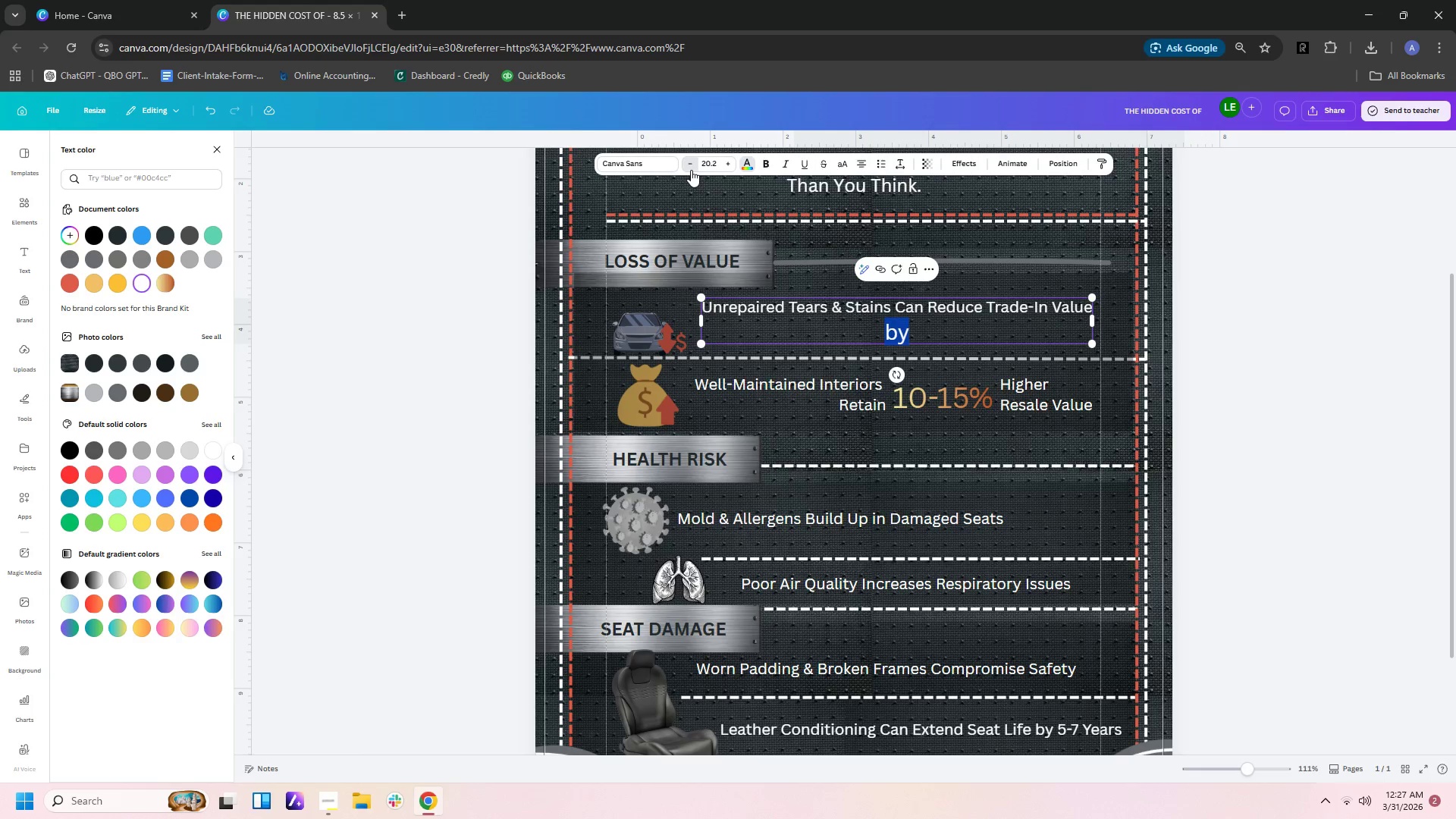 
triple_click([691, 170])
 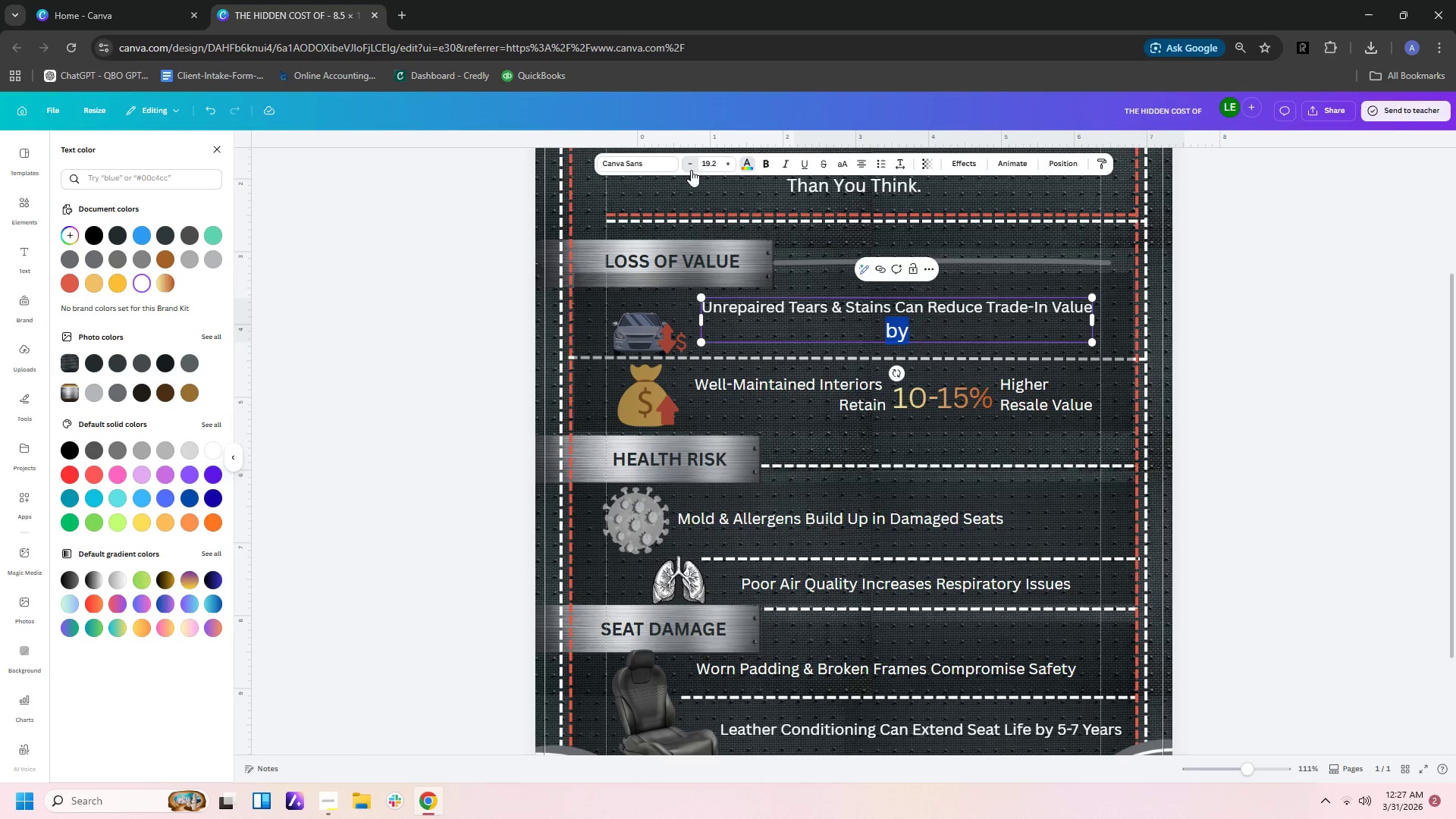 
triple_click([691, 170])
 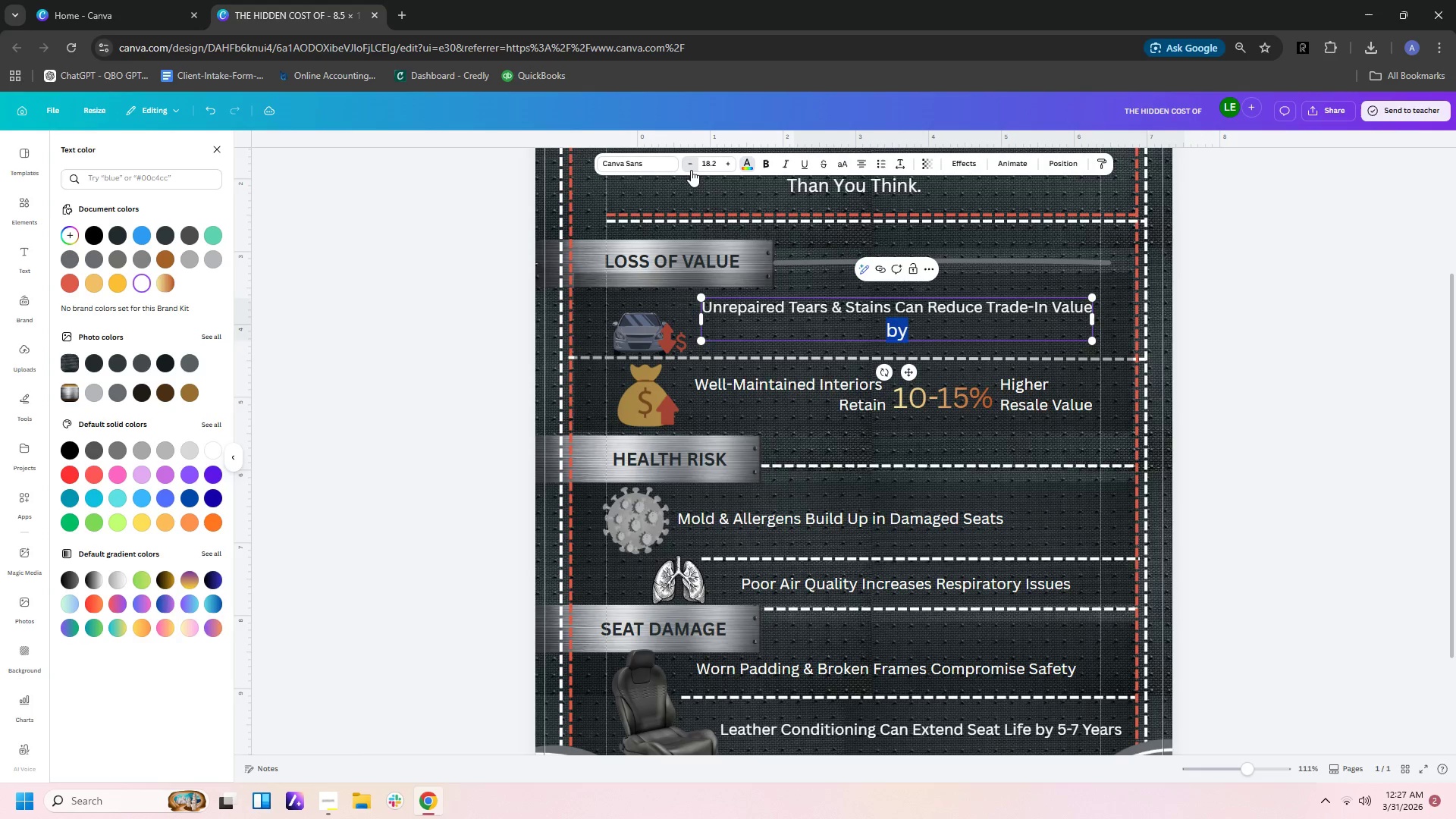 
triple_click([691, 170])
 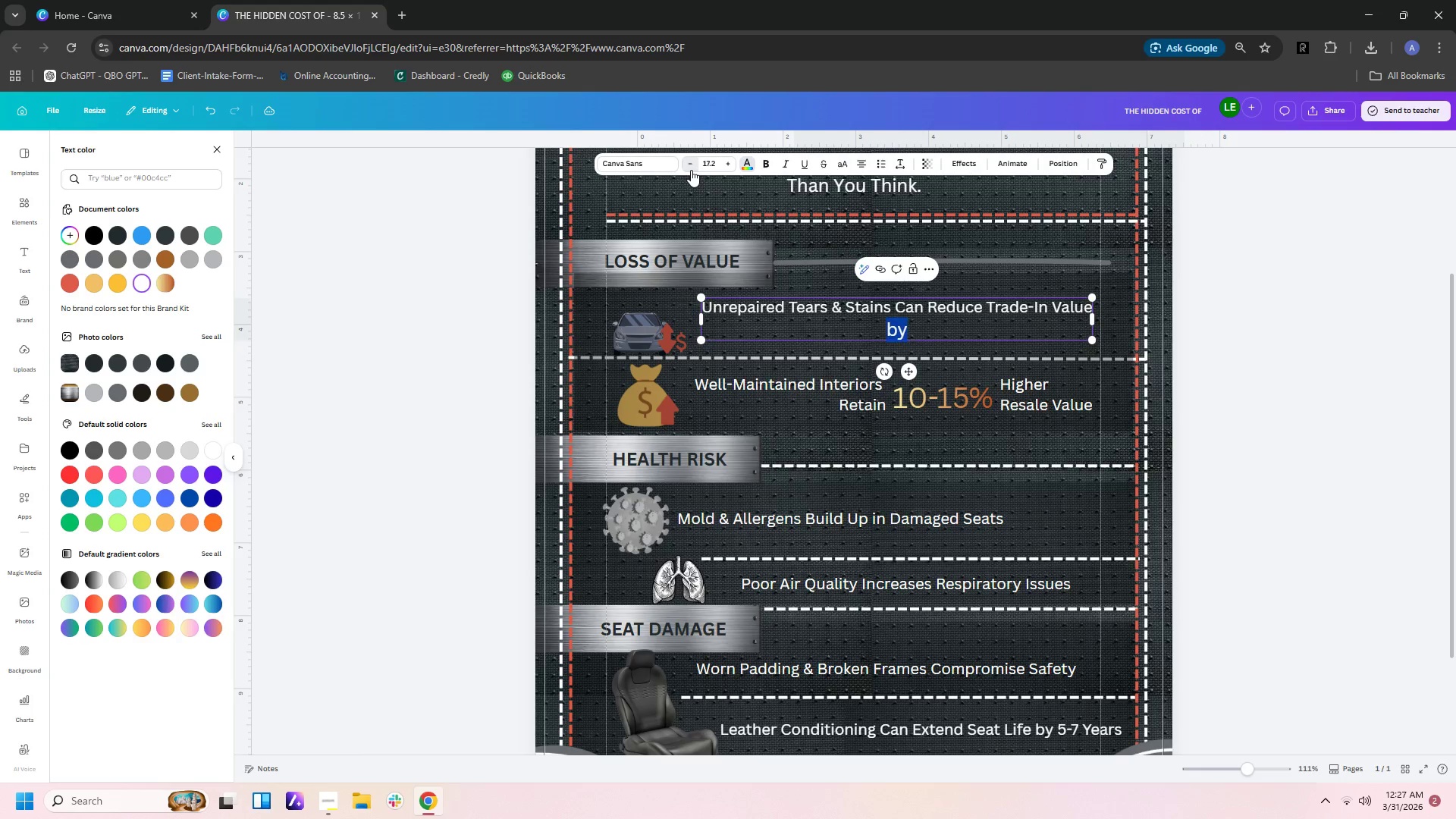 
triple_click([691, 170])
 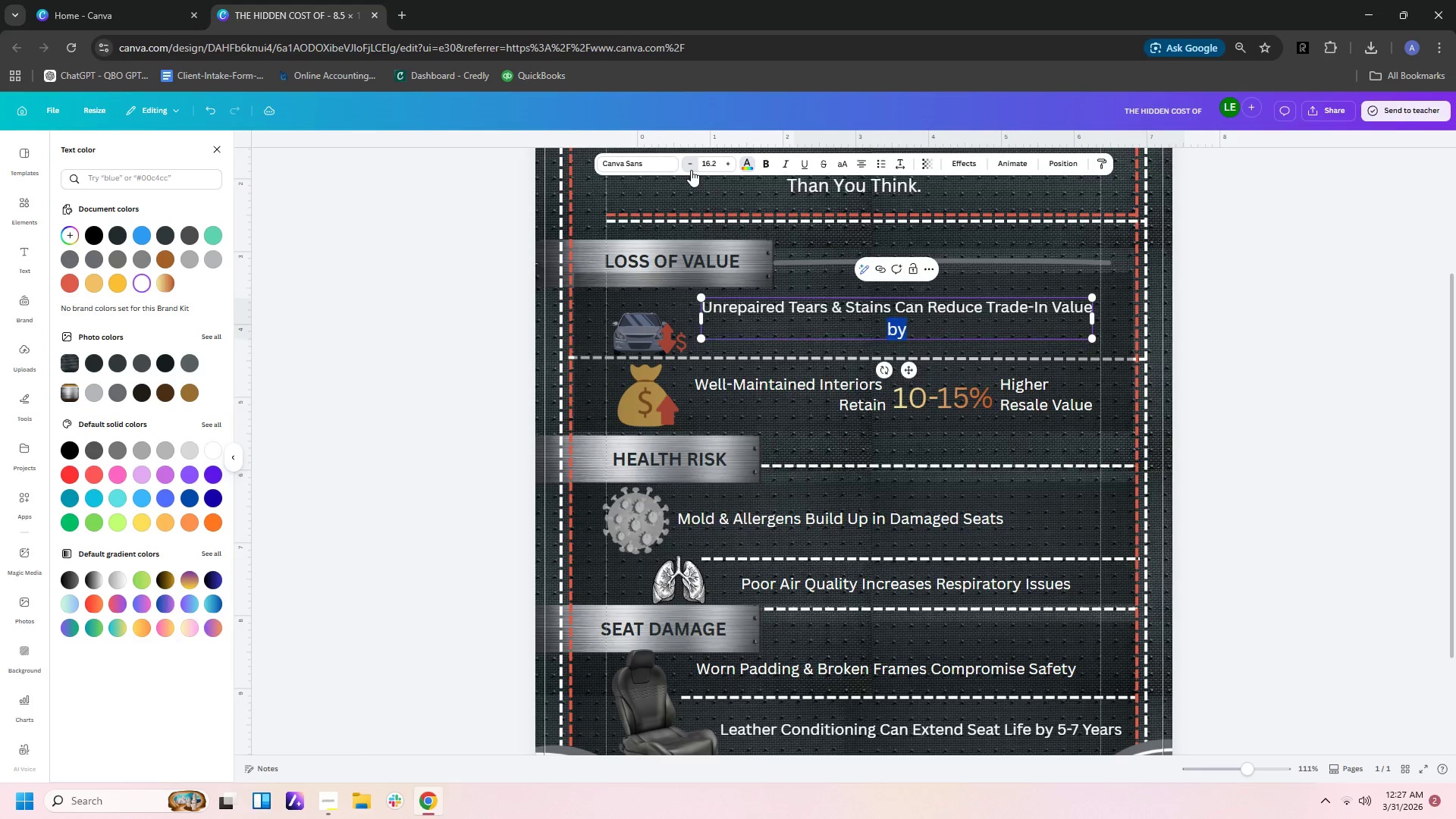 
triple_click([691, 170])
 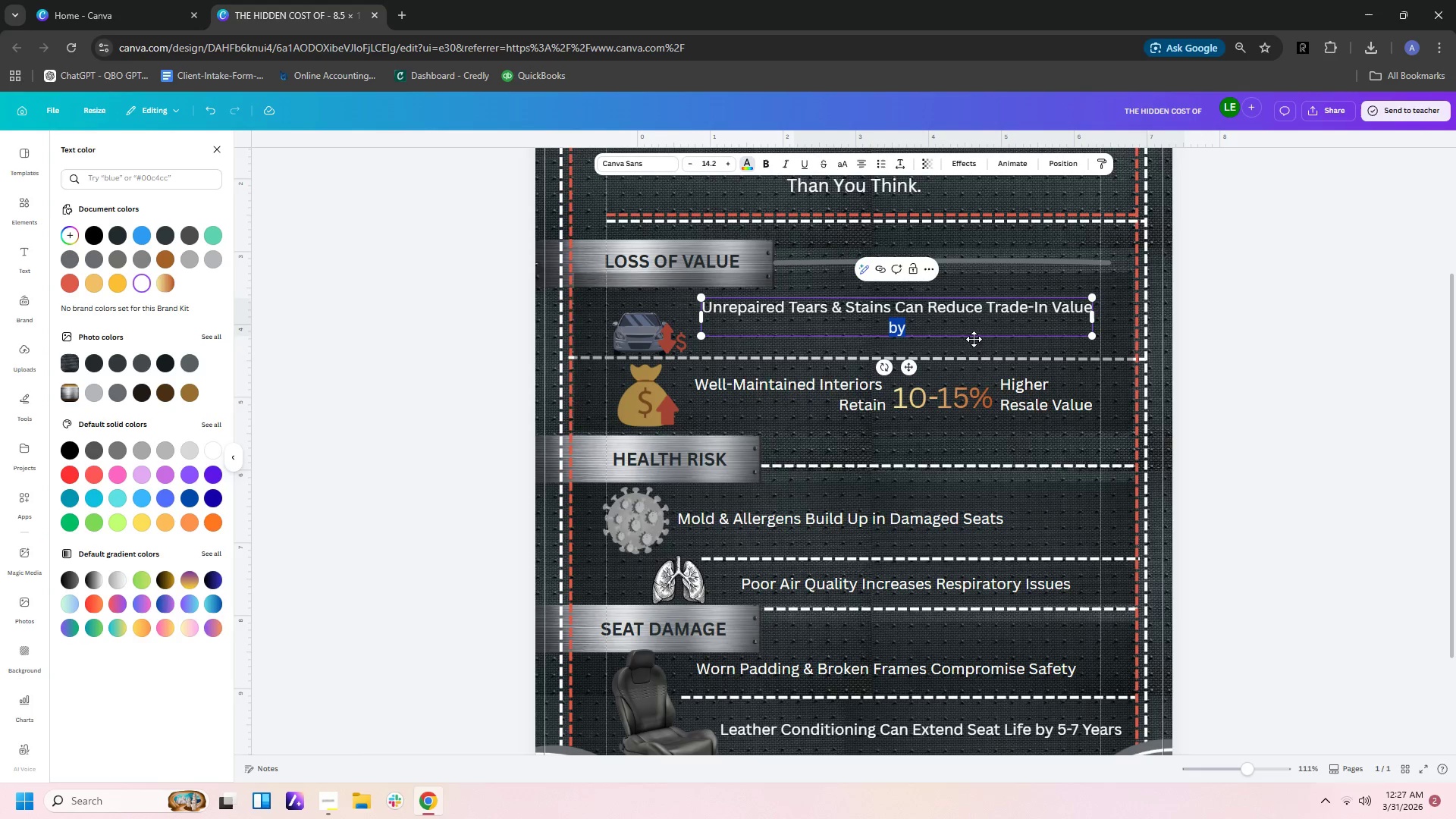 
left_click([946, 324])
 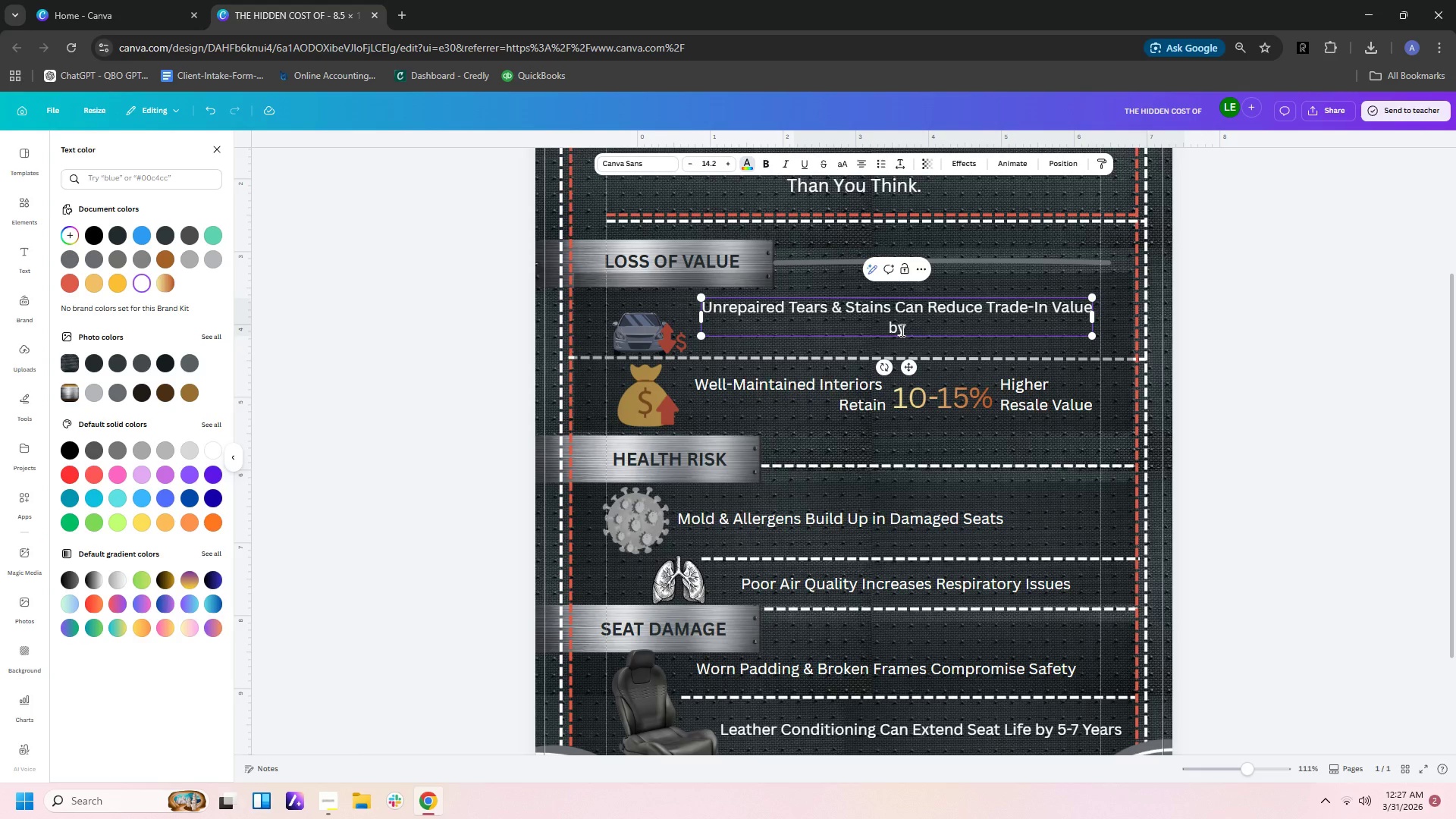 
key(Space)
 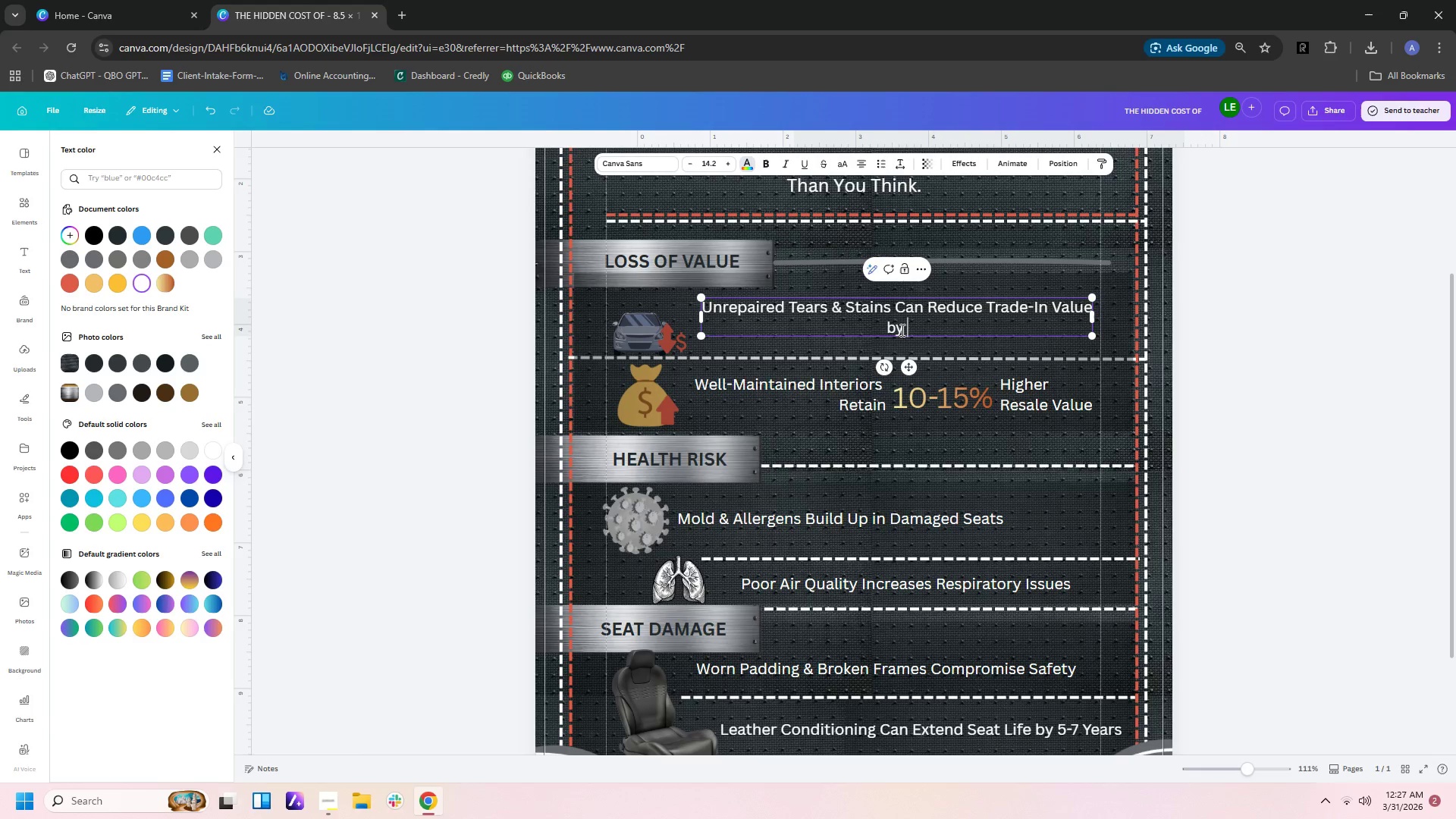 
hold_key(key=Space, duration=1.5)
 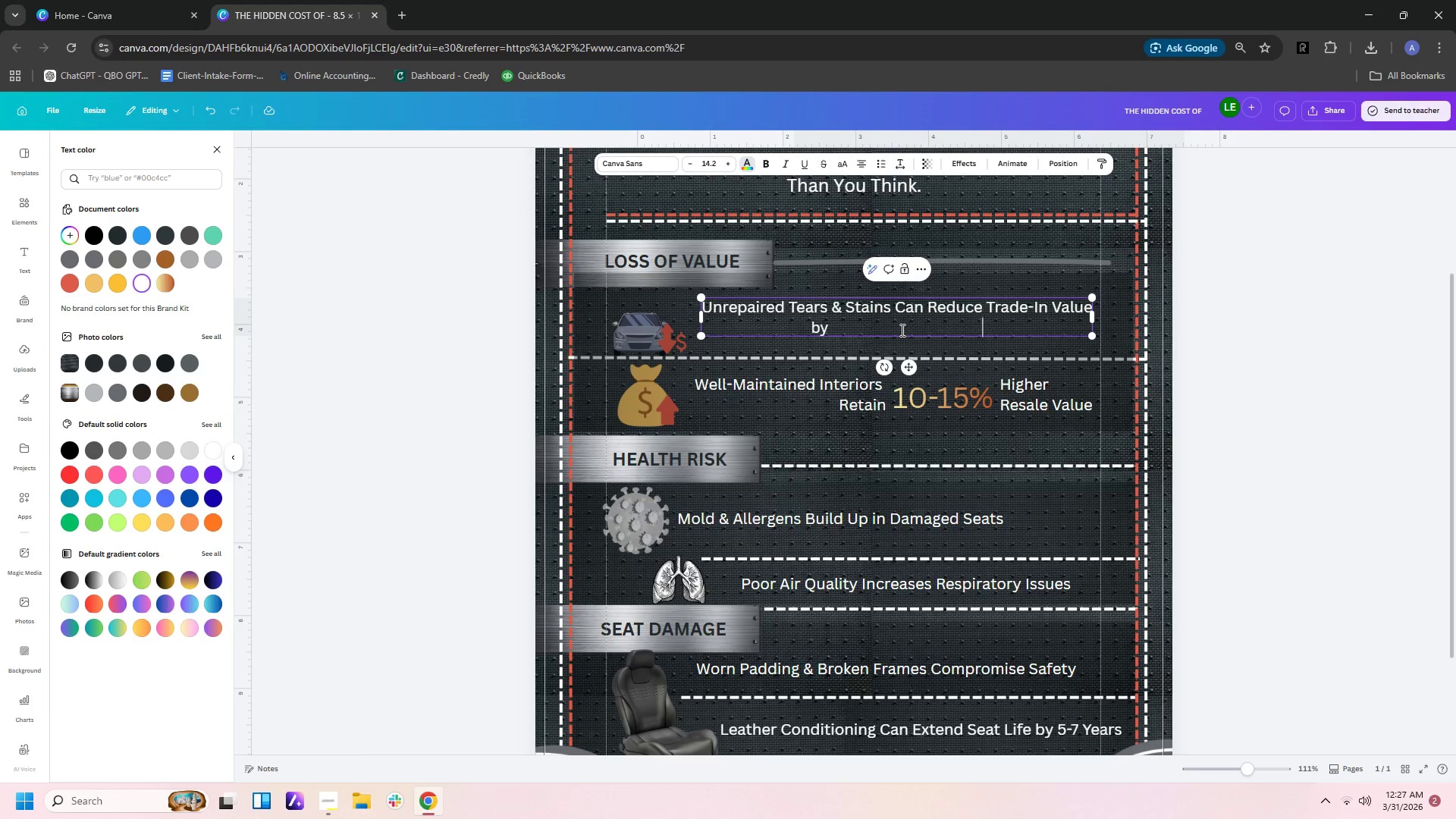 
hold_key(key=Space, duration=0.84)
 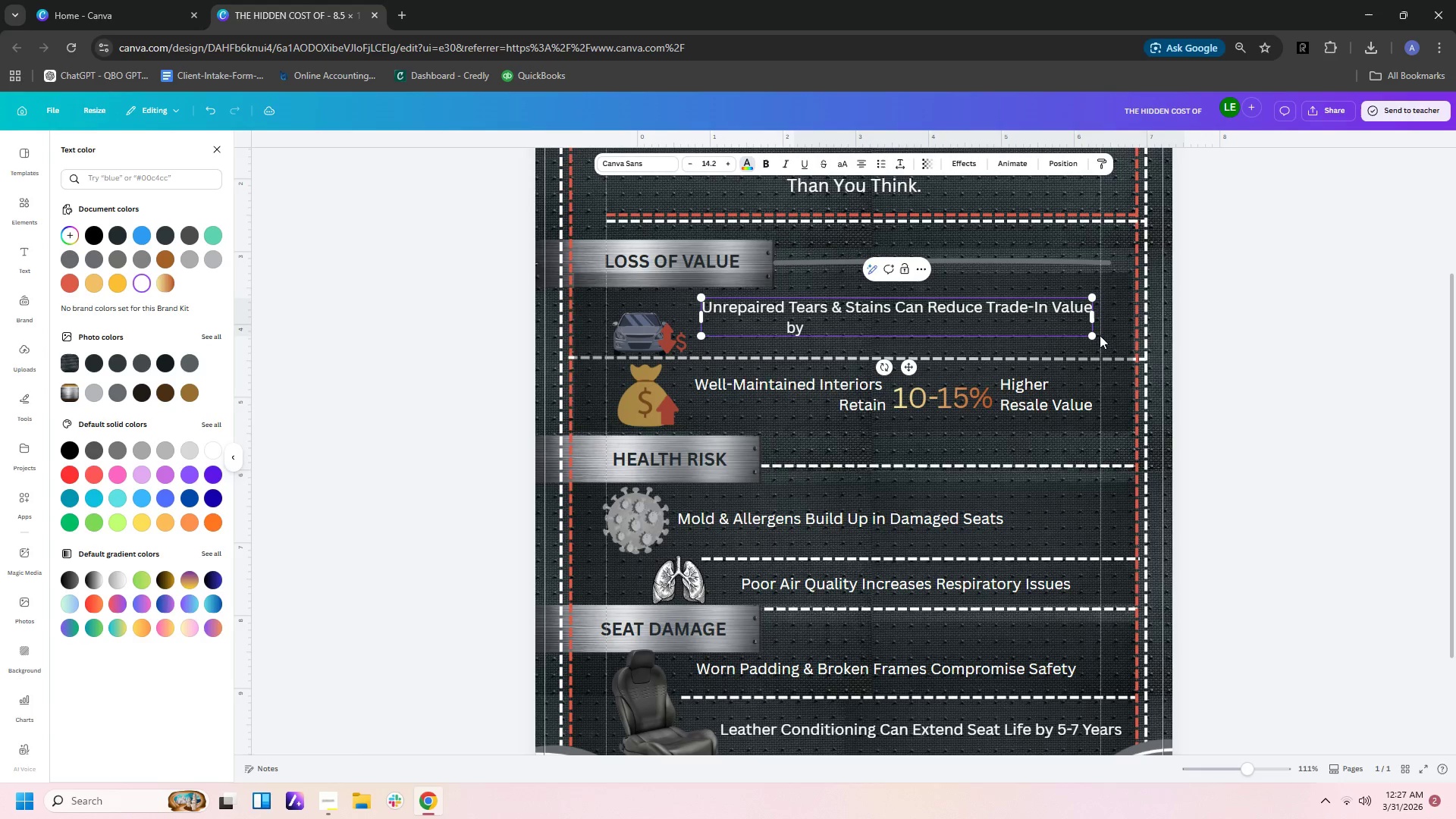 
left_click([1113, 340])
 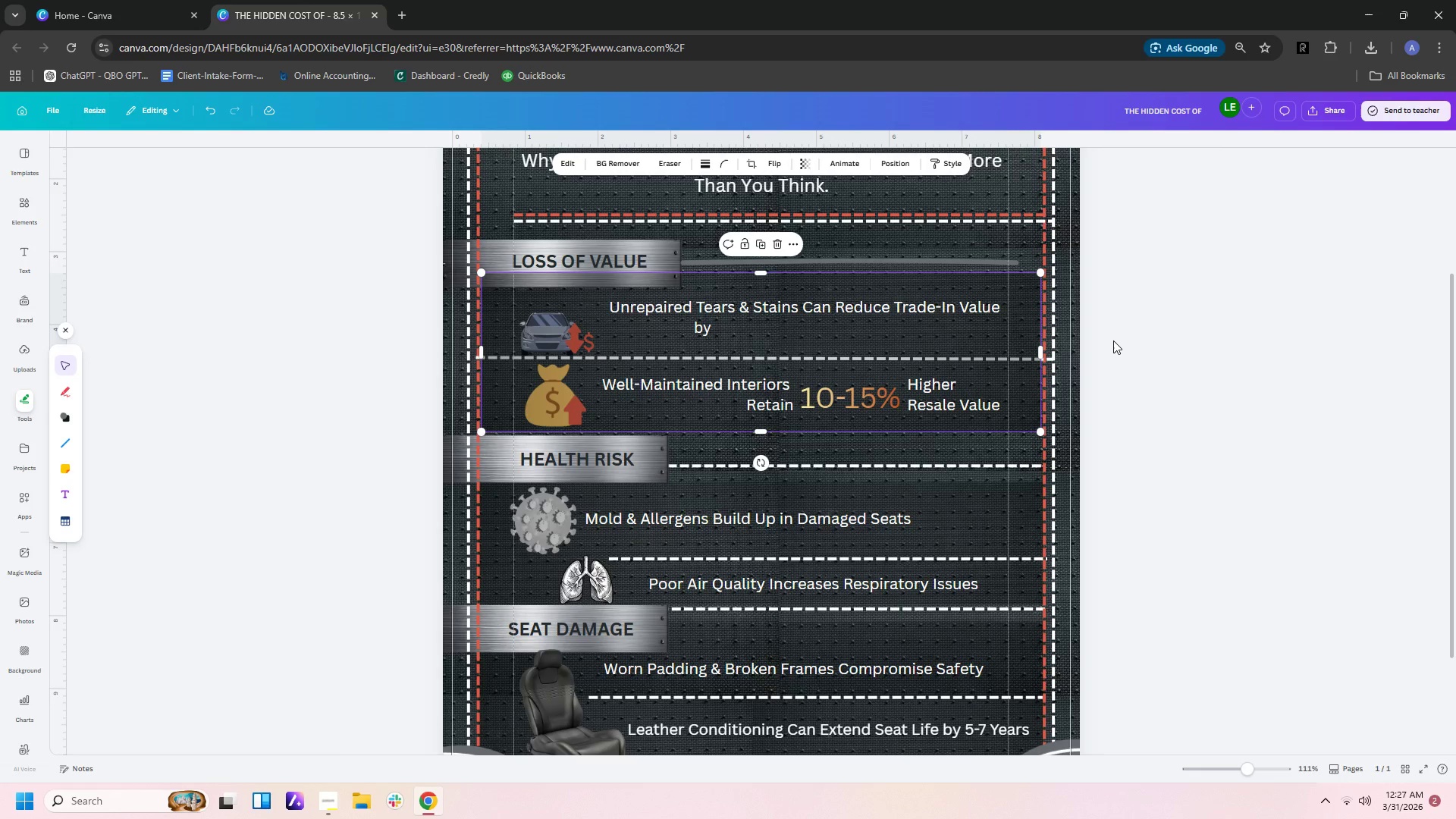 
key(Control+V)
 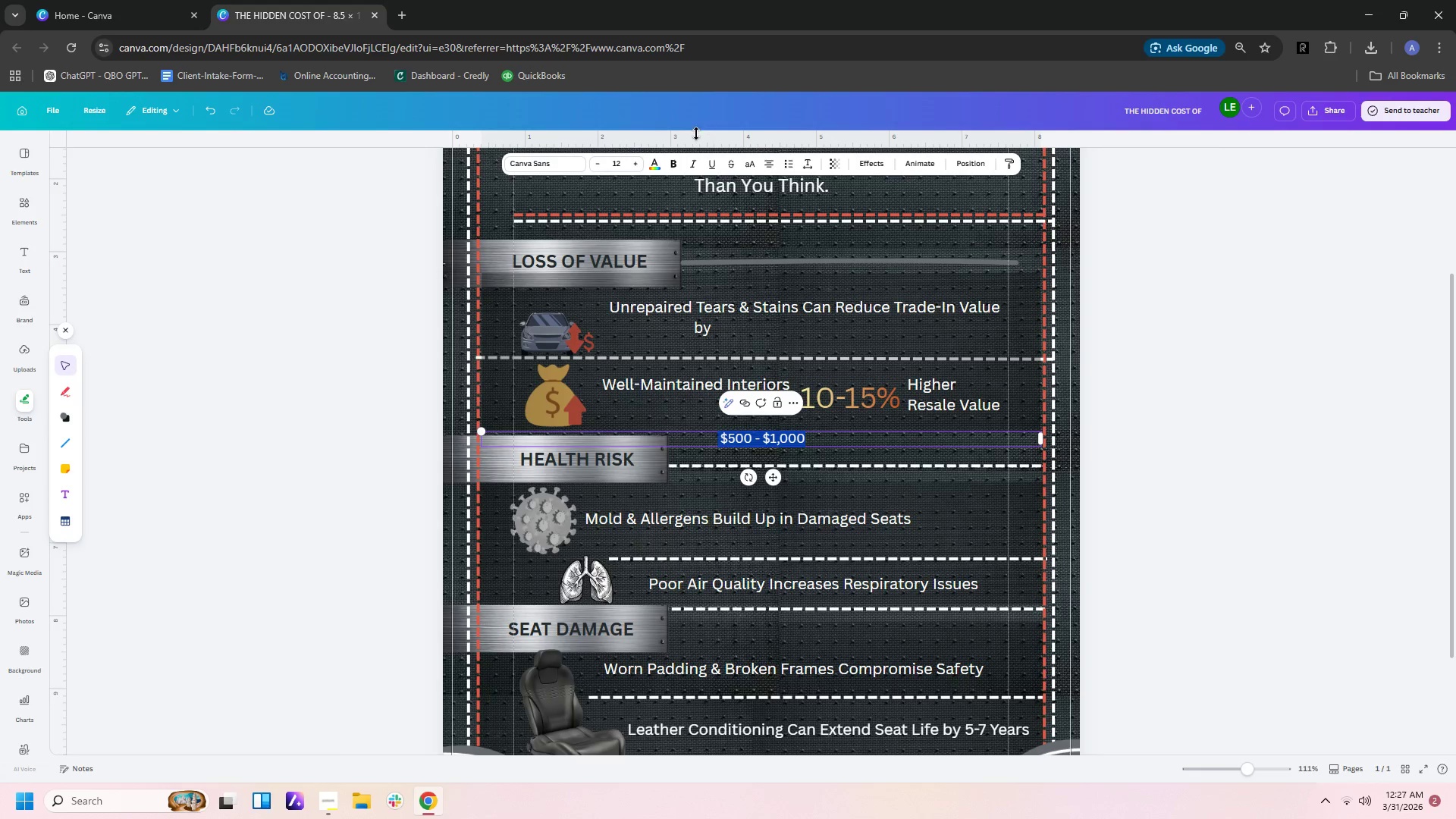 
double_click([638, 167])
 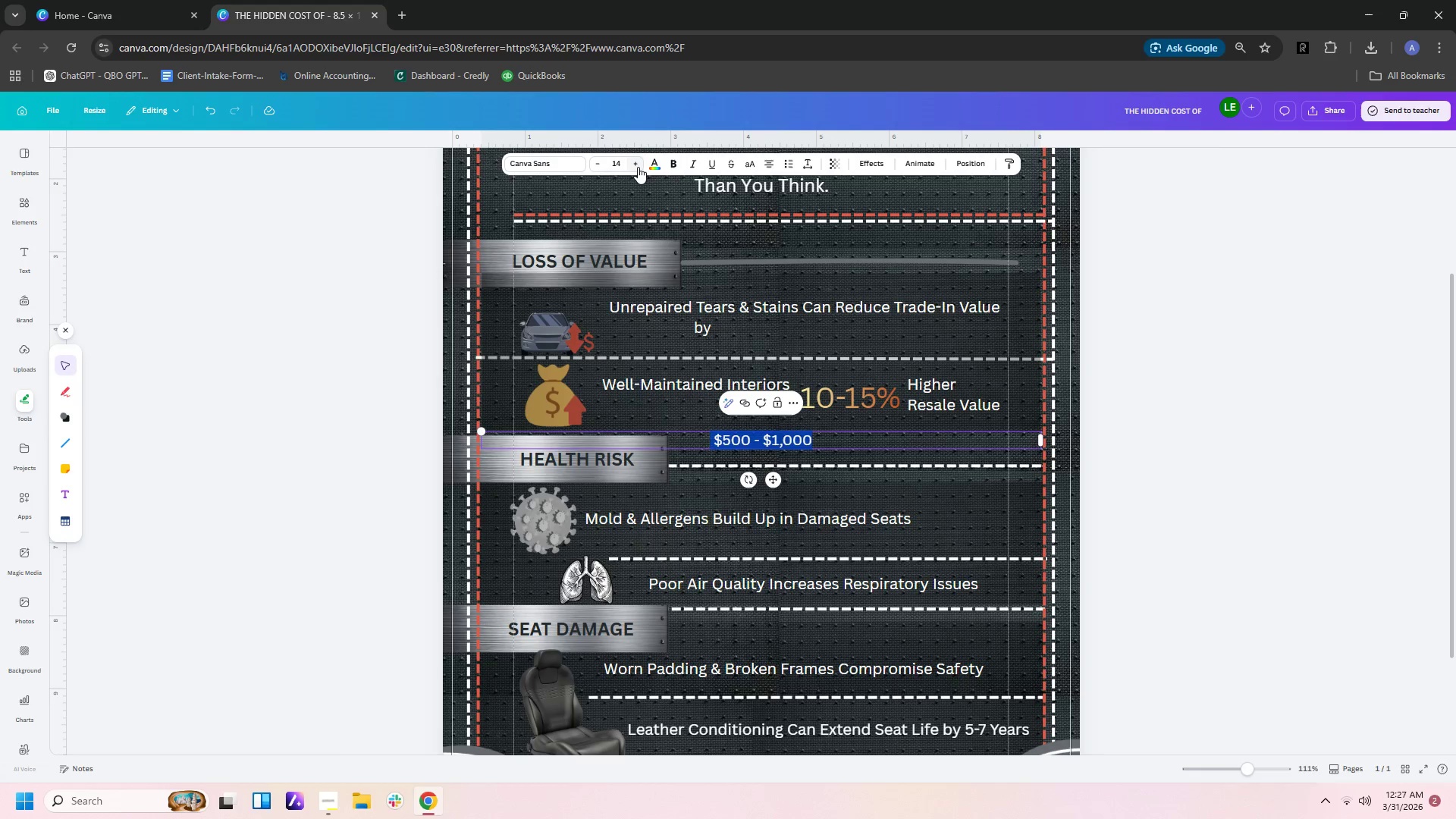 
triple_click([638, 167])
 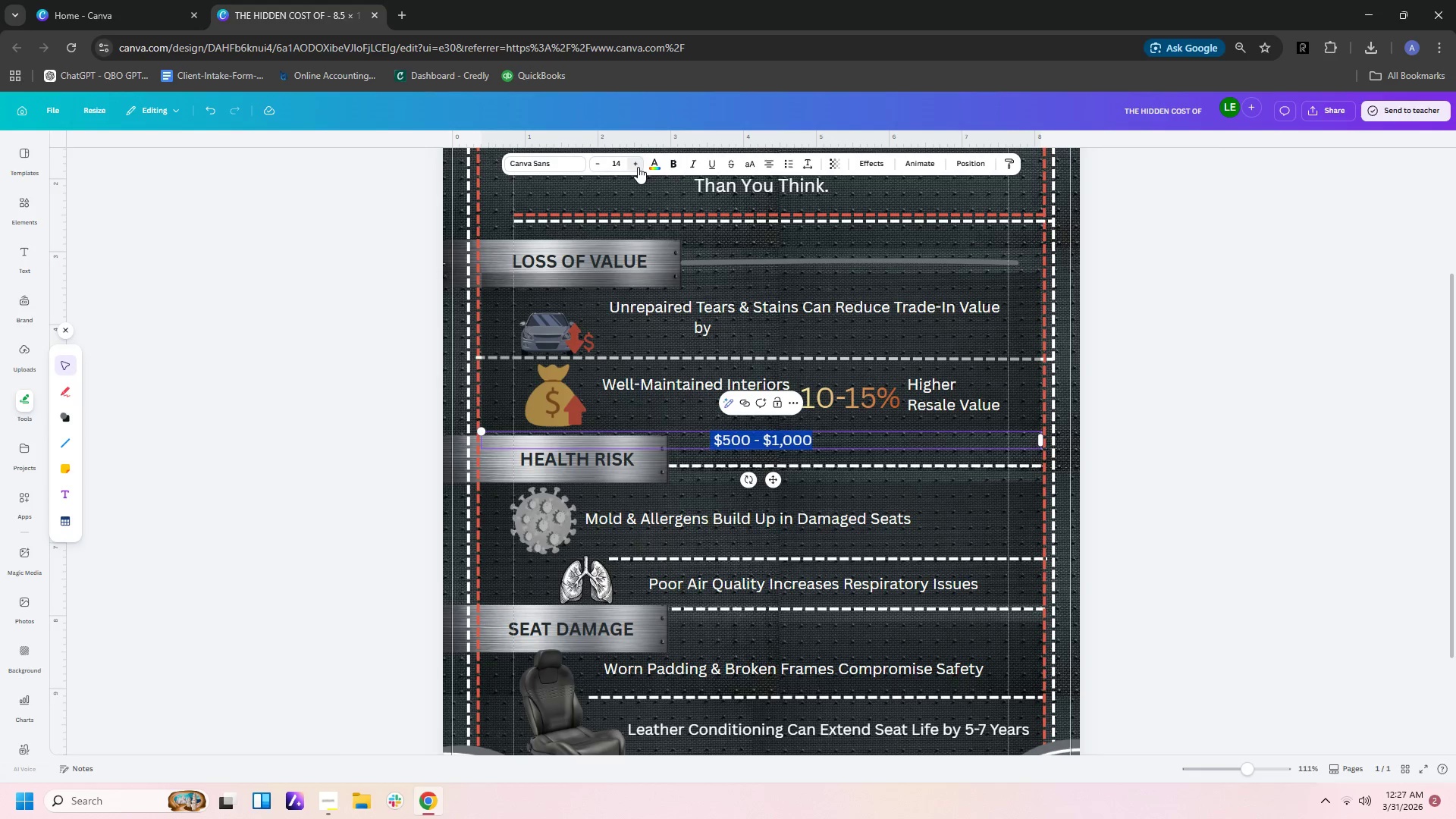 
triple_click([638, 167])
 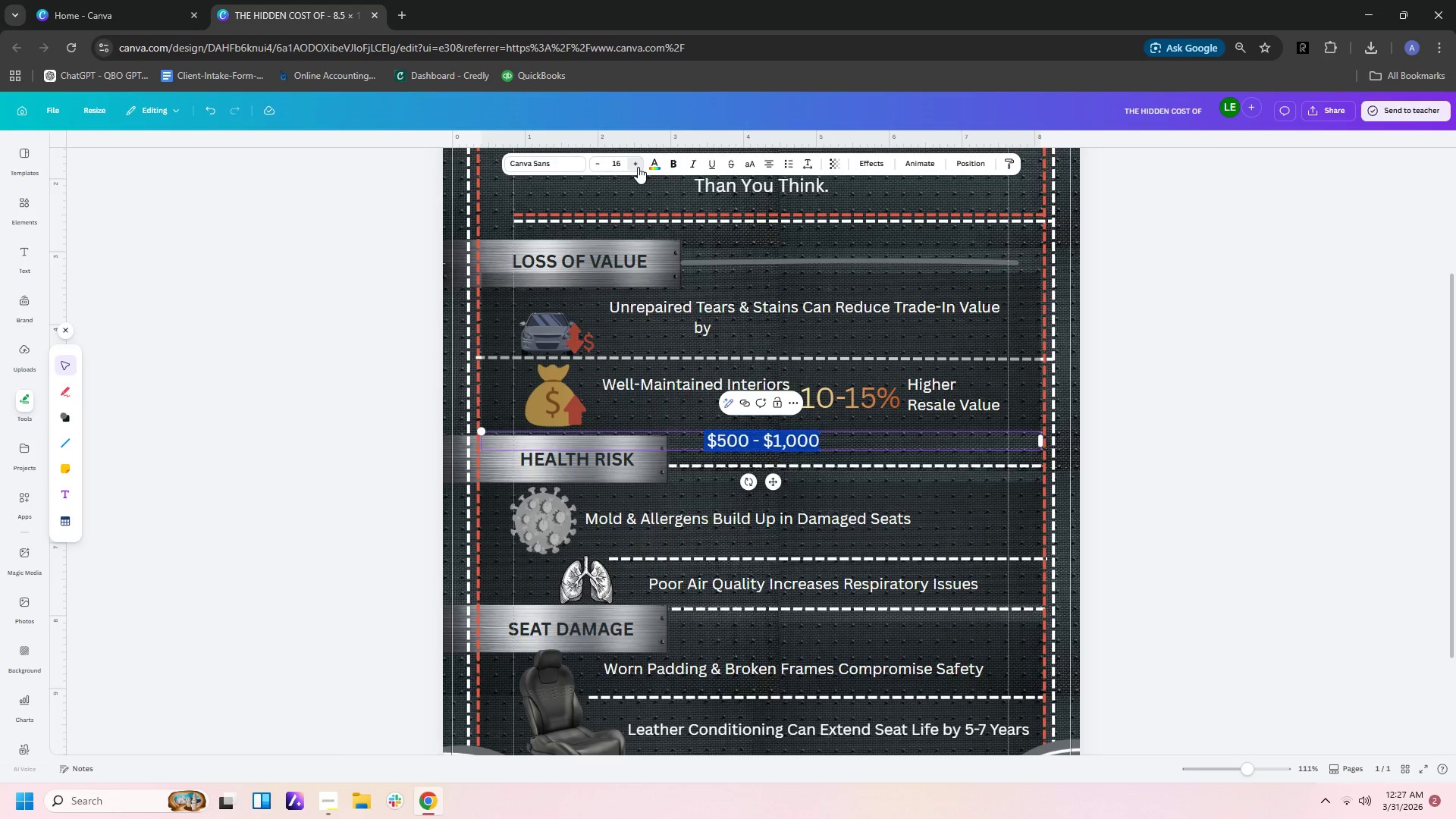 
triple_click([638, 167])
 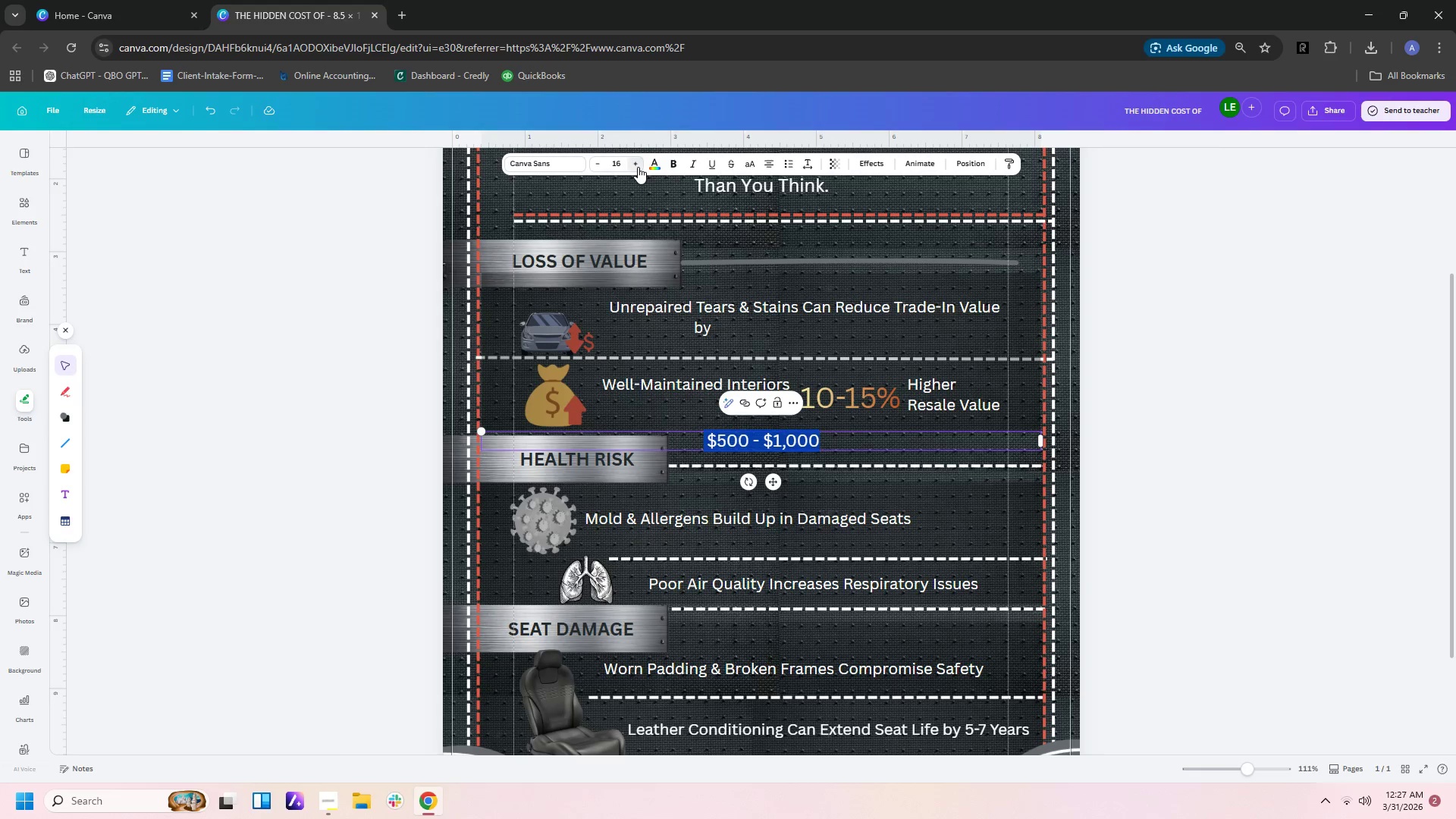 
triple_click([638, 167])
 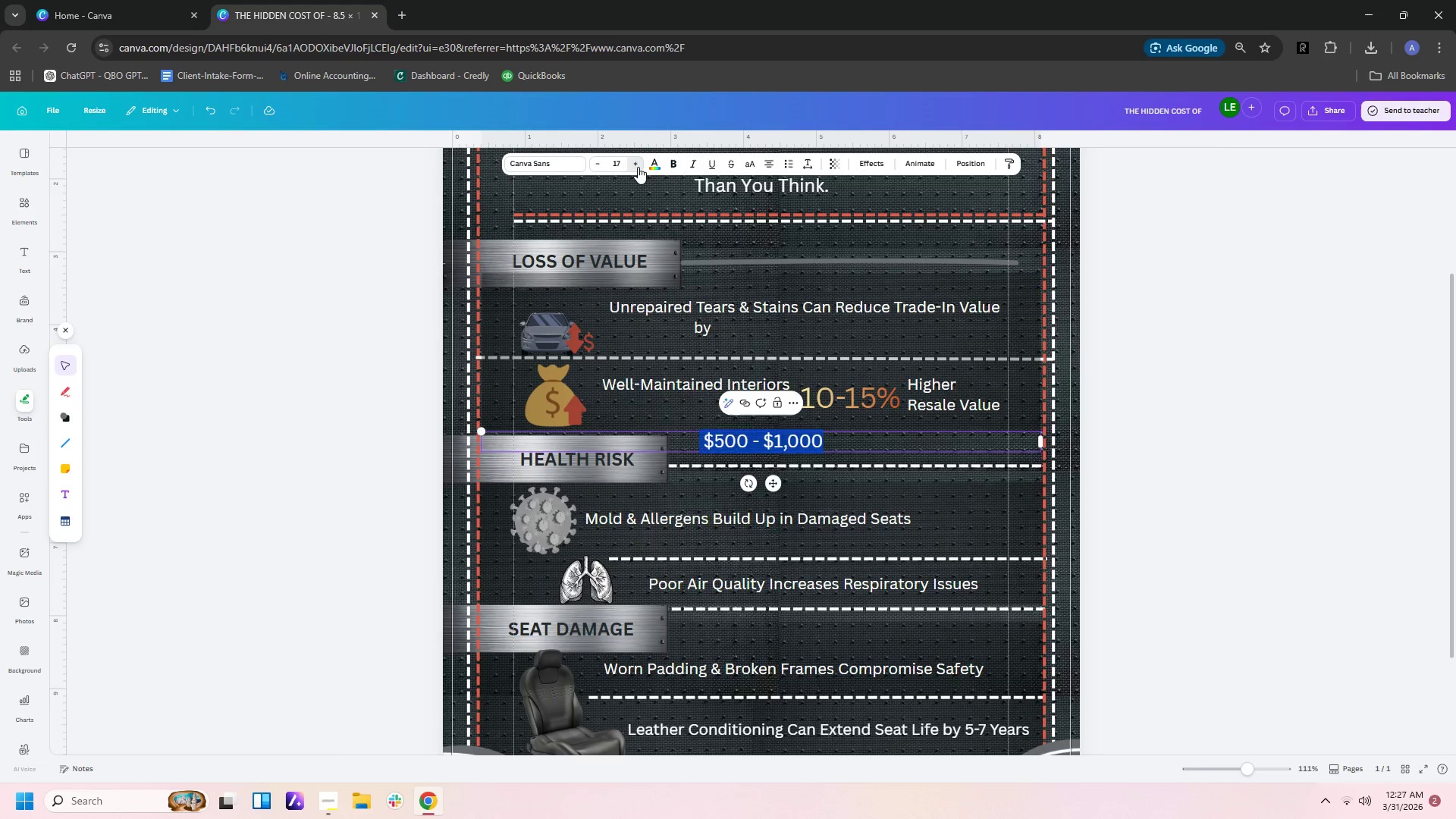 
triple_click([638, 167])
 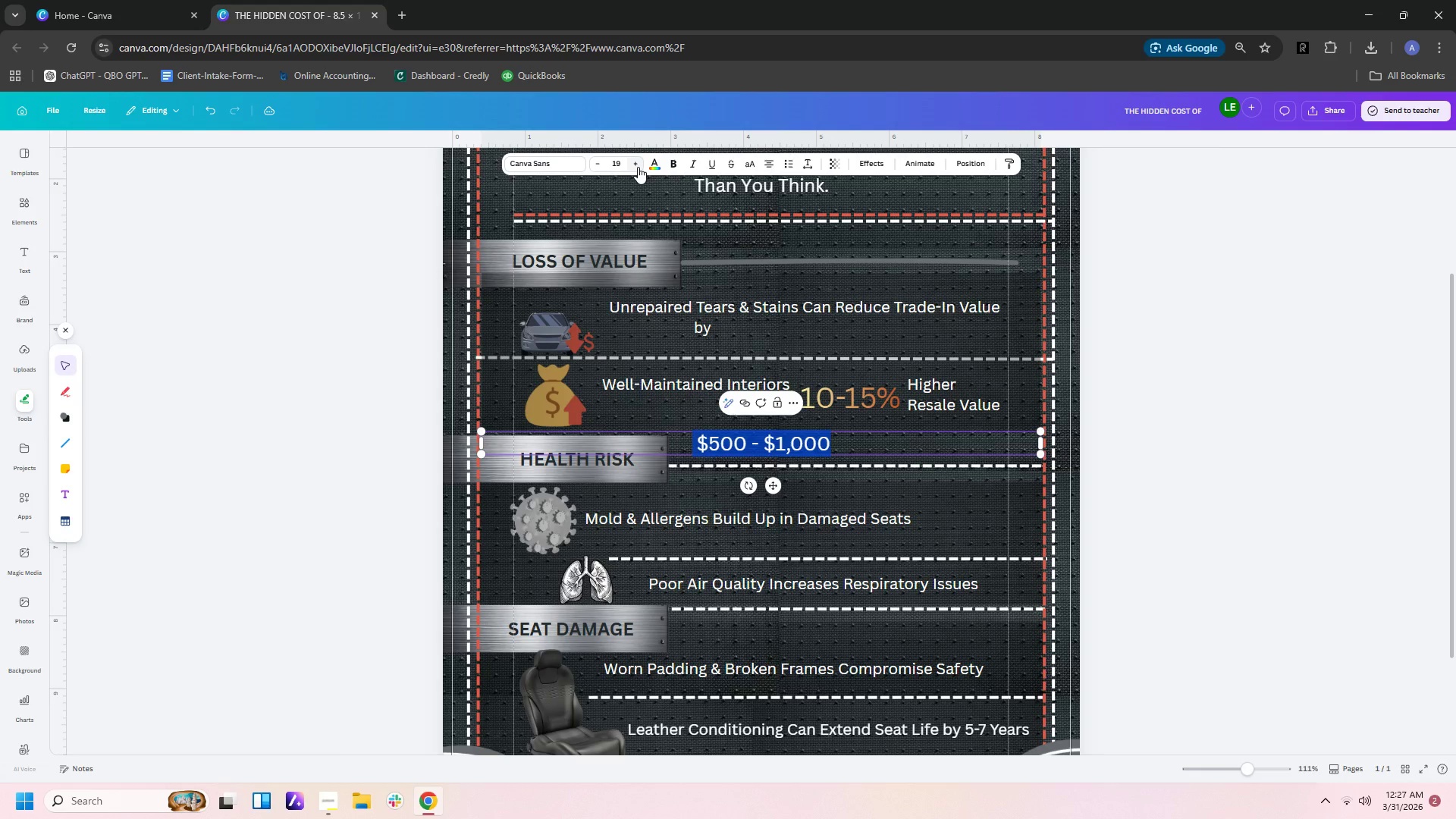 
left_click([638, 167])
 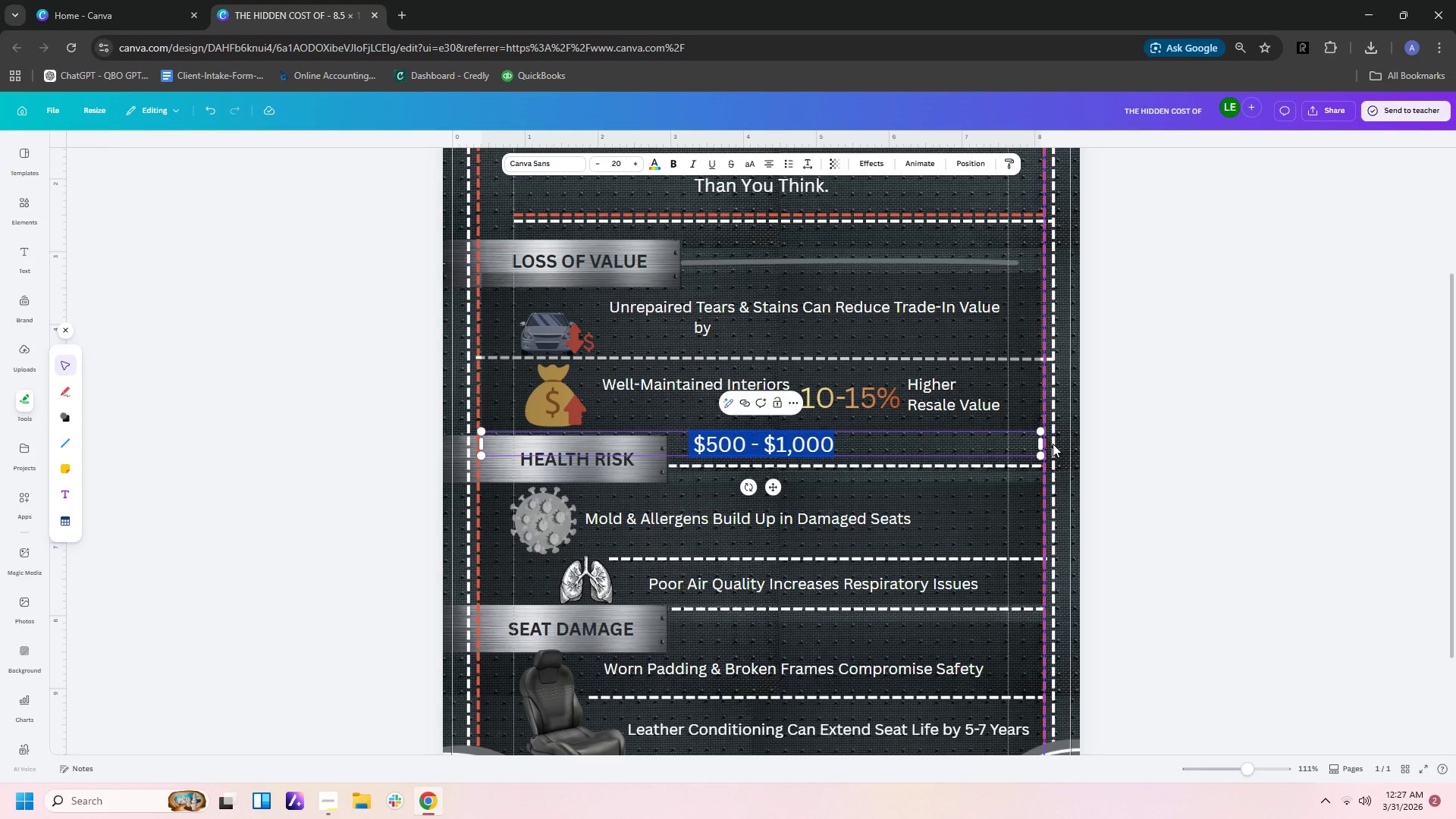 
left_click_drag(start_coordinate=[1043, 442], to_coordinate=[663, 427])
 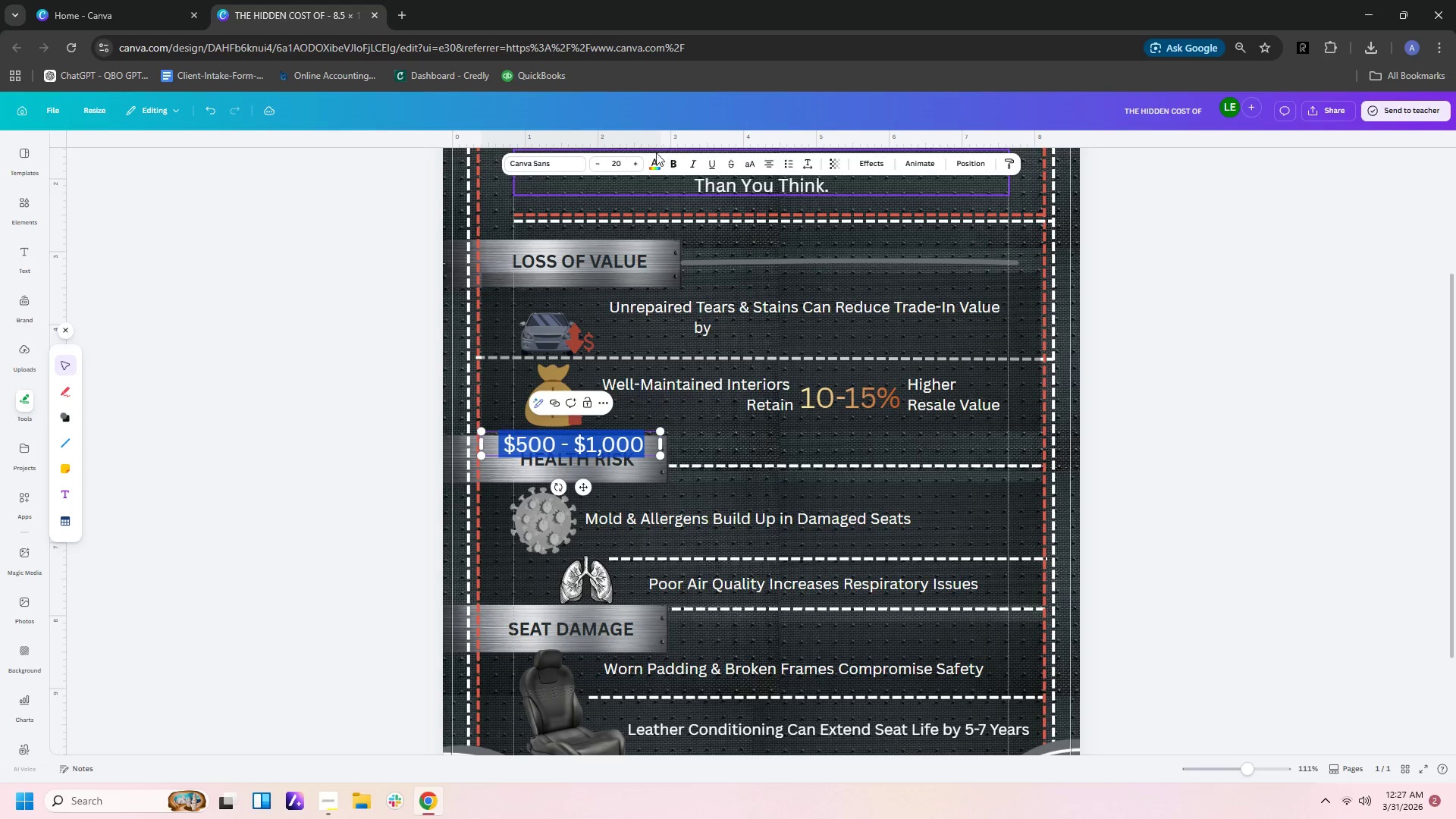 
left_click([649, 163])
 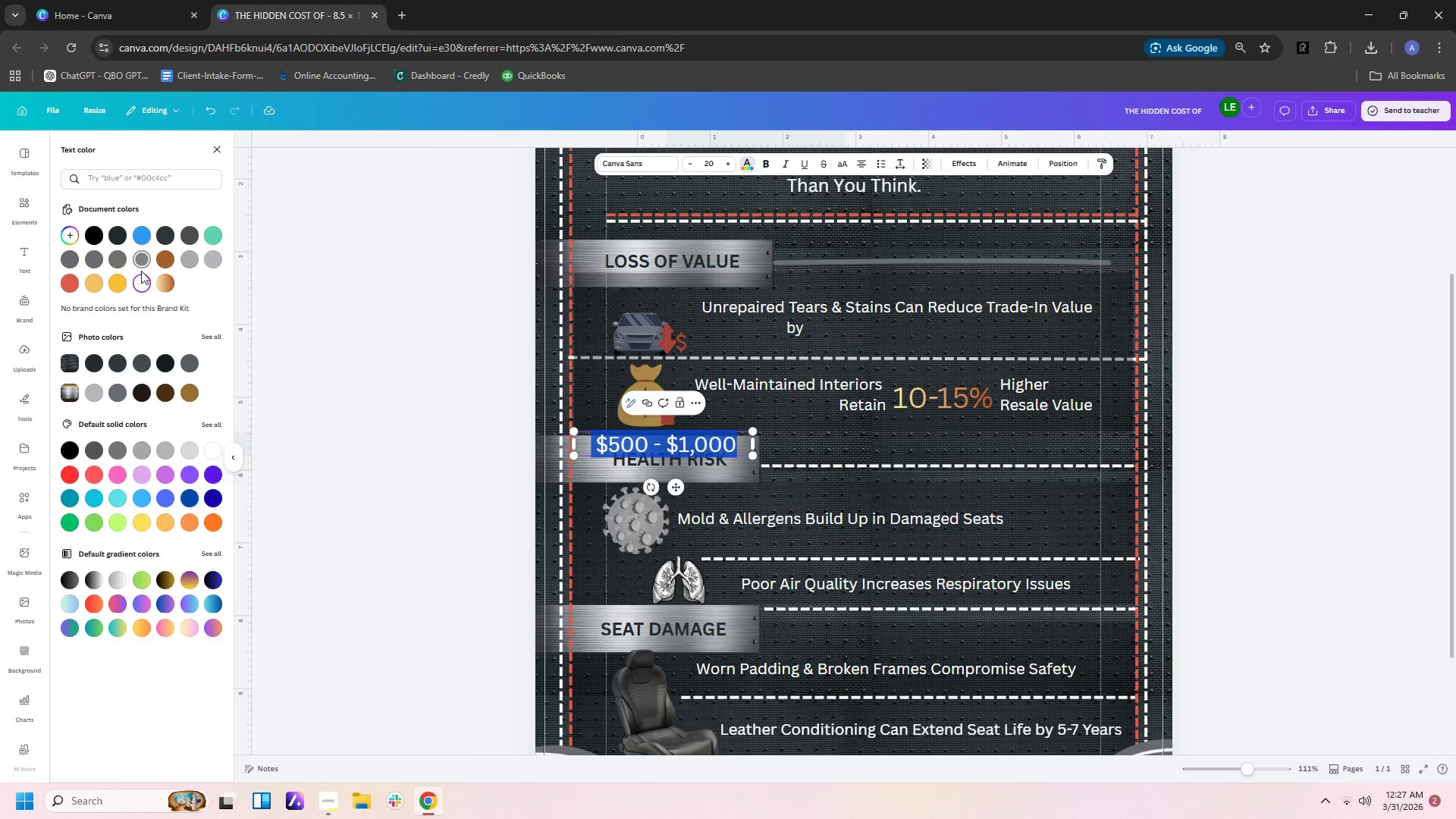 
left_click([159, 282])
 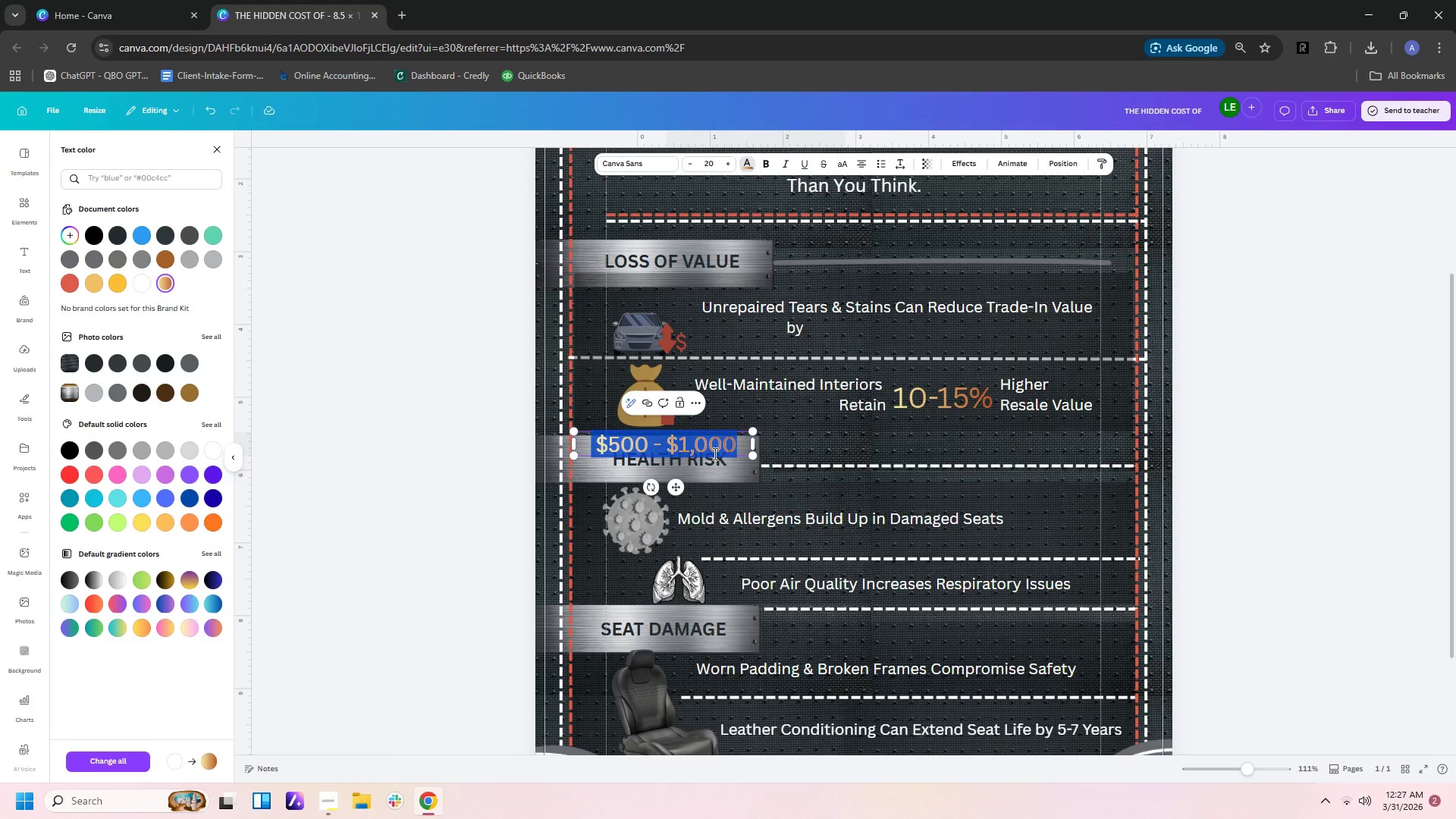 
left_click([1214, 503])
 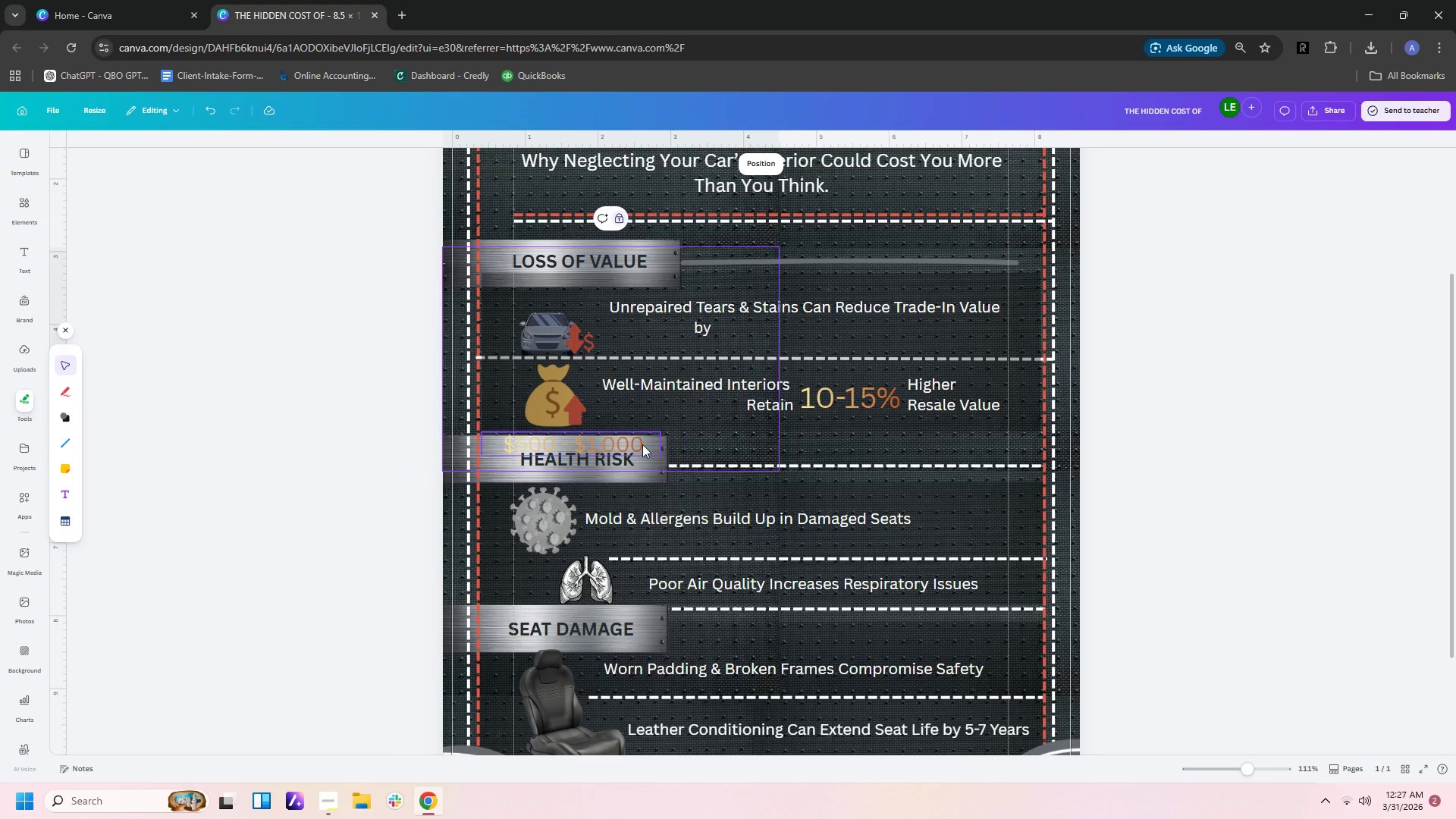 
left_click_drag(start_coordinate=[628, 444], to_coordinate=[863, 334])
 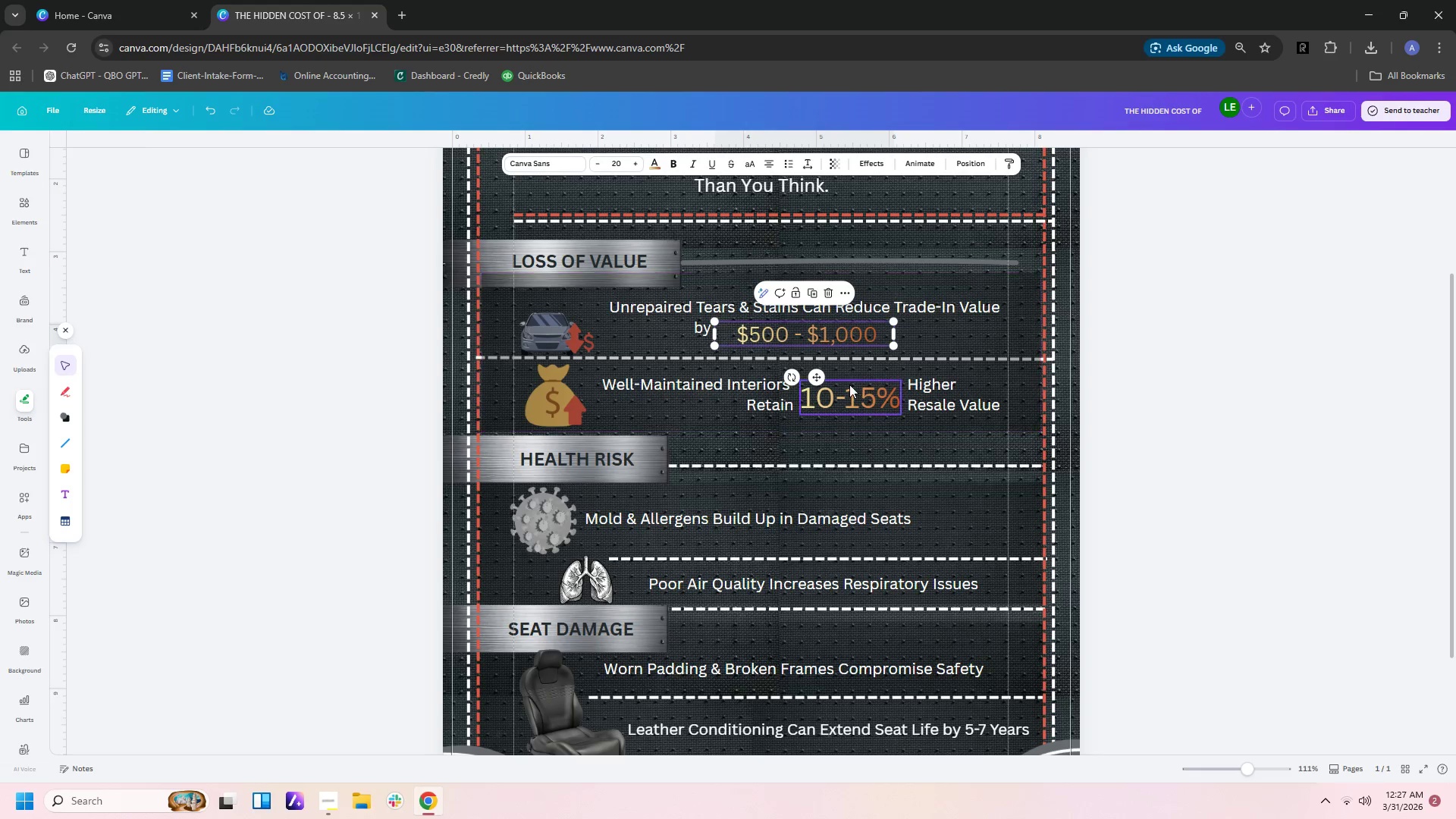 
left_click([849, 386])
 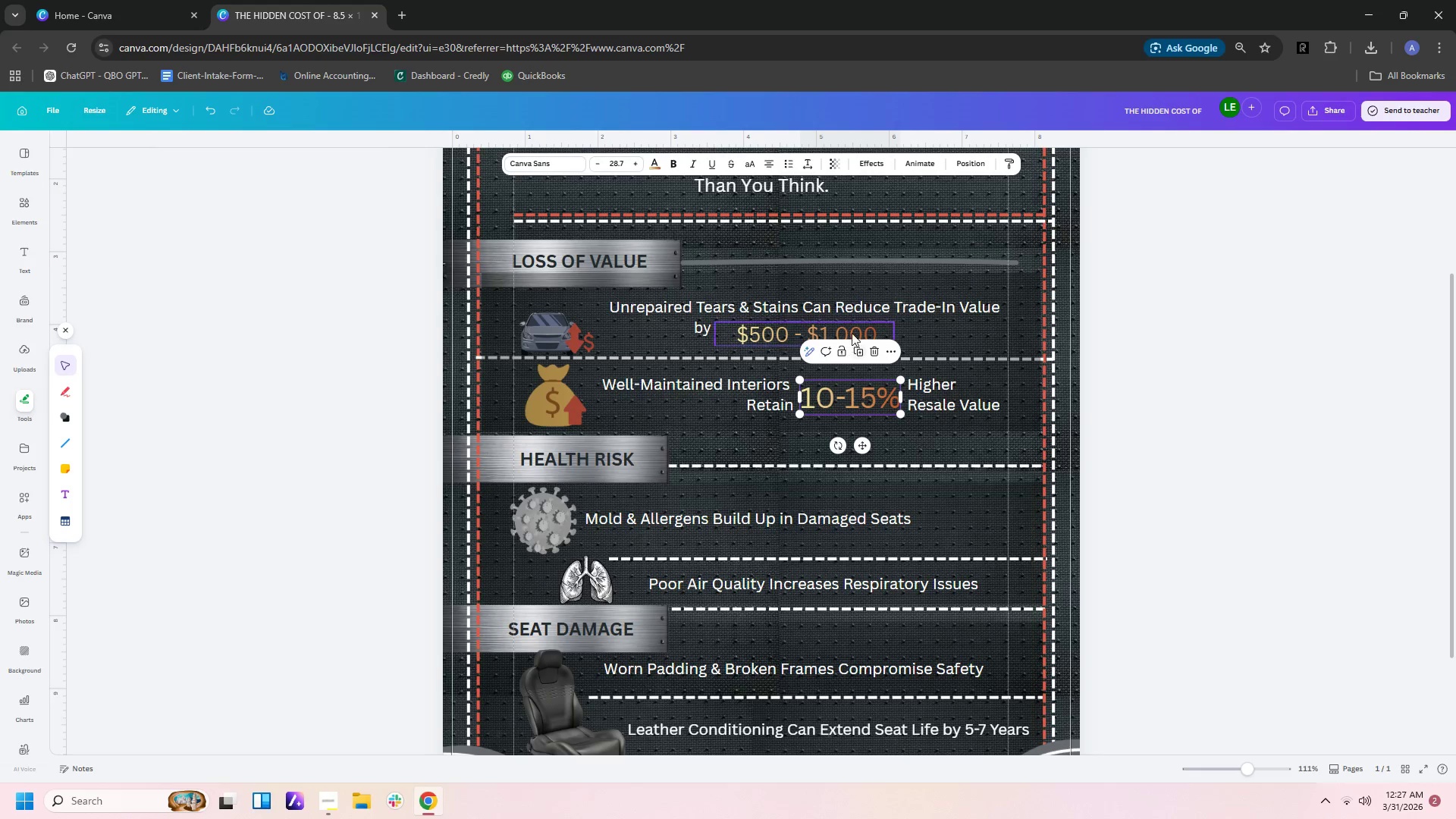 
left_click([852, 324])
 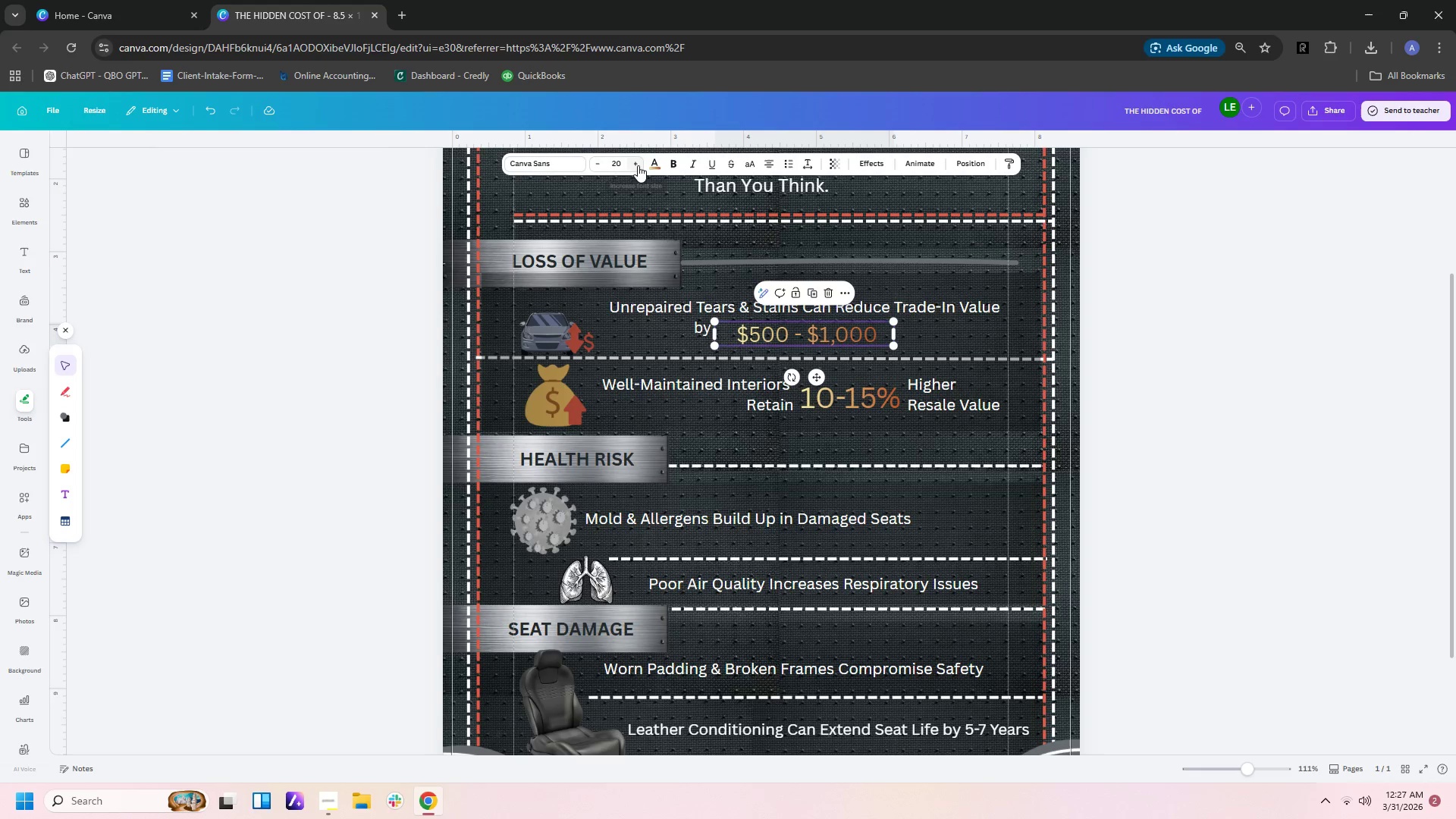 
double_click([635, 165])
 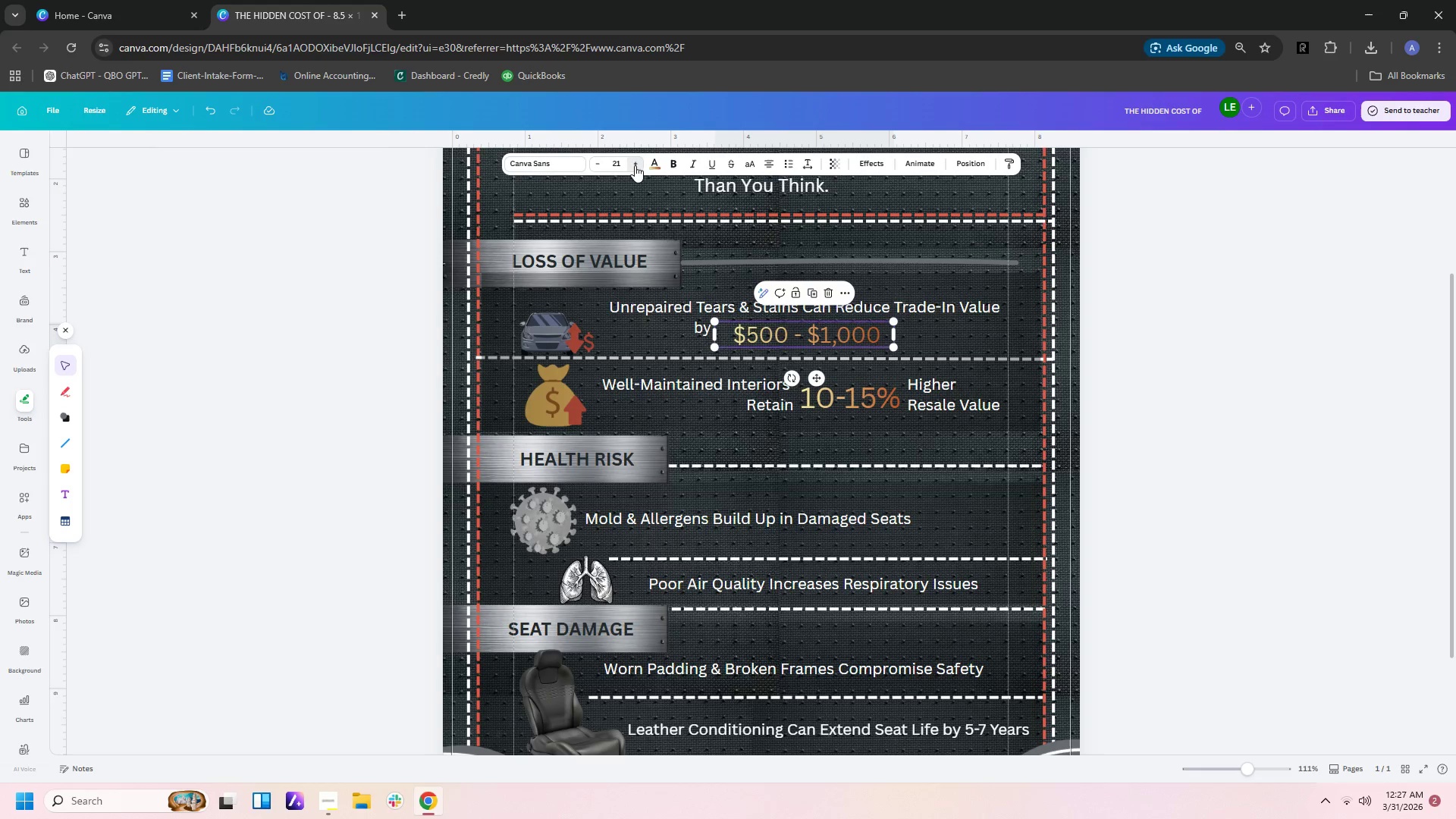 
triple_click([635, 165])
 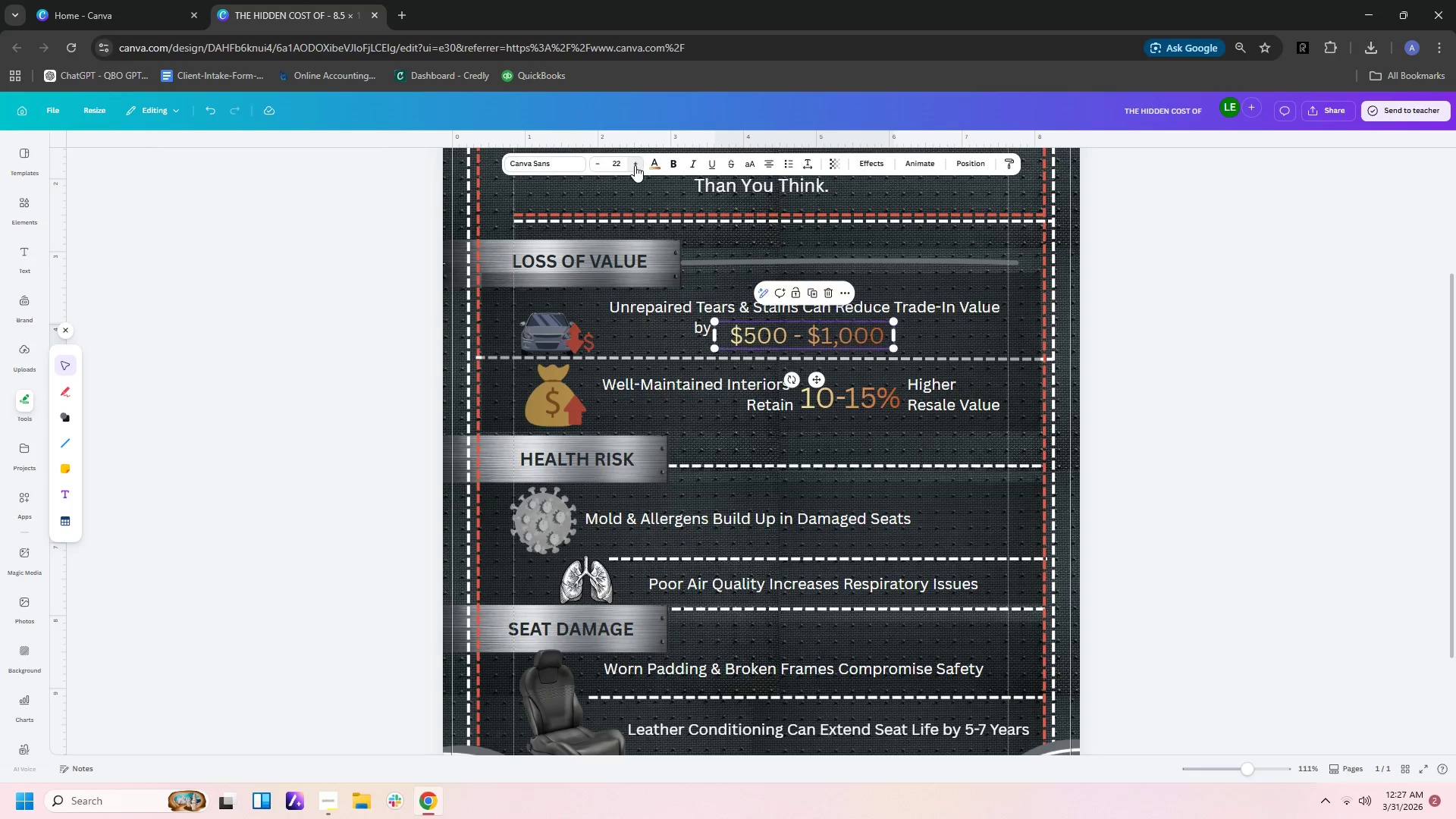 
triple_click([635, 165])
 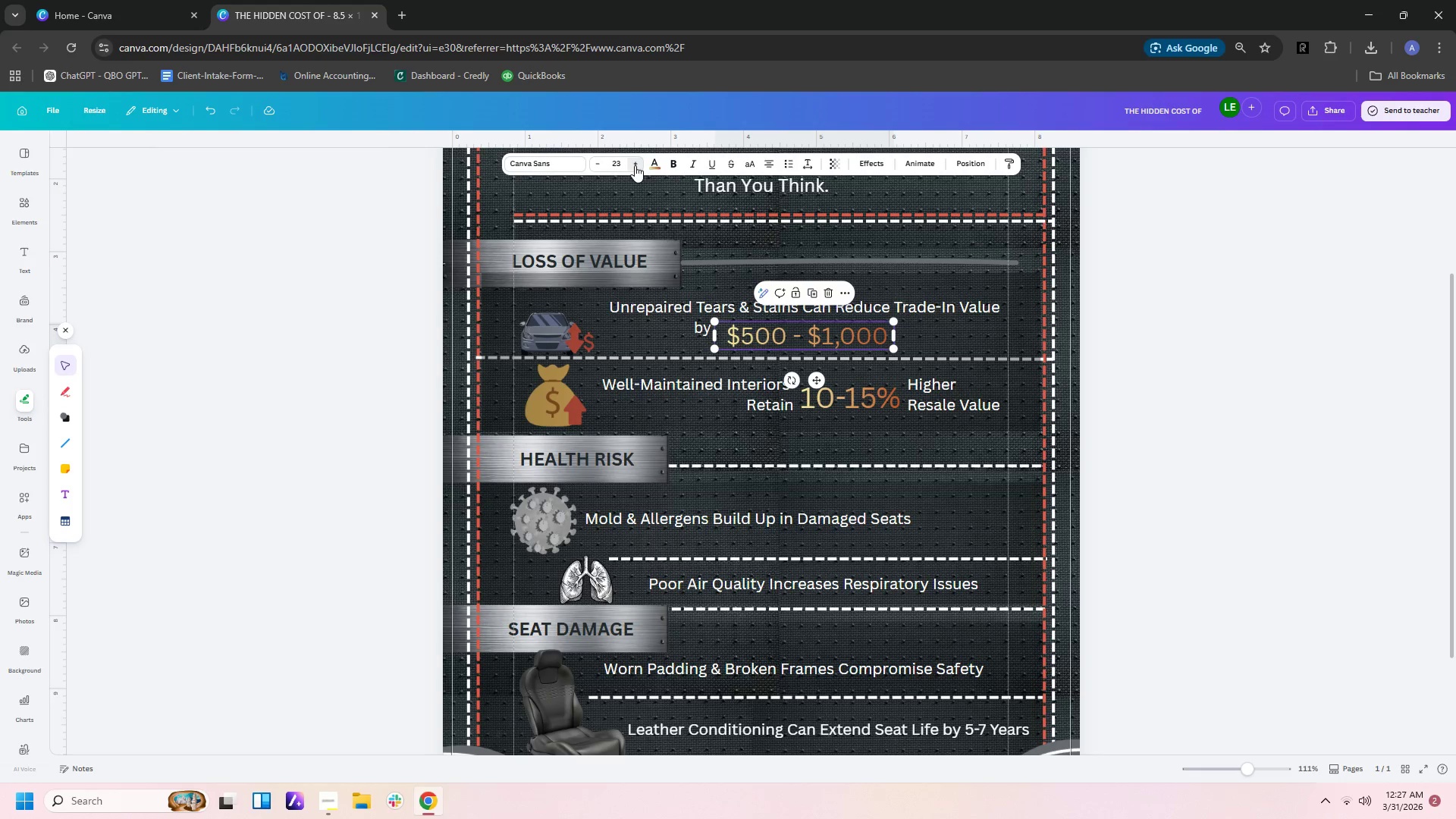 
triple_click([635, 165])
 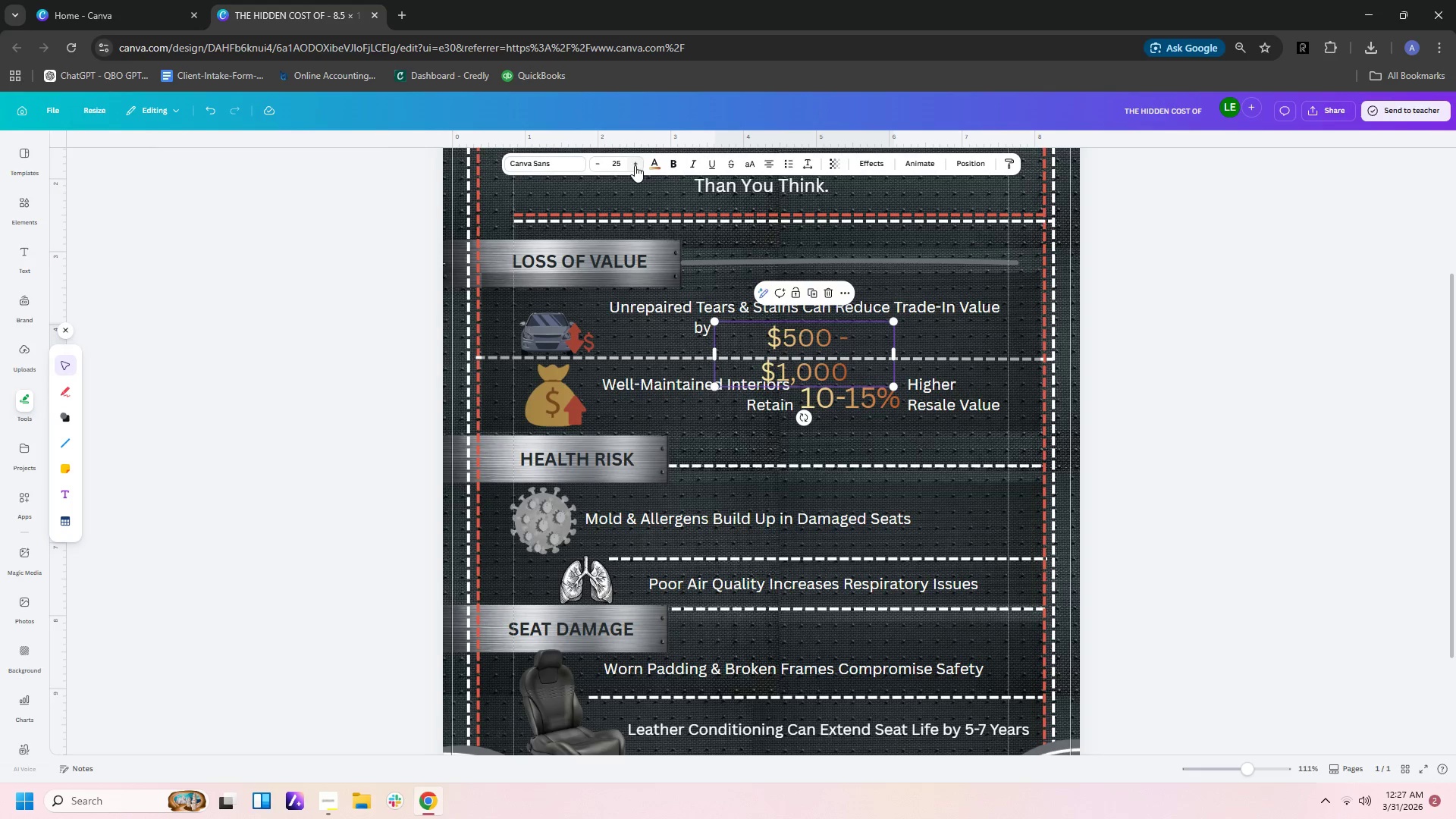 
double_click([635, 165])
 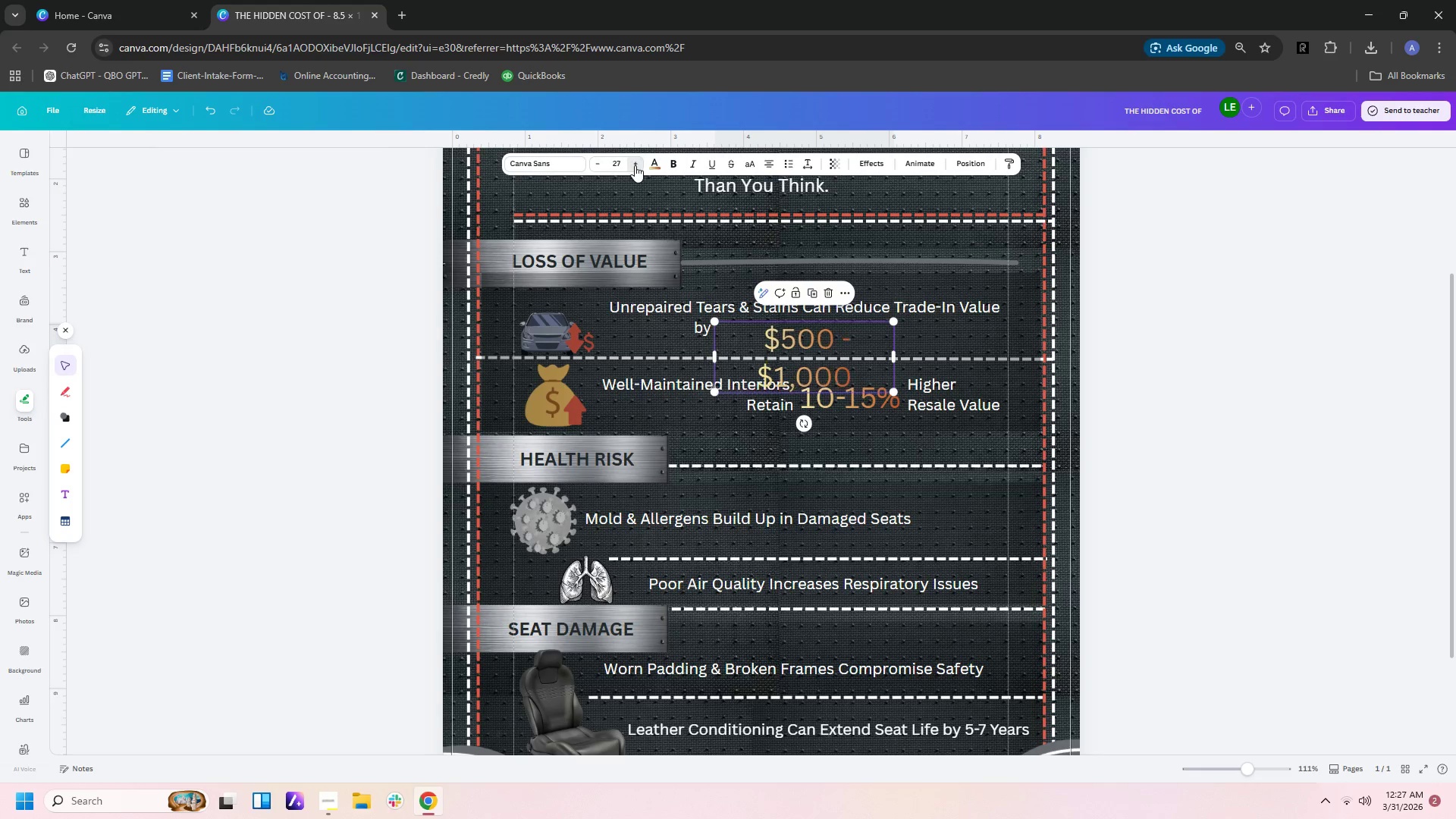 
triple_click([635, 165])
 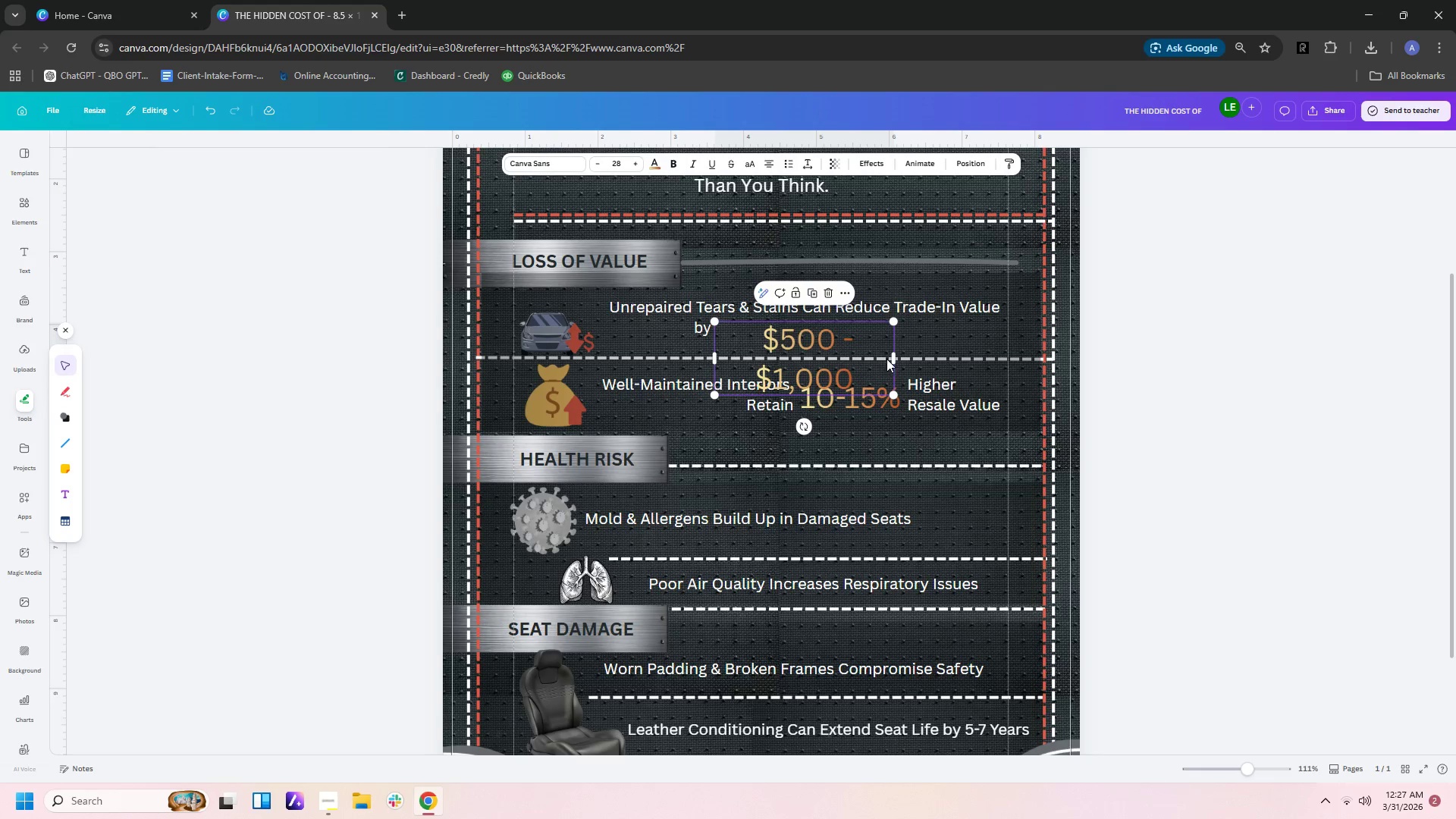 
left_click_drag(start_coordinate=[898, 357], to_coordinate=[955, 354])
 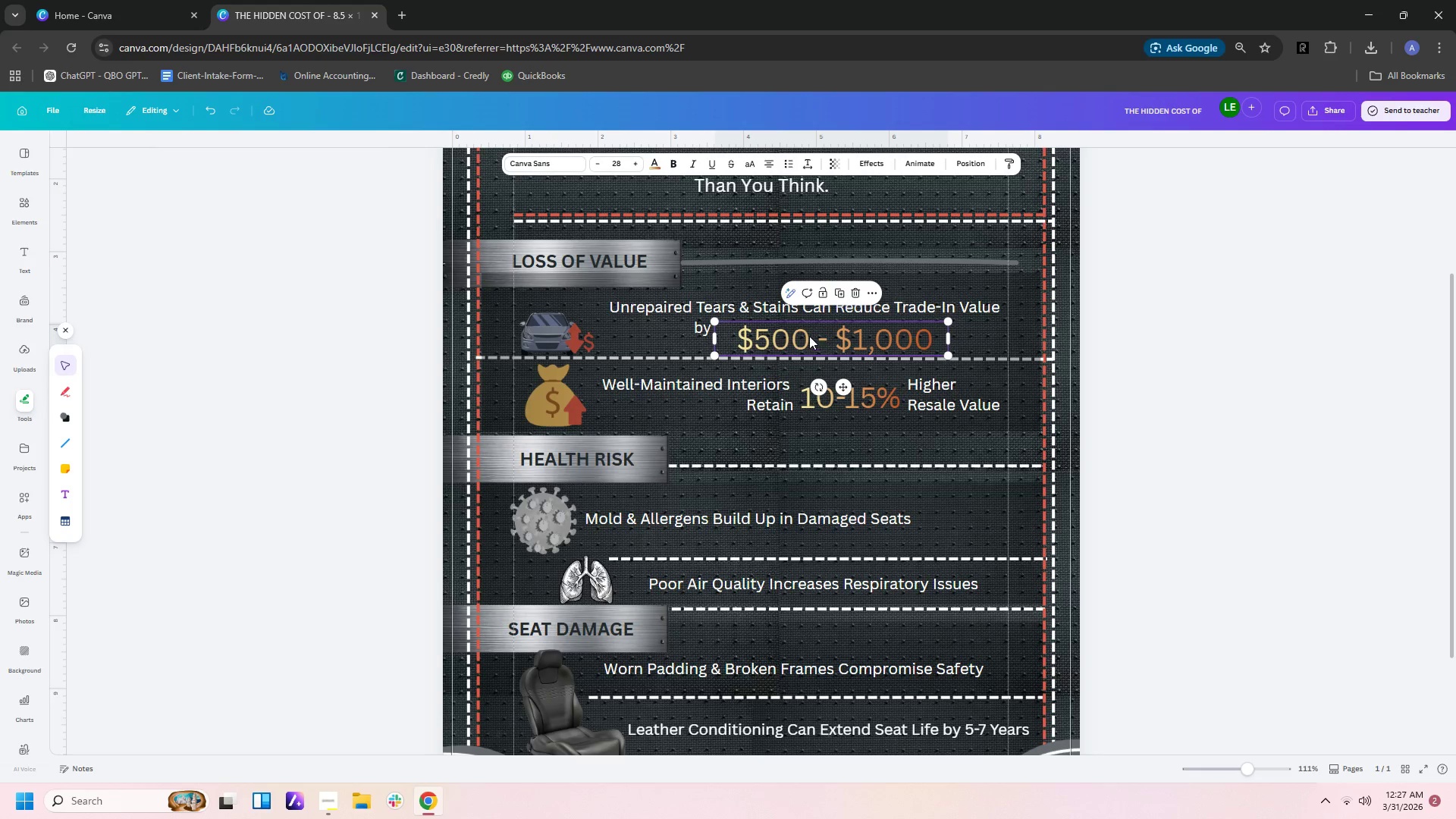 
left_click_drag(start_coordinate=[804, 332], to_coordinate=[795, 328])
 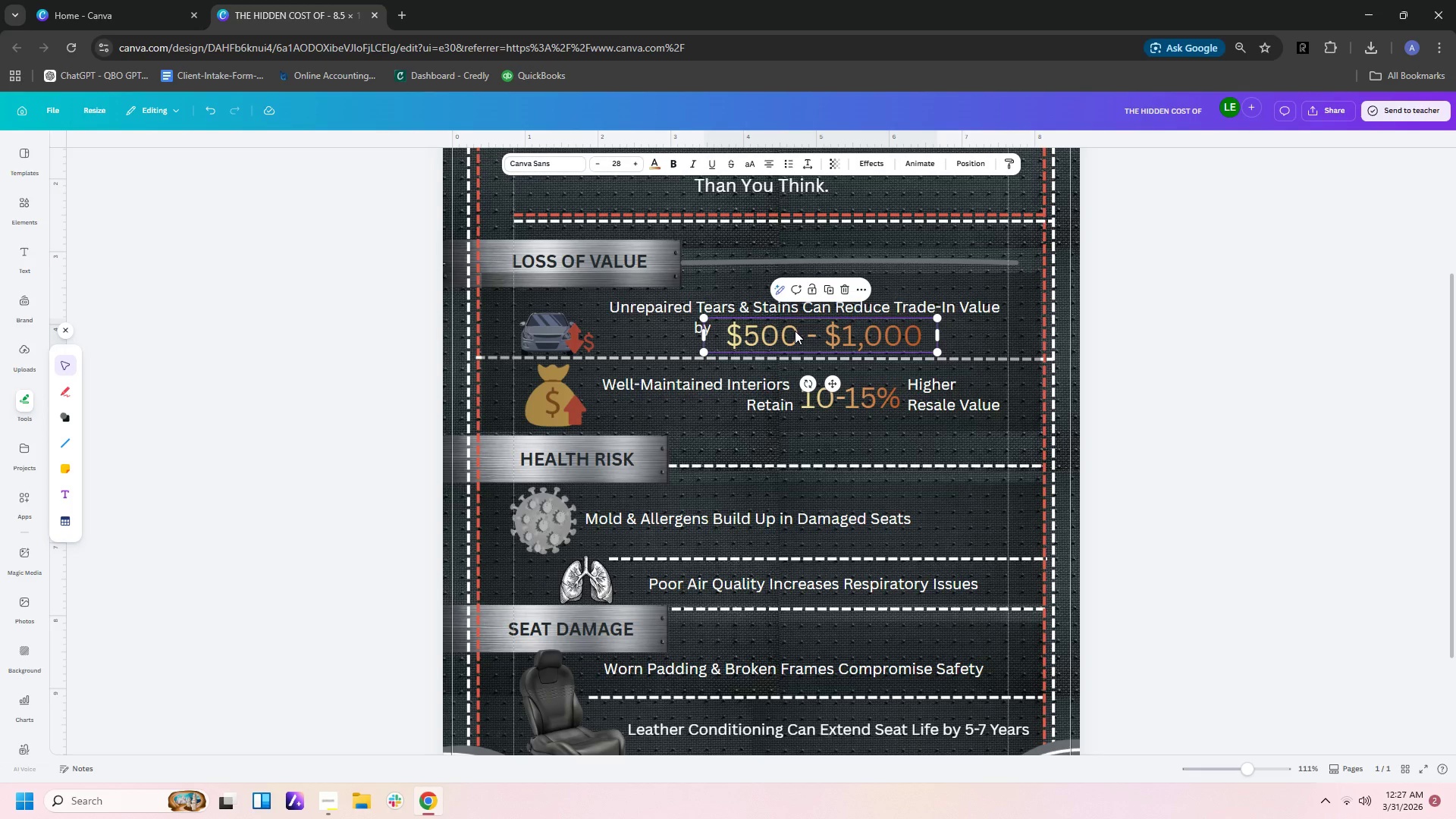 
wait(6.22)
 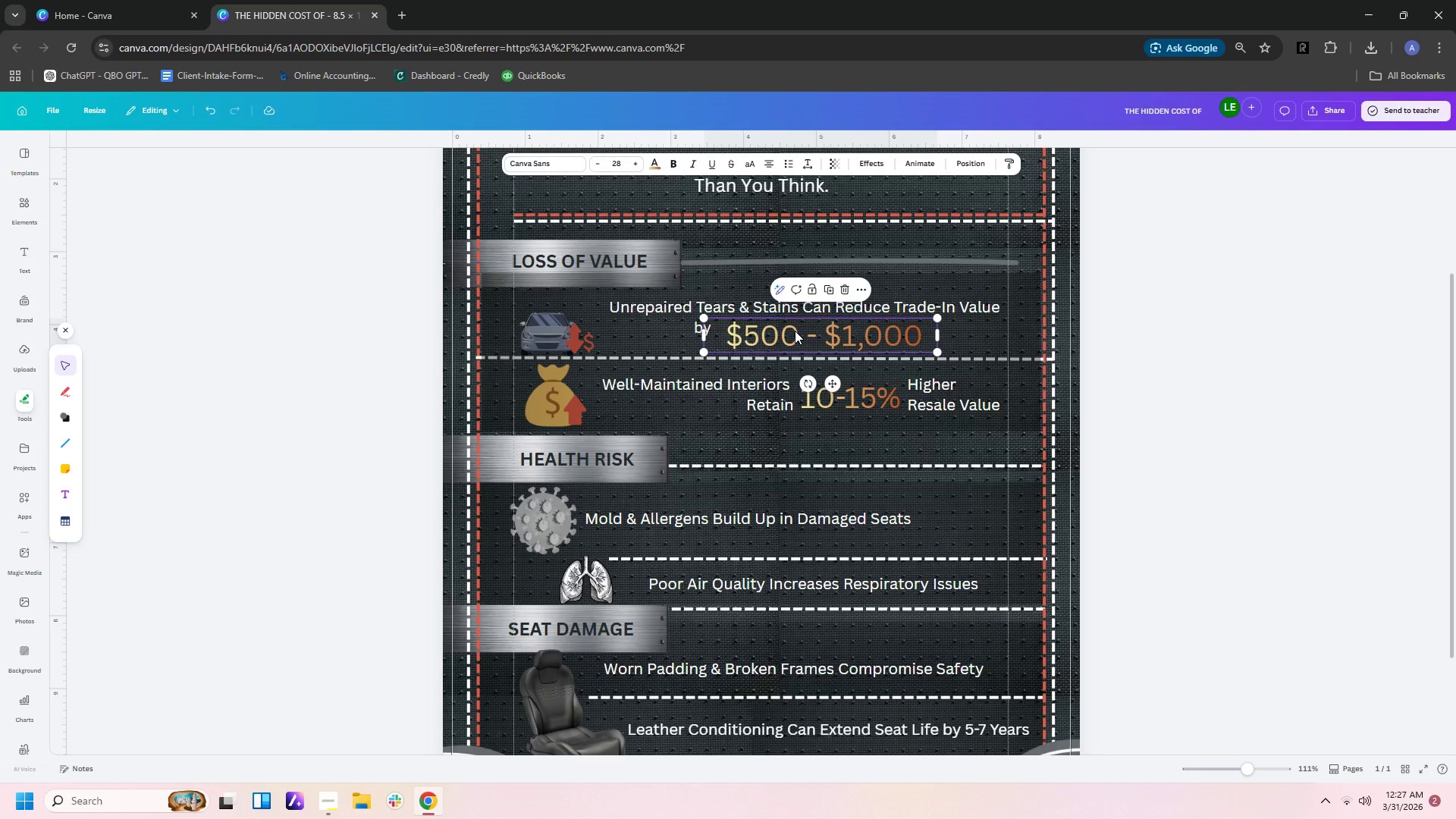 
left_click([1163, 384])
 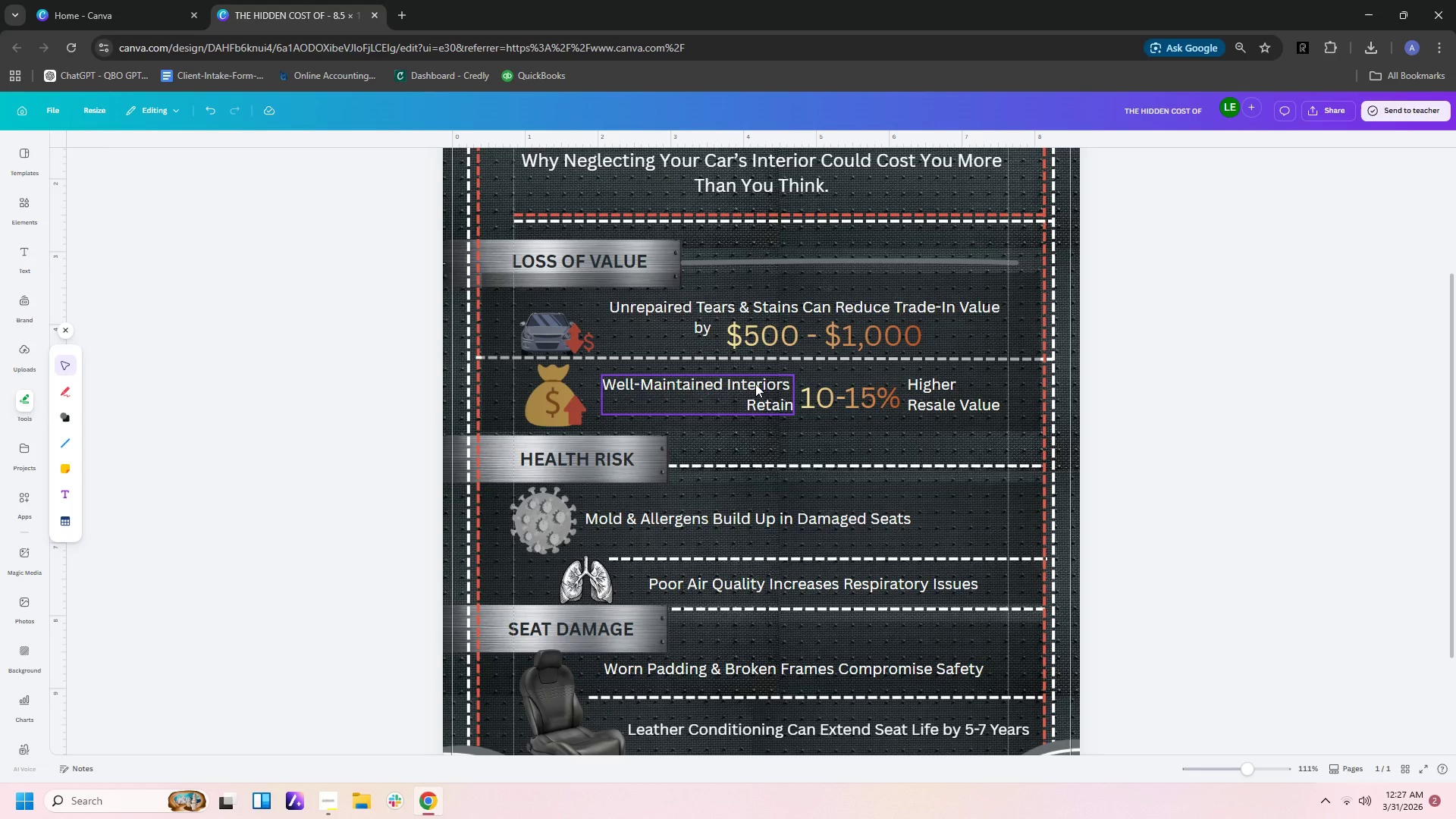 
wait(16.66)
 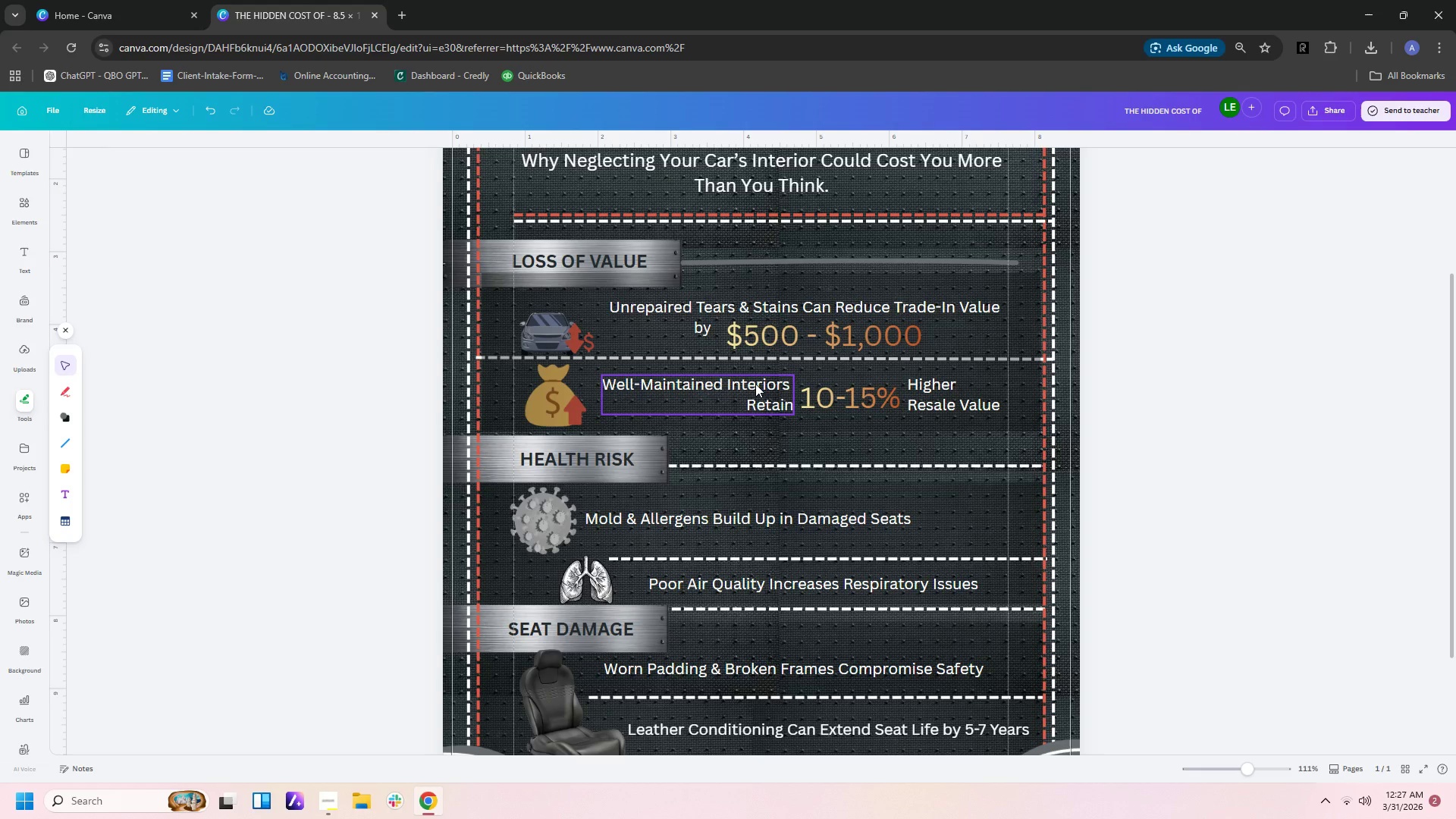 
left_click([1031, 410])
 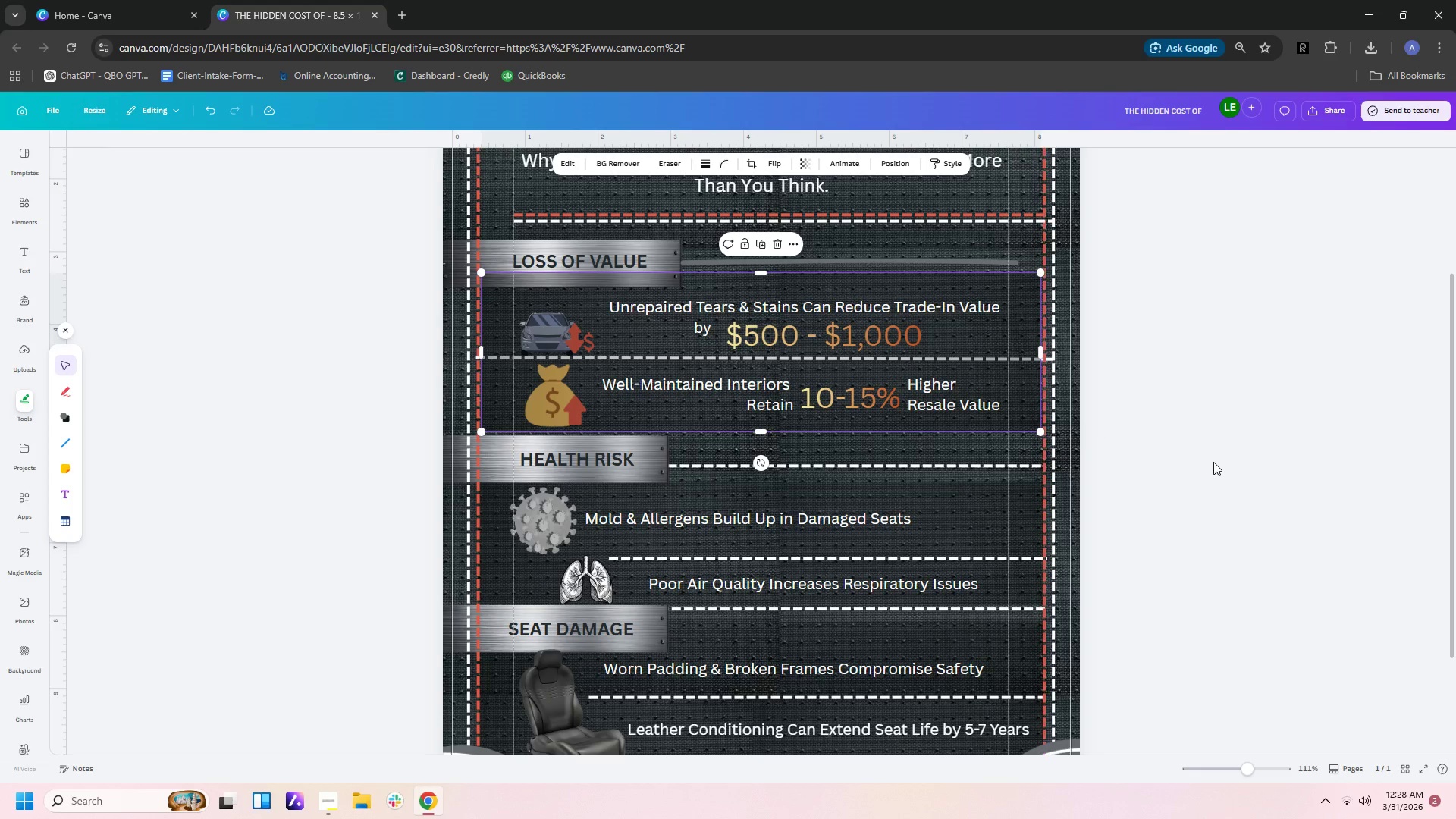 
left_click([1213, 462])
 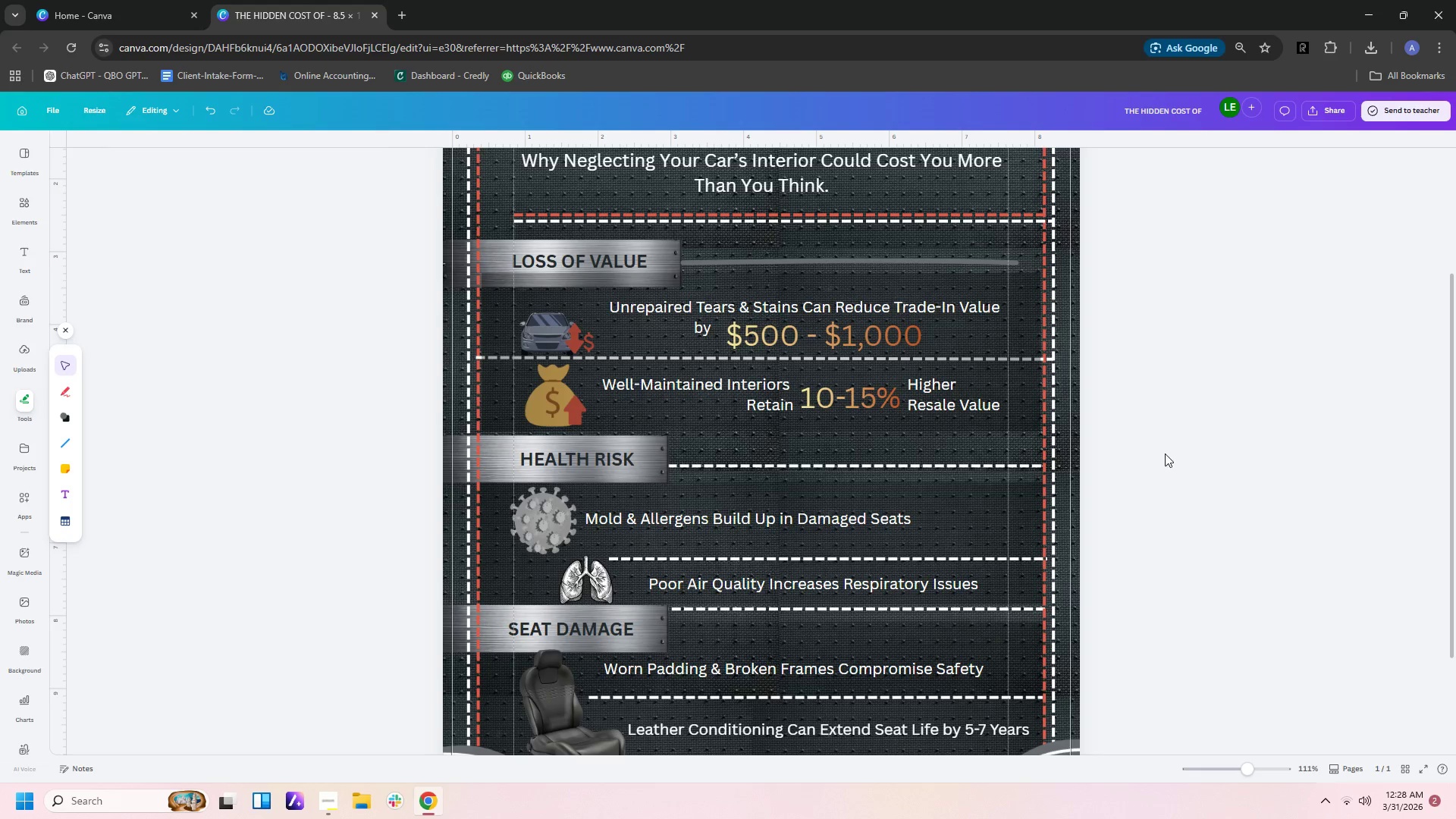 
left_click([1028, 411])
 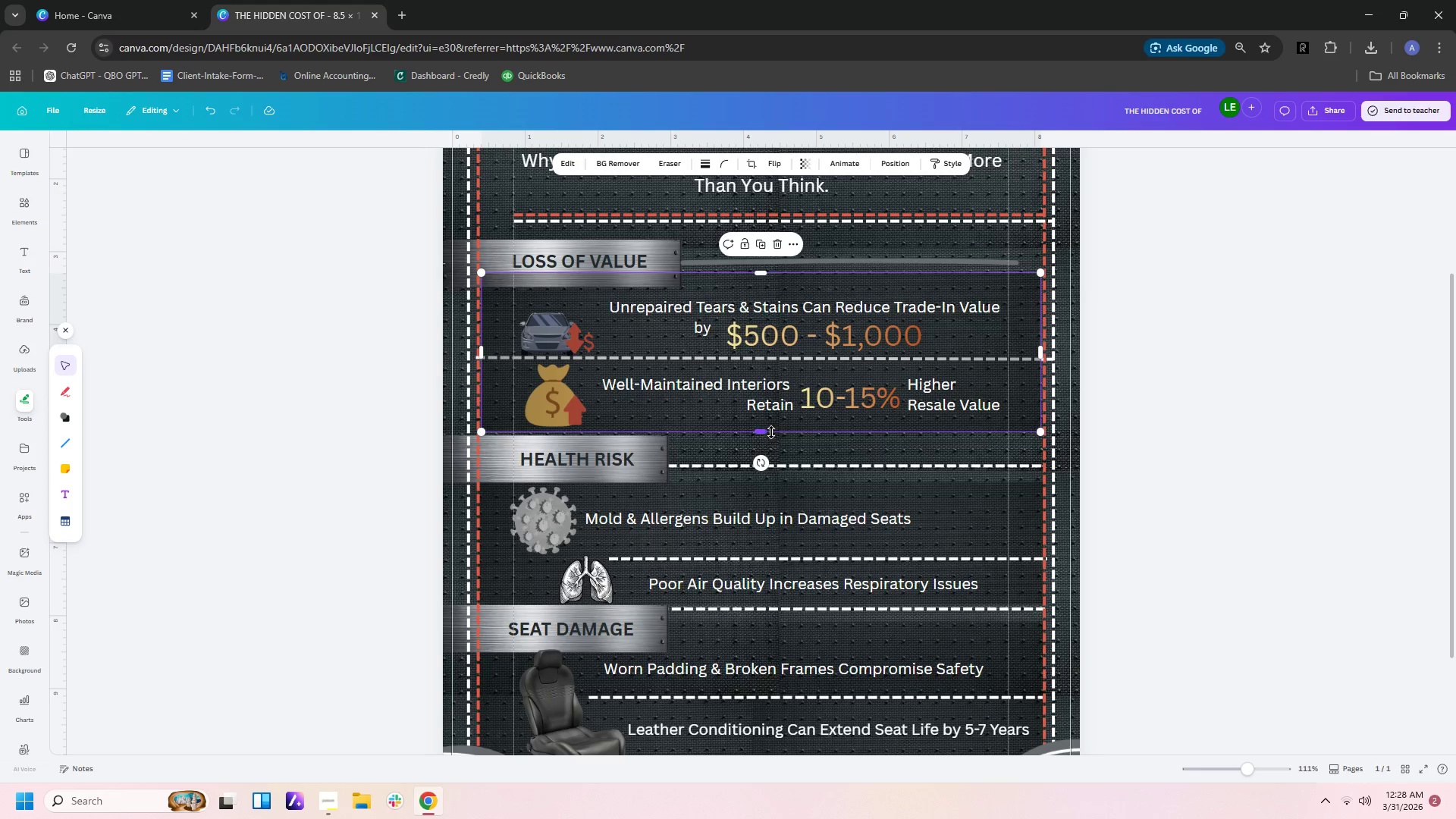 
left_click_drag(start_coordinate=[764, 431], to_coordinate=[763, 446])
 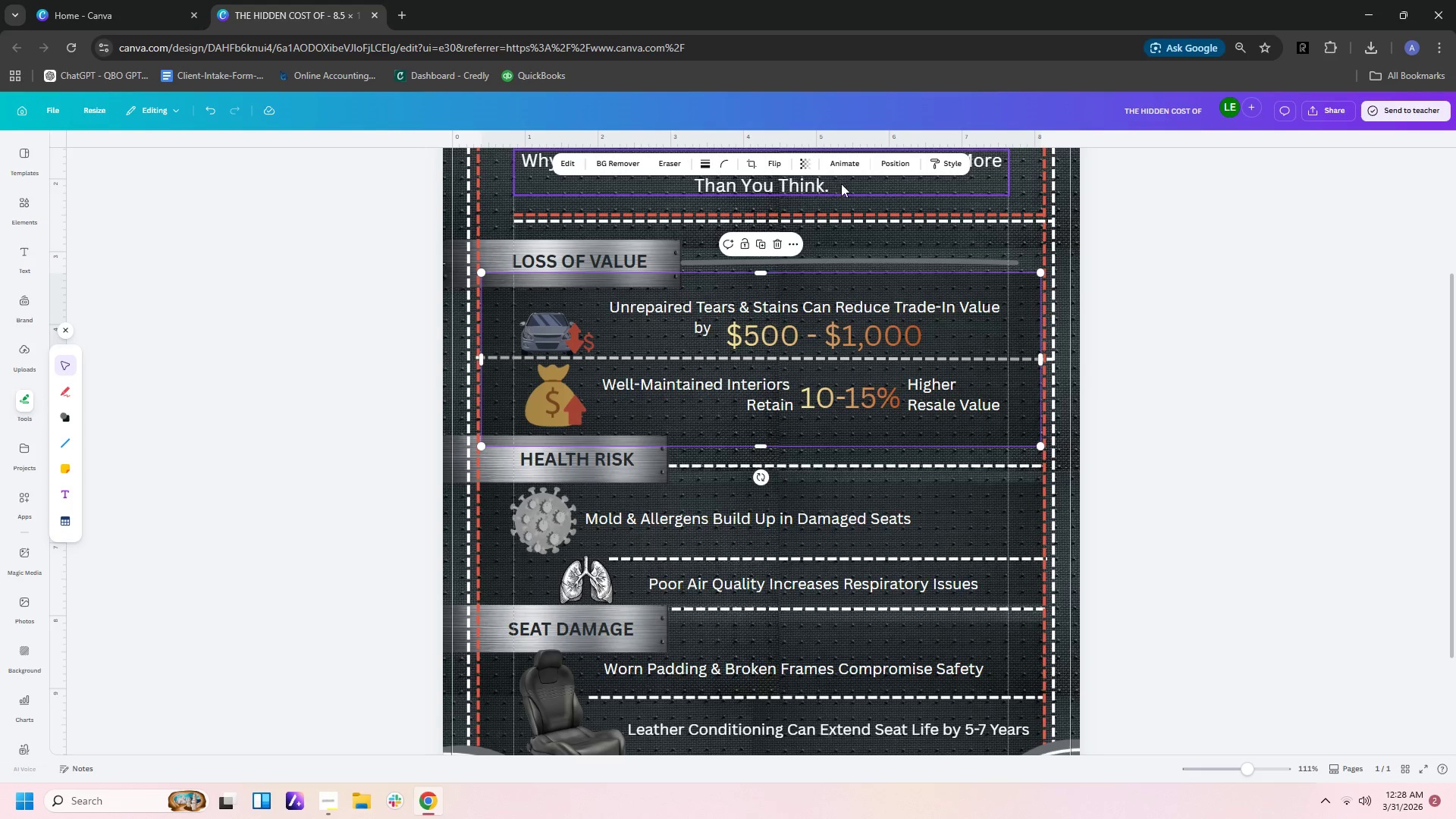 
left_click([894, 163])
 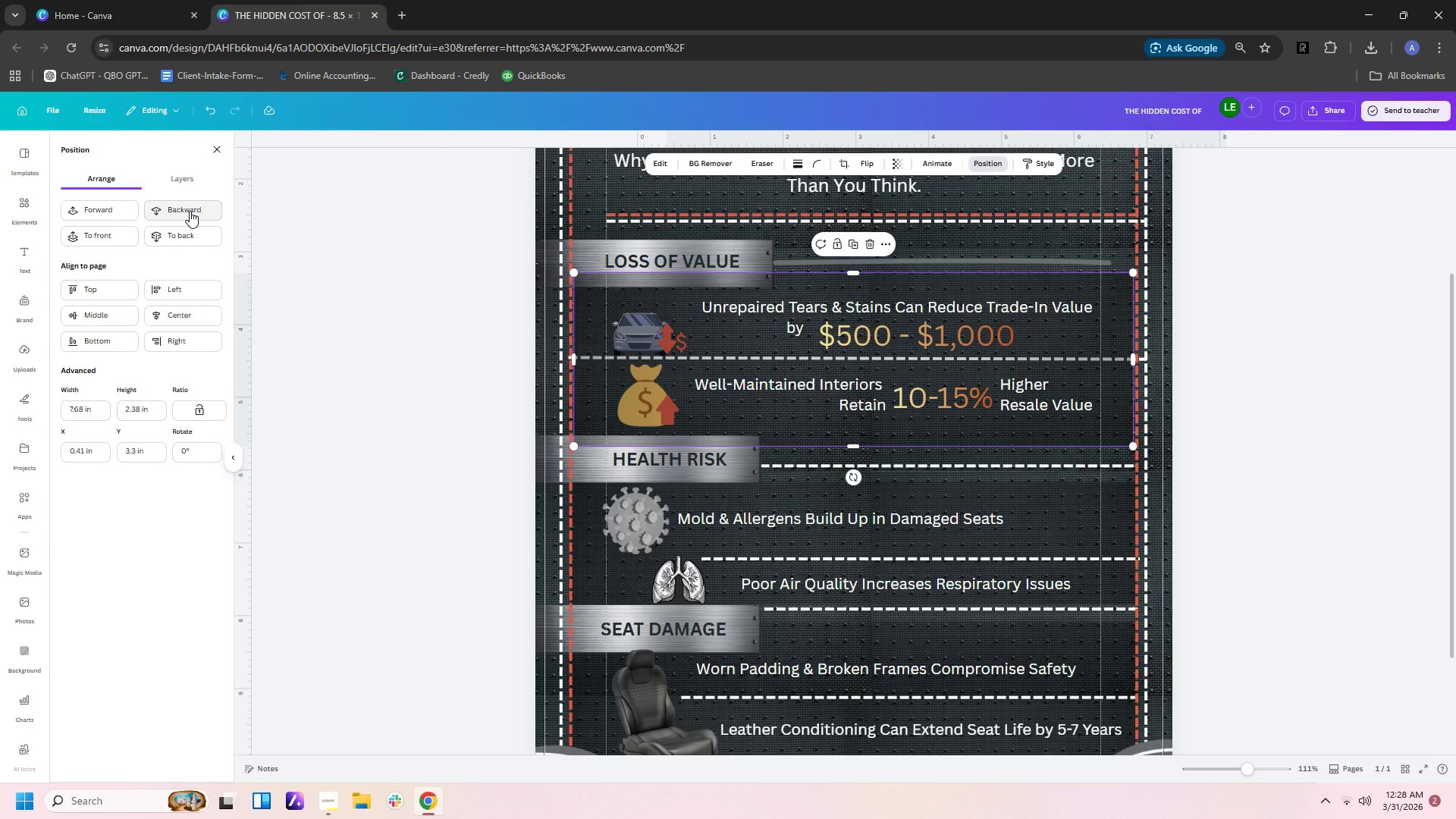 
double_click([190, 211])
 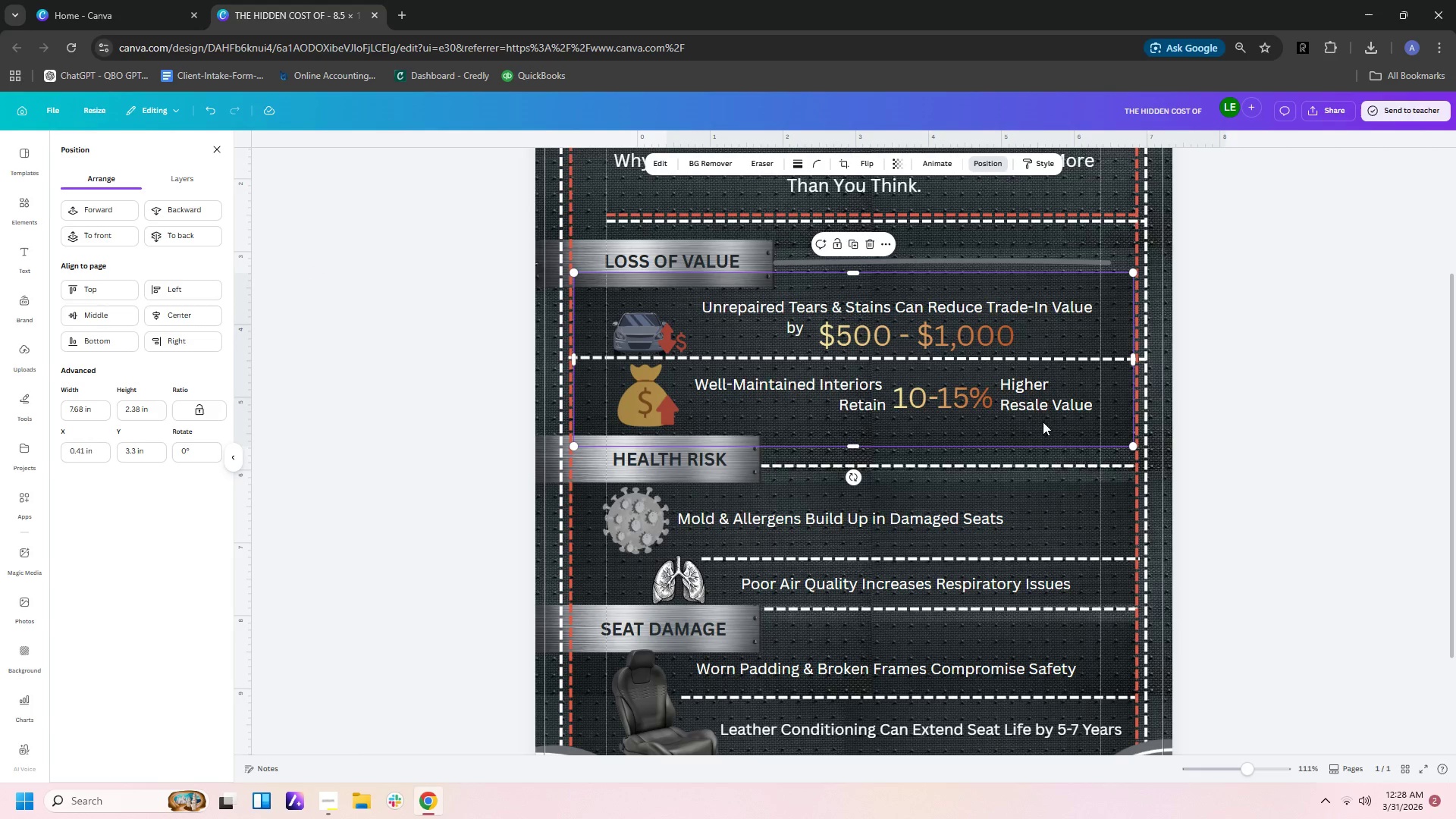 
left_click([1247, 425])
 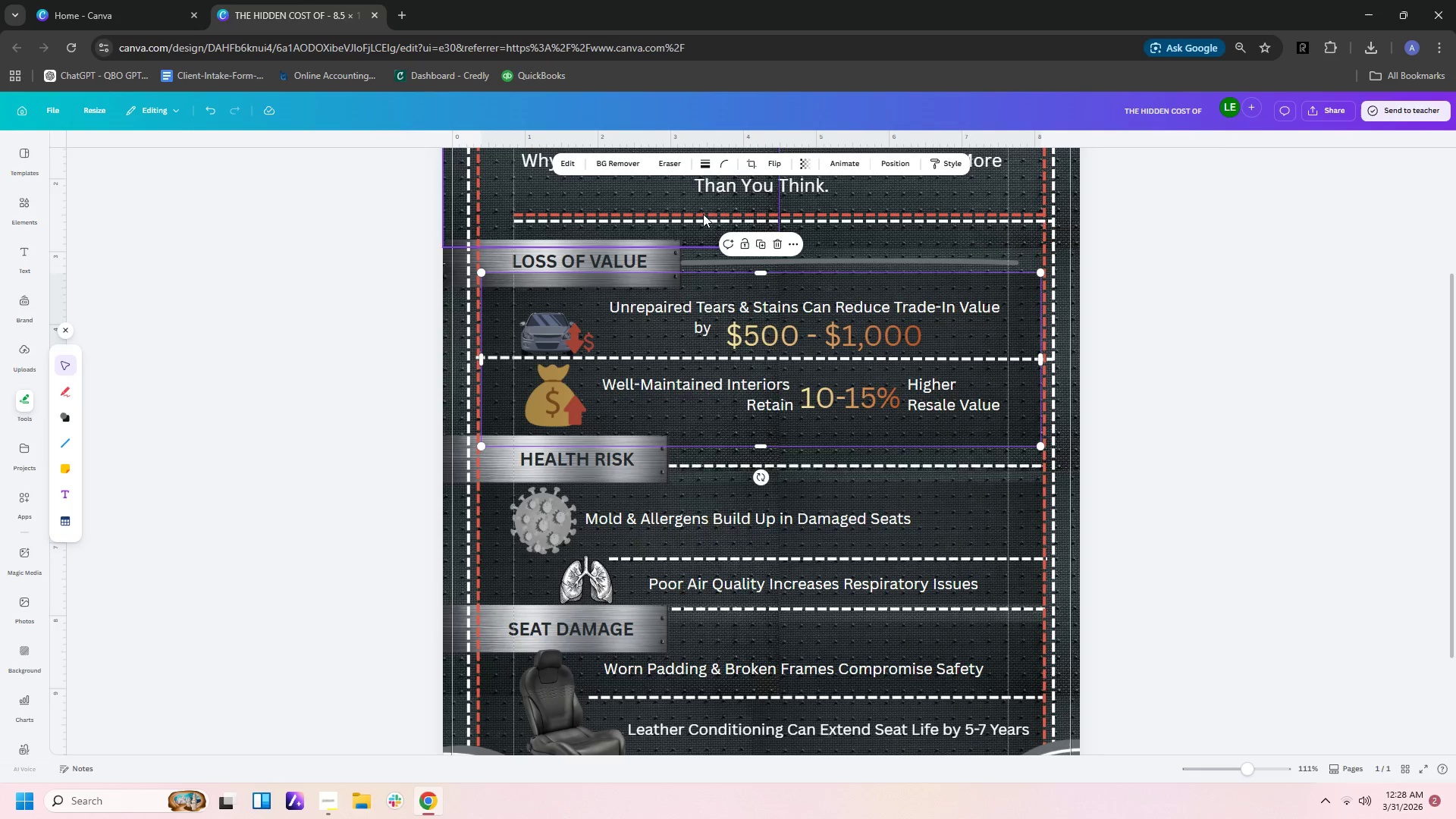 
left_click([1020, 306])
 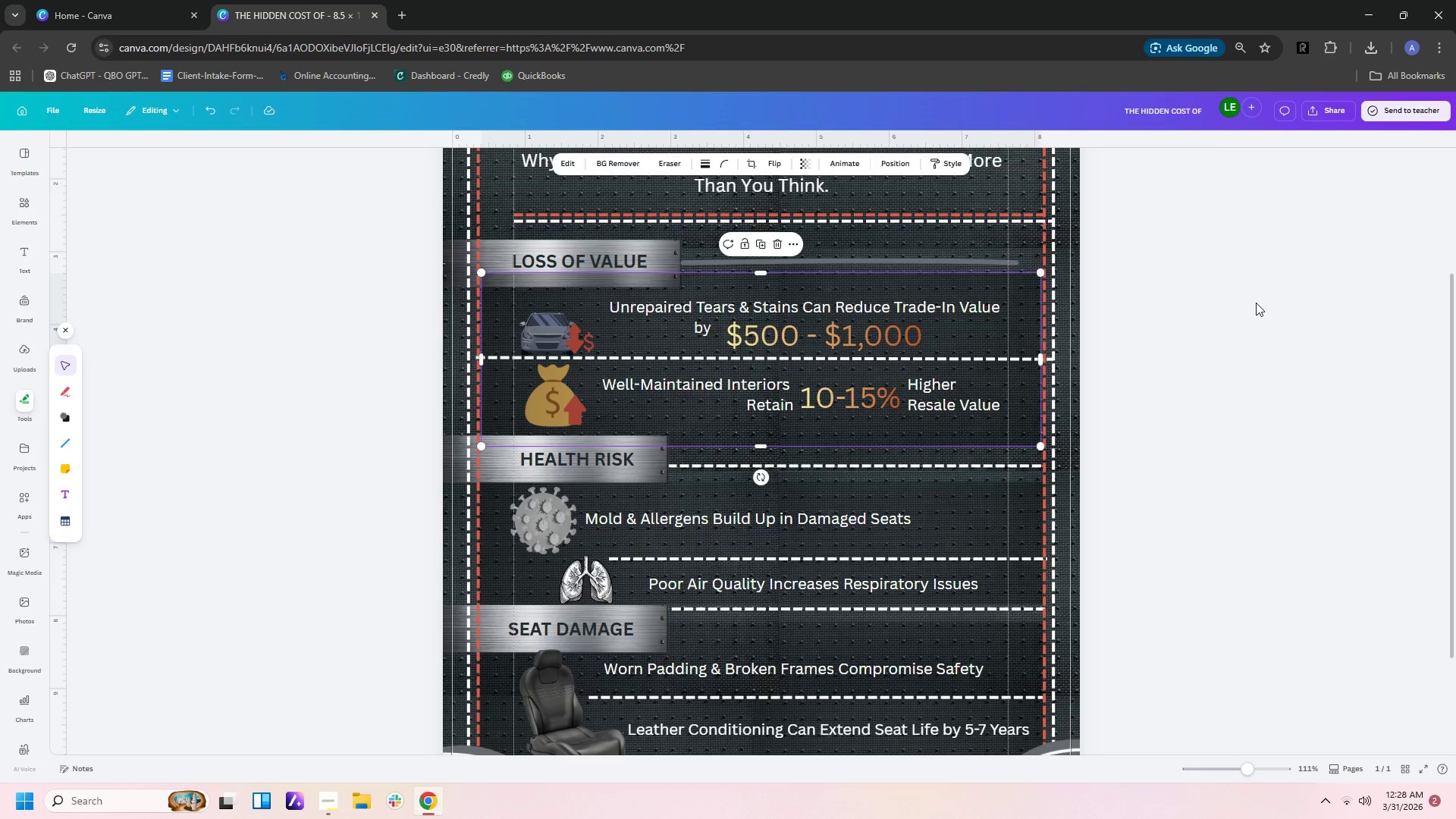 
scroll: coordinate [1264, 304], scroll_direction: down, amount: 1.0
 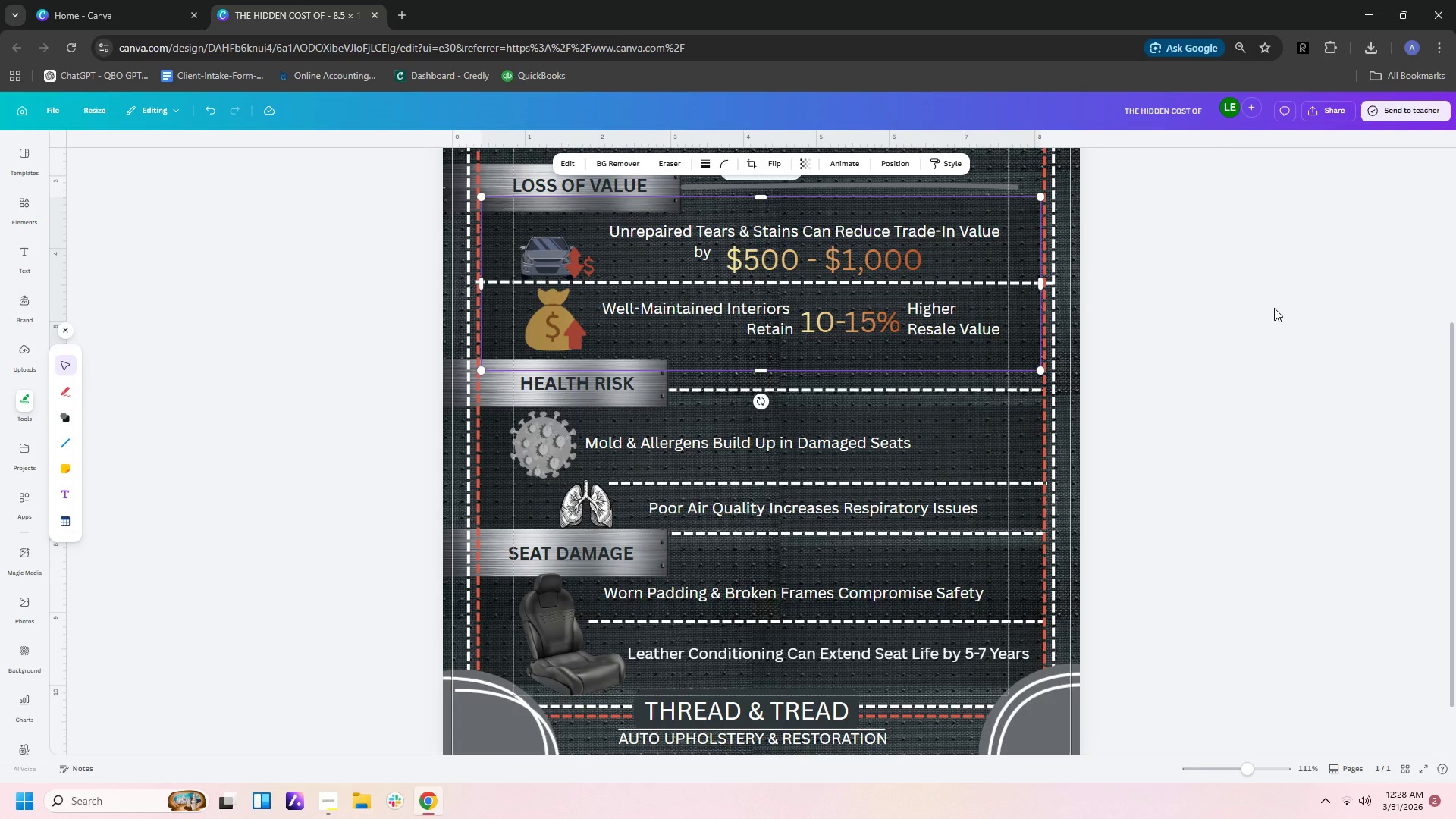 
scroll: coordinate [1274, 308], scroll_direction: up, amount: 1.0
 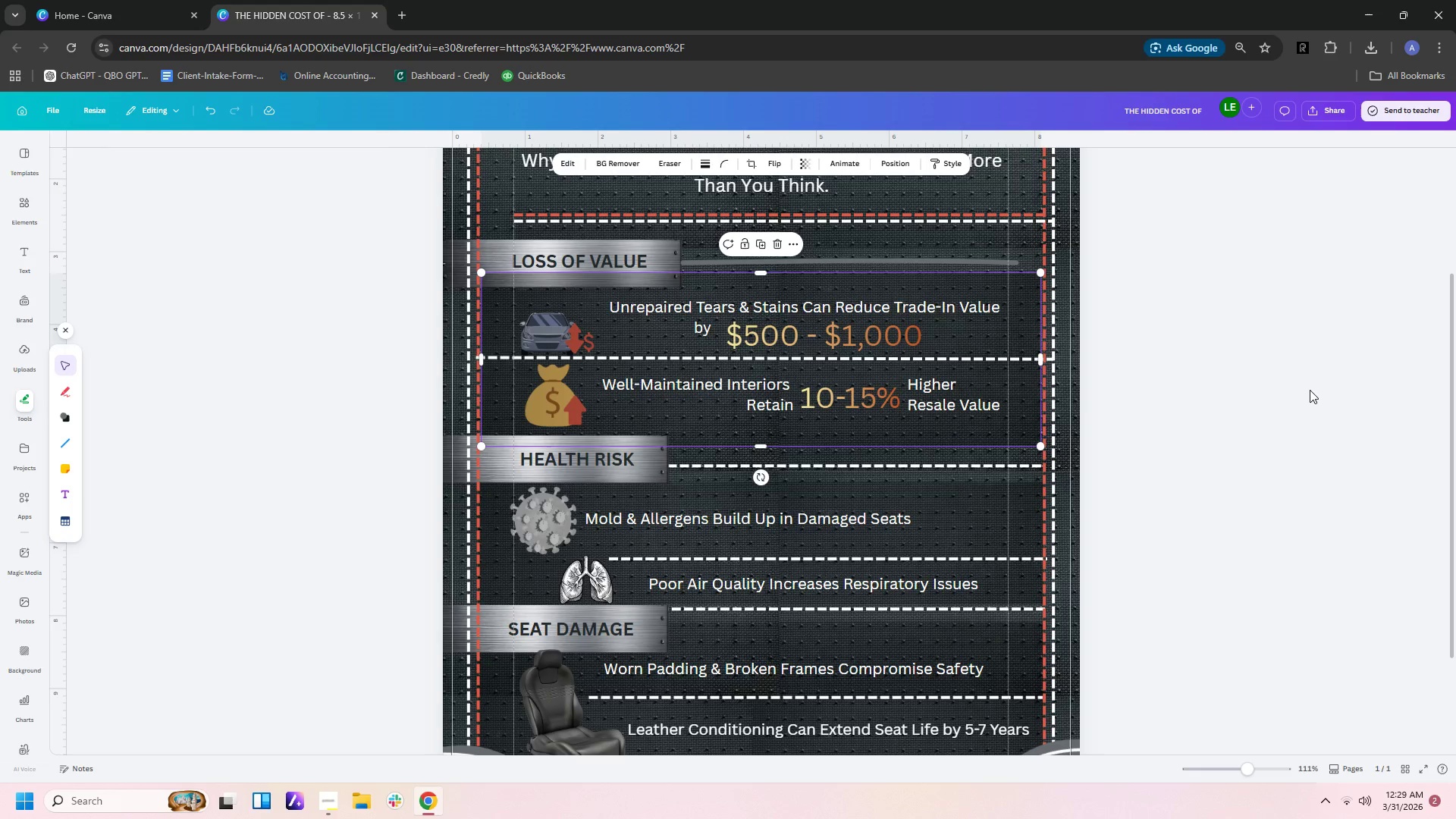 
wait(47.7)
 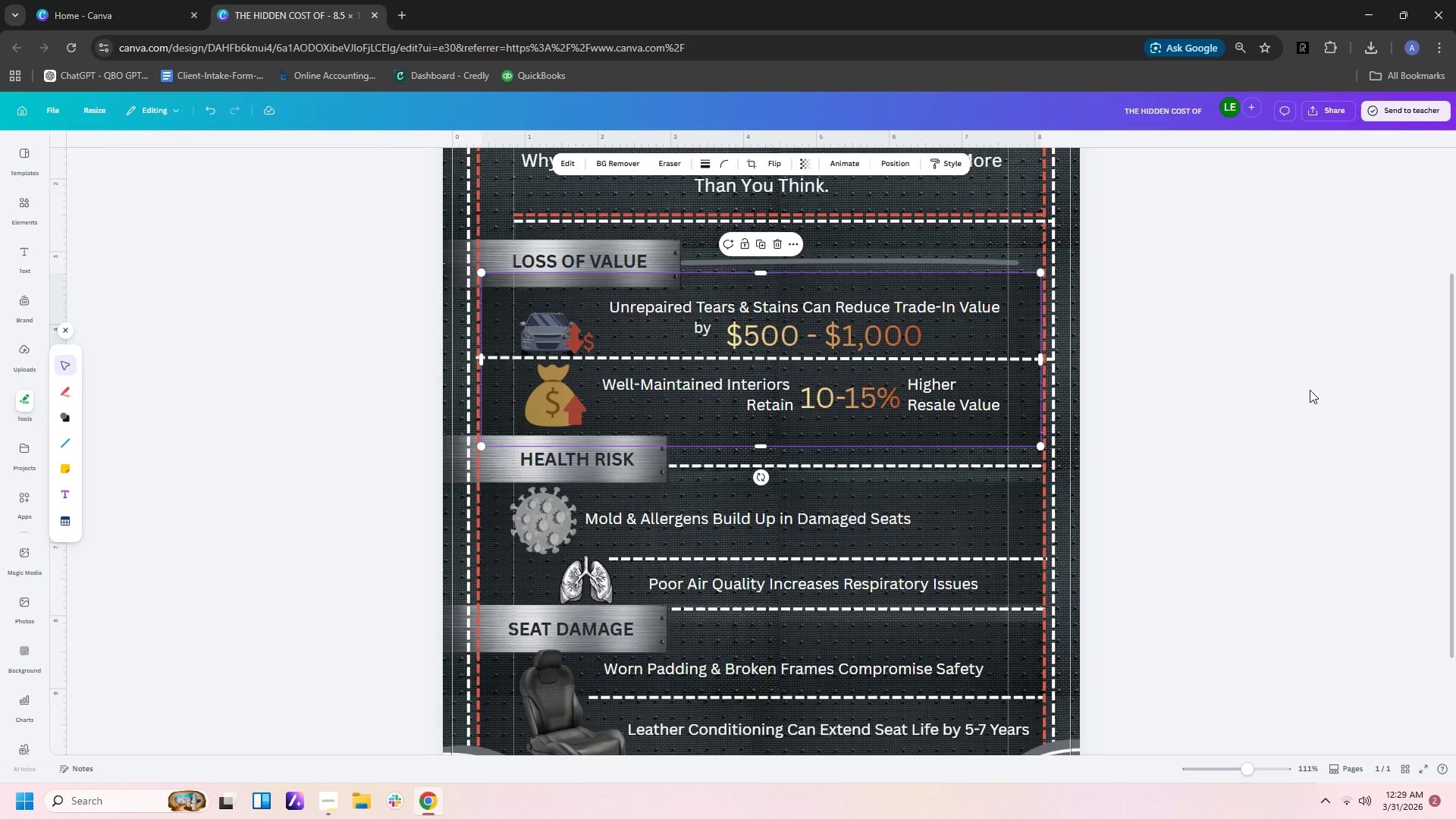 
scroll: coordinate [1272, 254], scroll_direction: down, amount: 4.0
 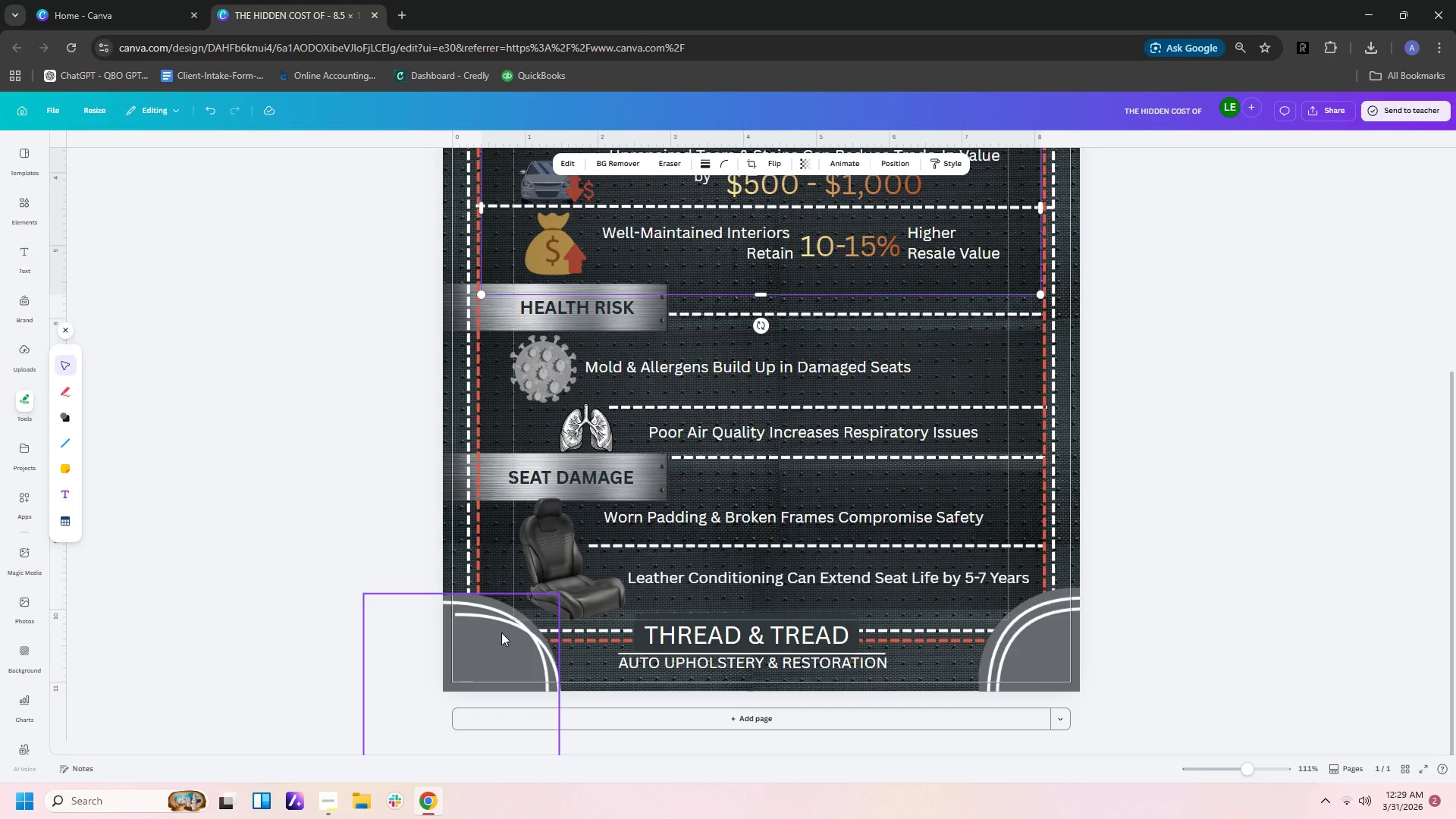 
left_click_drag(start_coordinate=[502, 624], to_coordinate=[485, 622])
 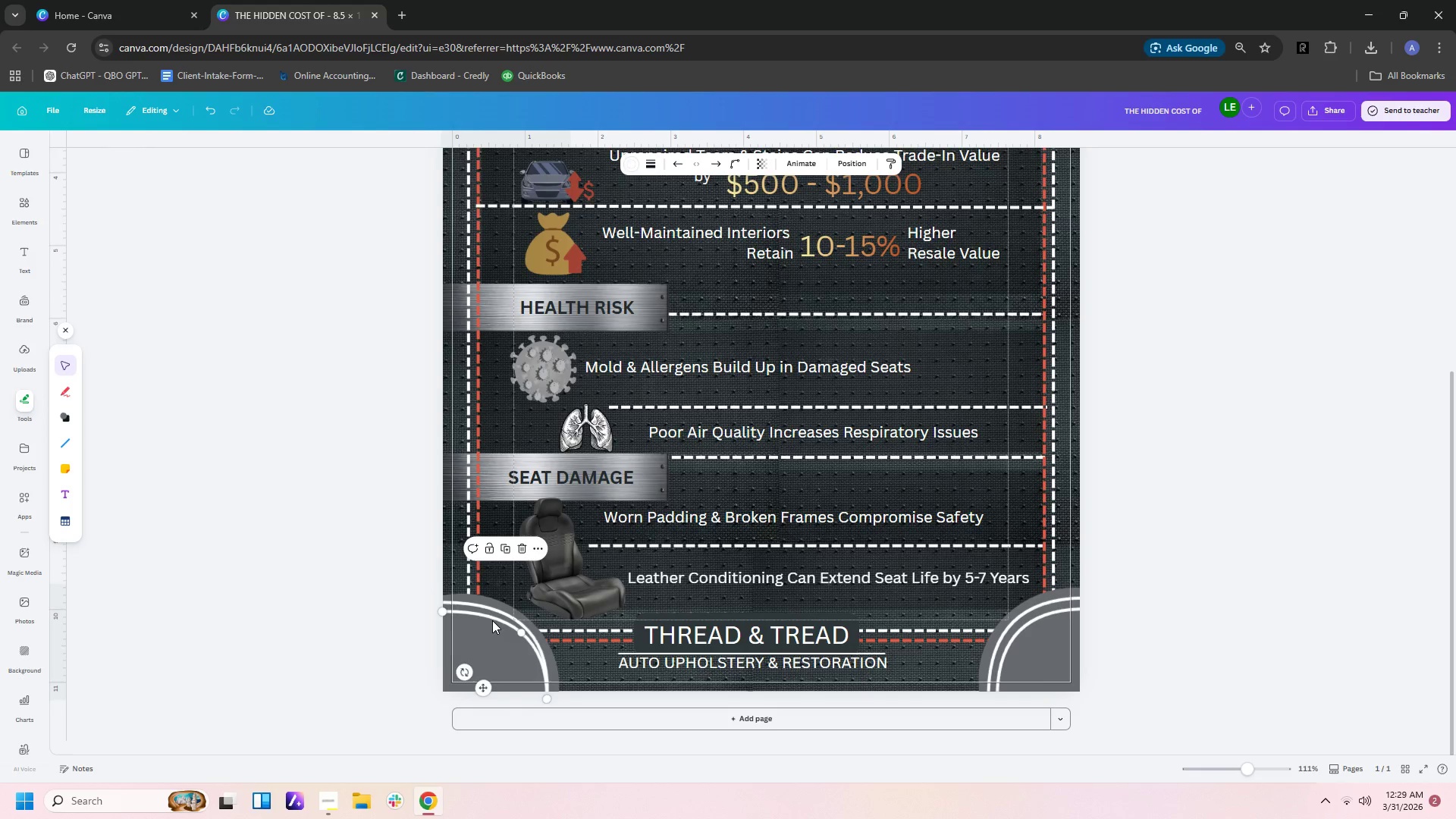 
left_click_drag(start_coordinate=[493, 618], to_coordinate=[487, 618])
 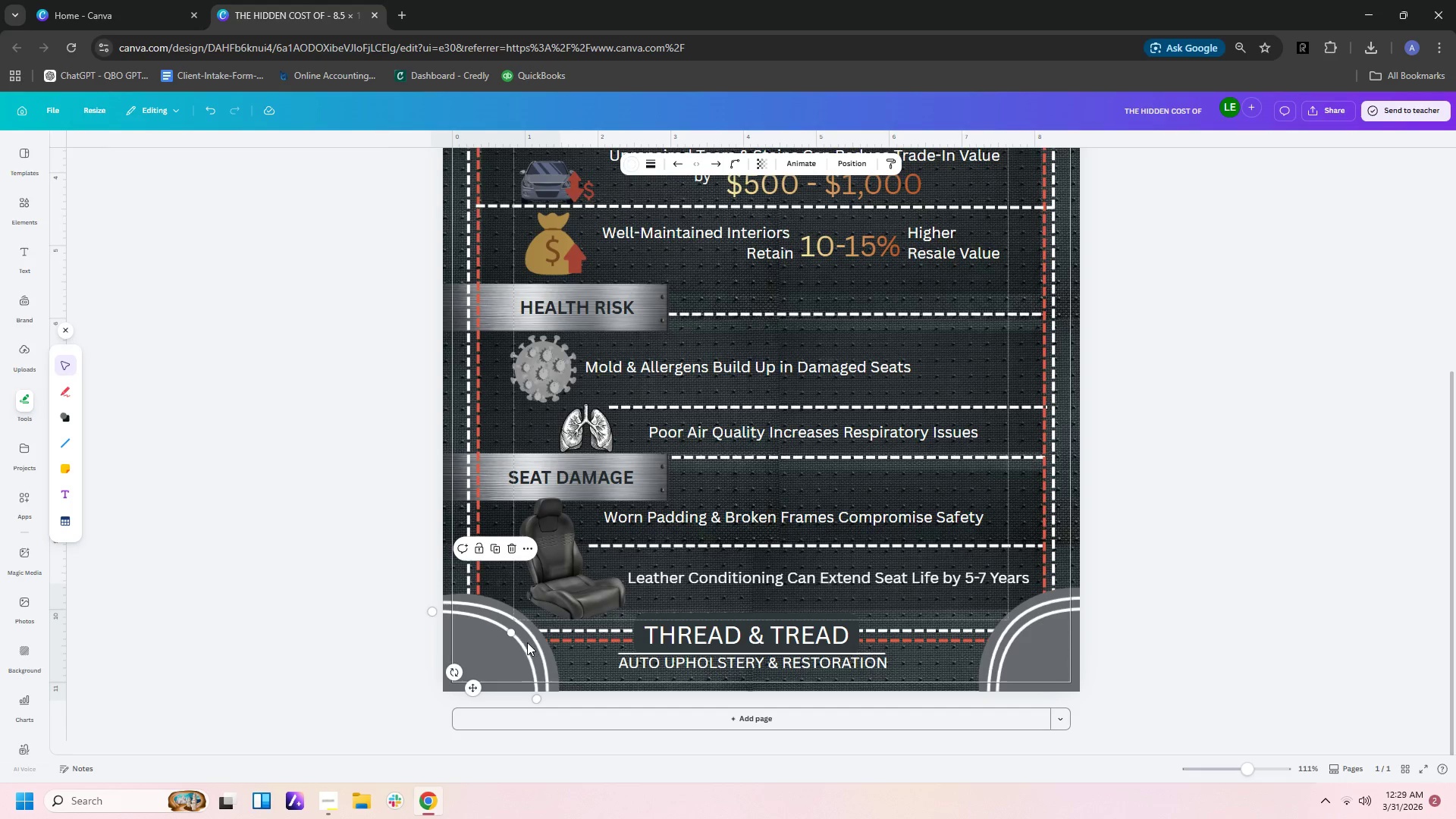 
left_click_drag(start_coordinate=[519, 642], to_coordinate=[524, 641])
 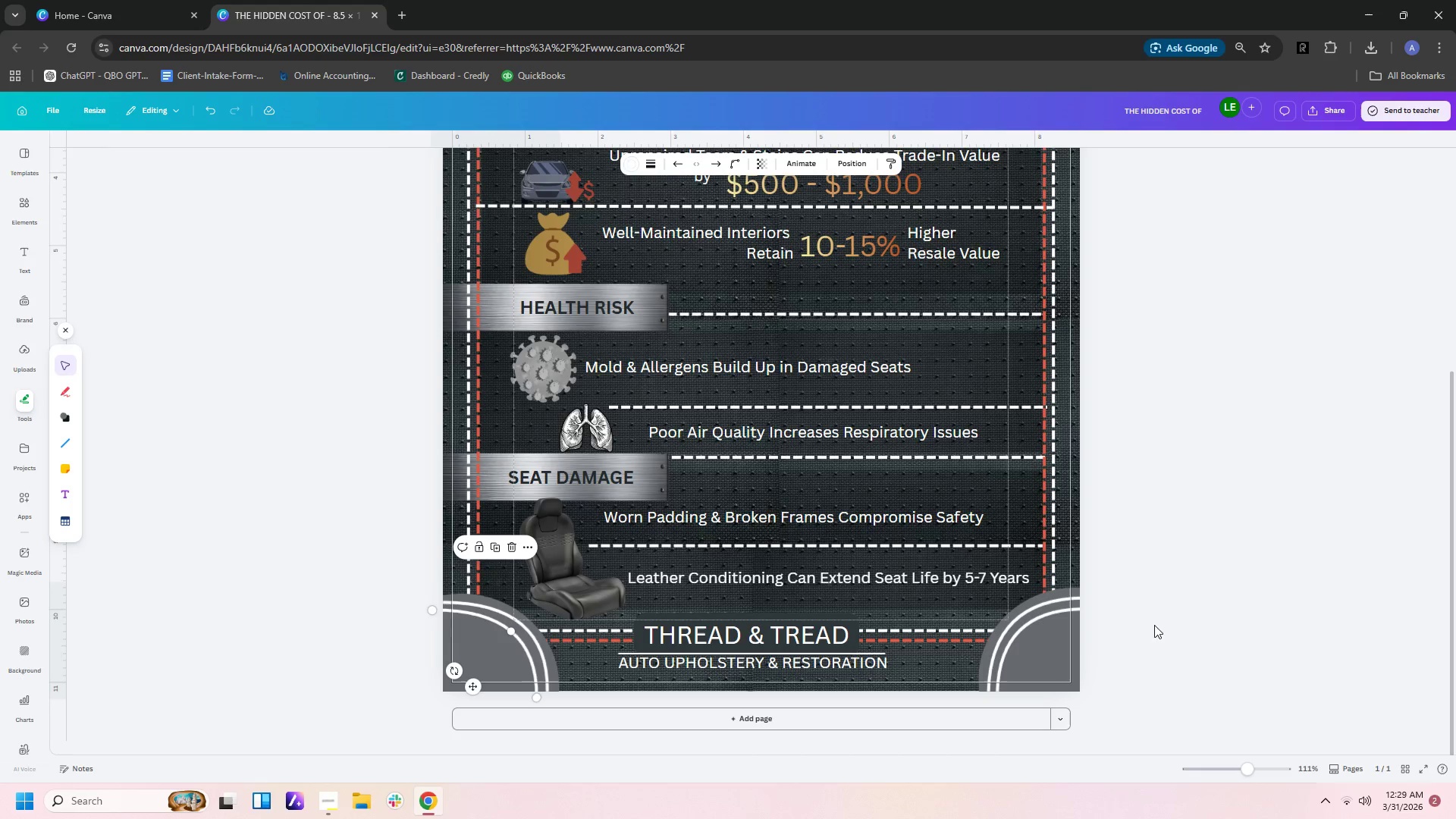 
left_click_drag(start_coordinate=[1187, 591], to_coordinate=[1191, 588])
 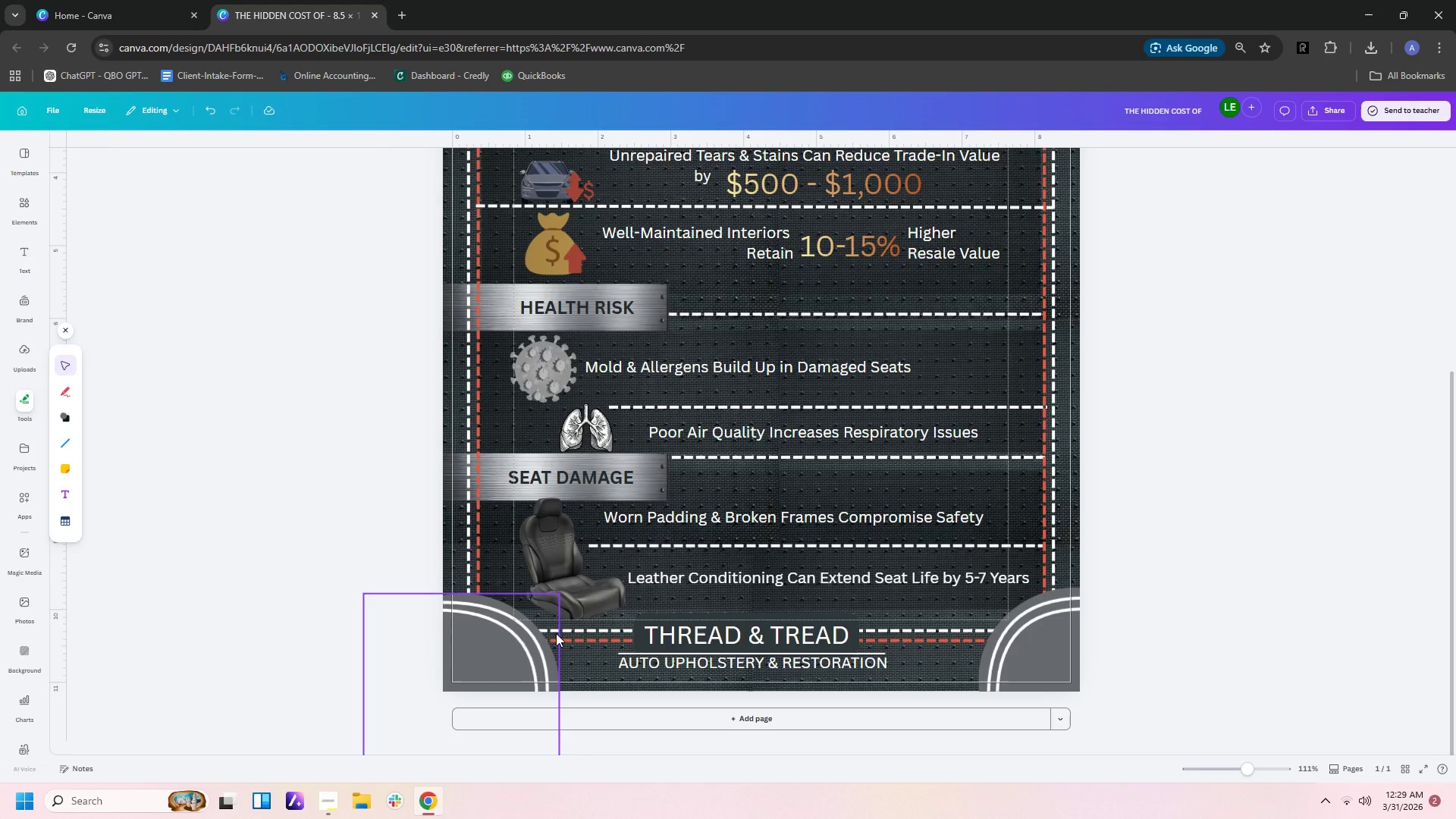 
left_click([542, 644])
 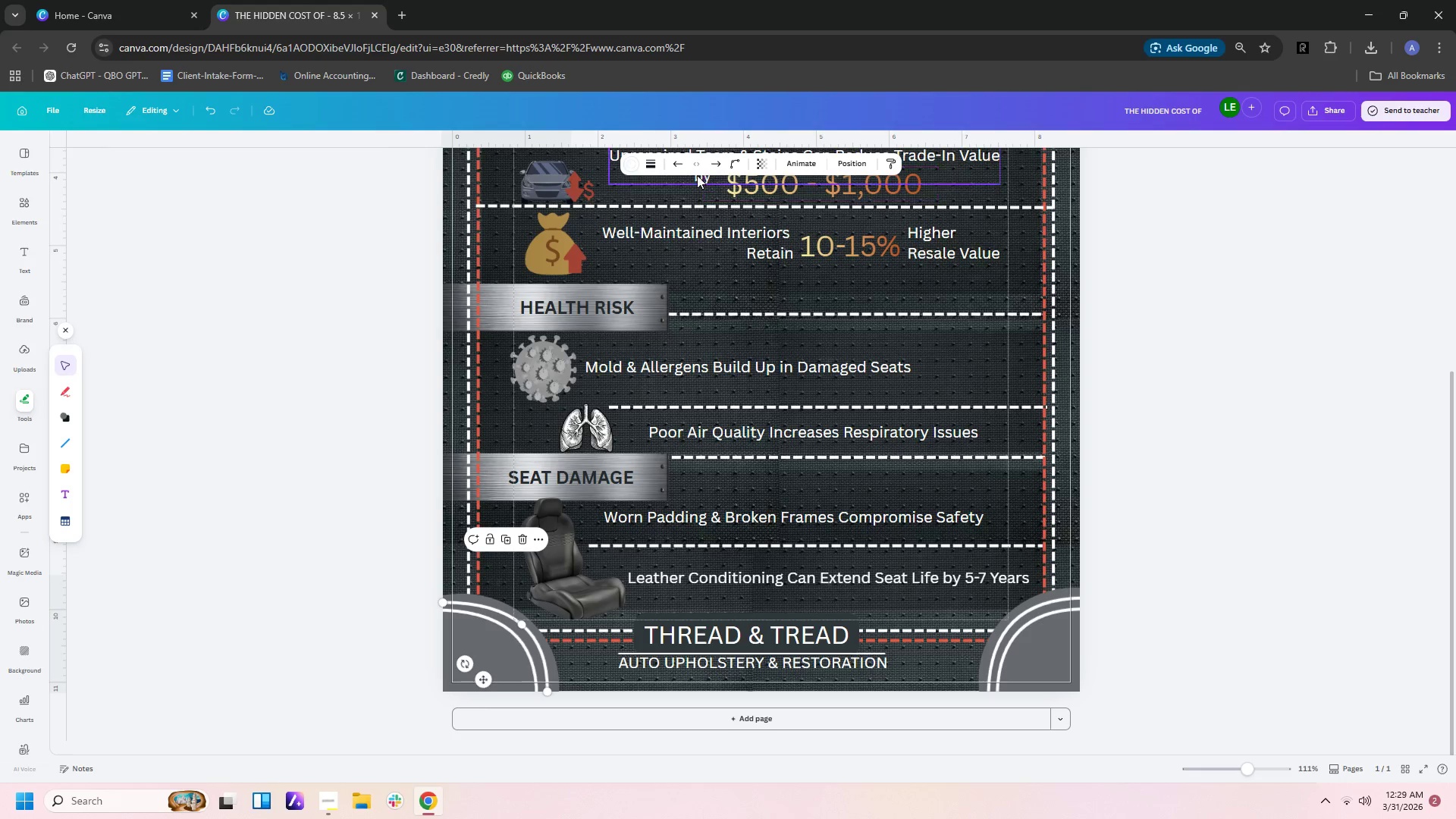 
left_click([654, 165])
 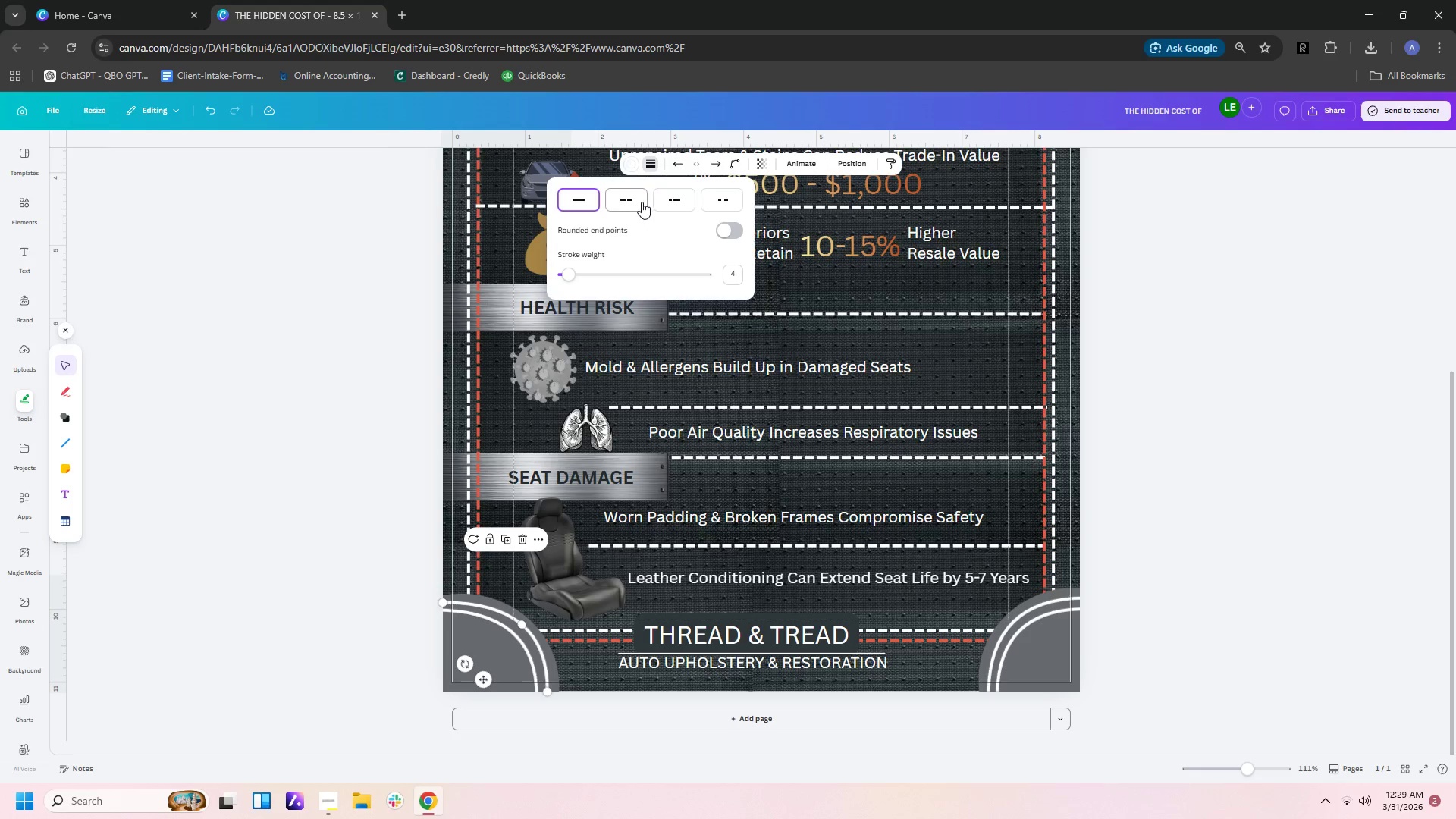 
left_click([664, 202])
 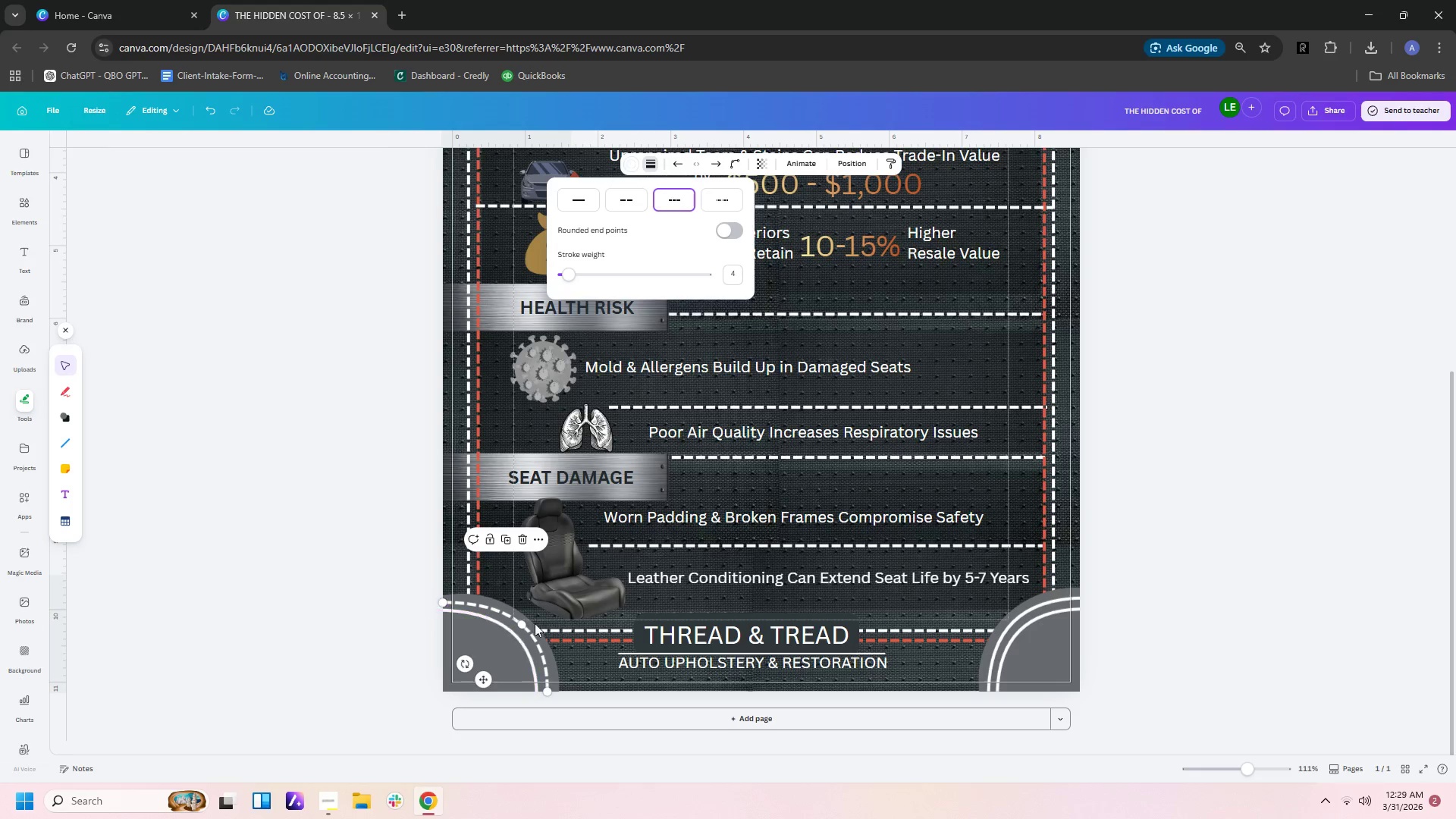 
left_click([507, 631])
 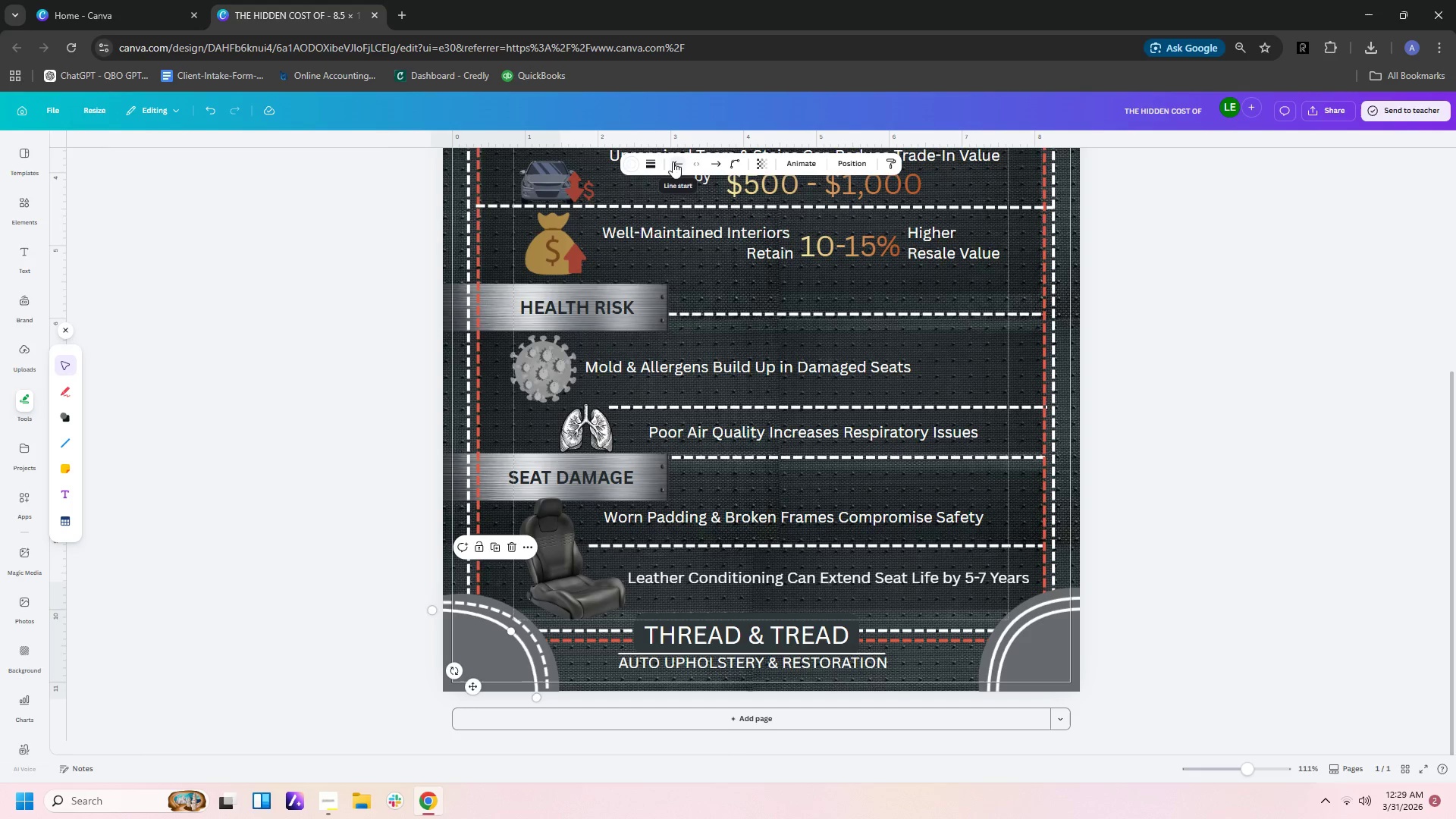 
left_click([652, 159])
 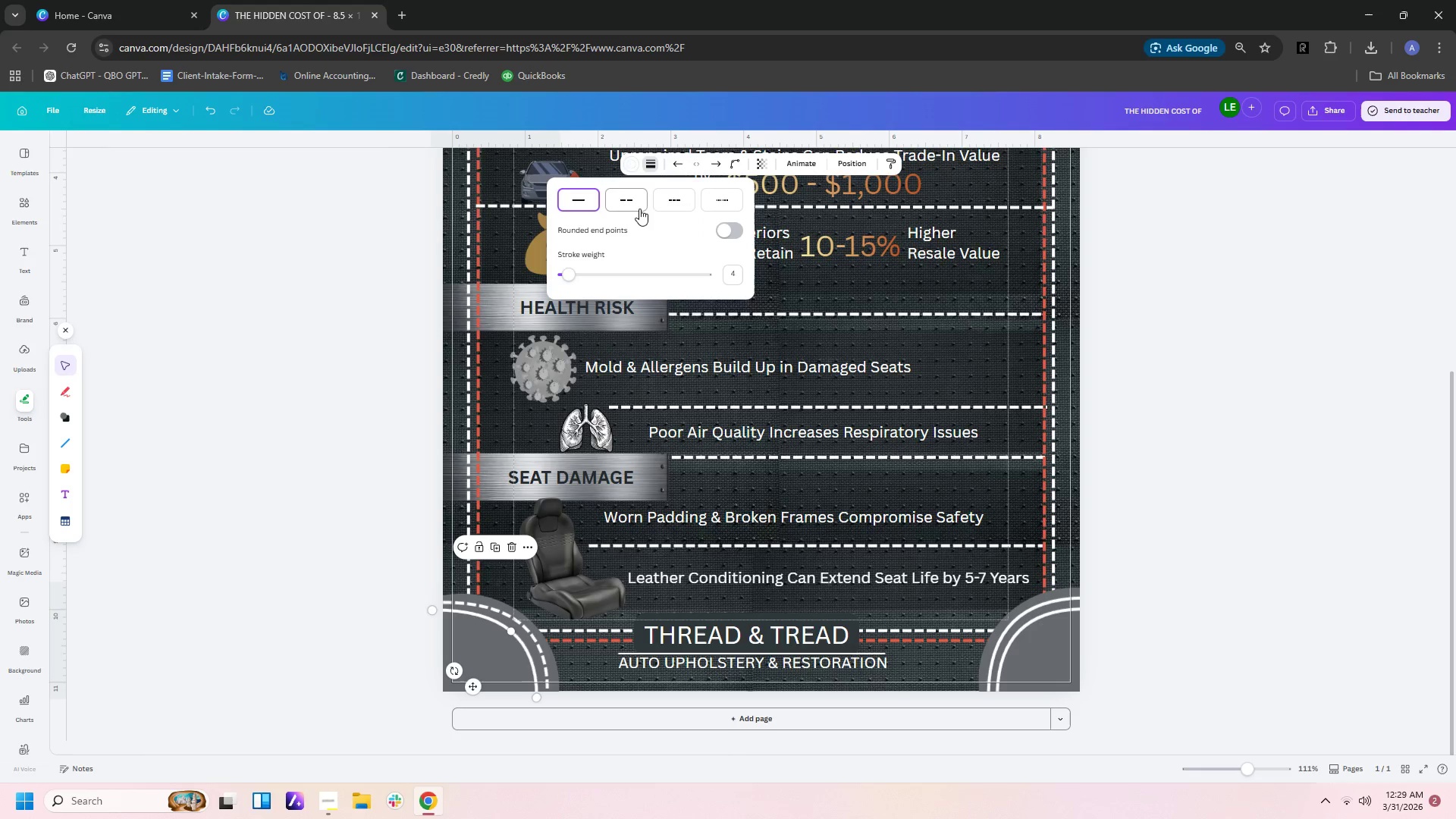 
left_click([632, 207])
 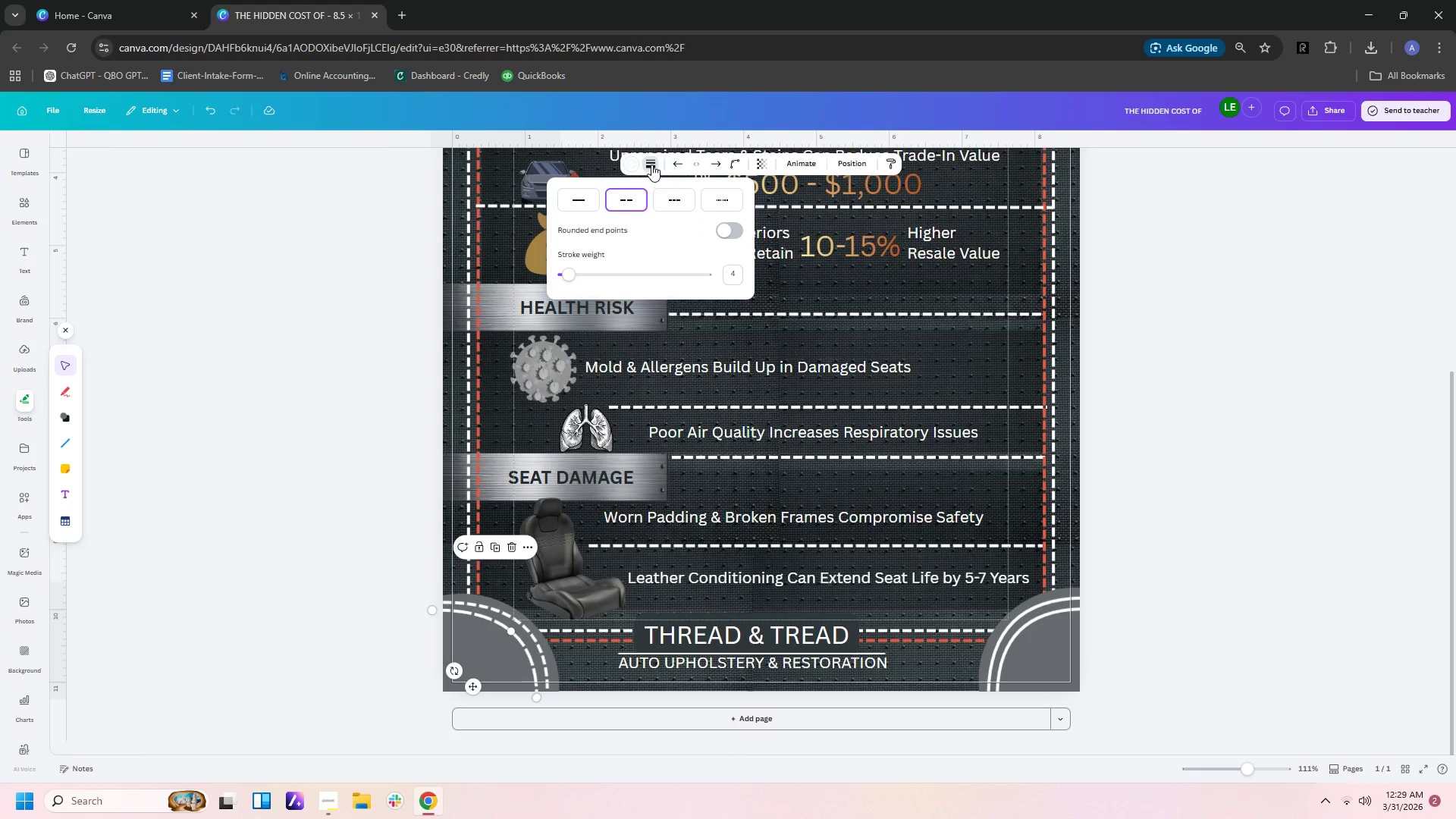 
left_click([636, 164])
 